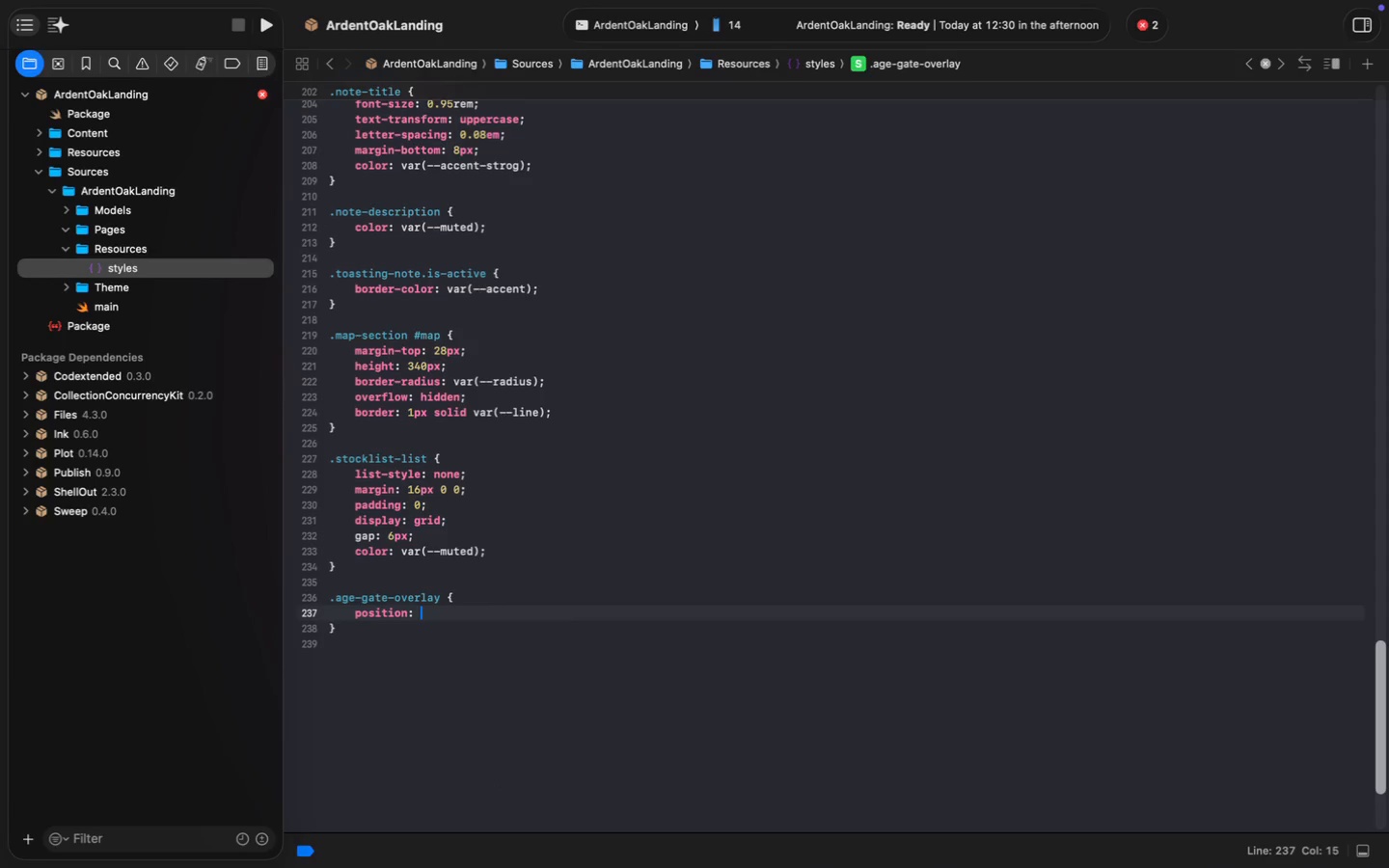 
 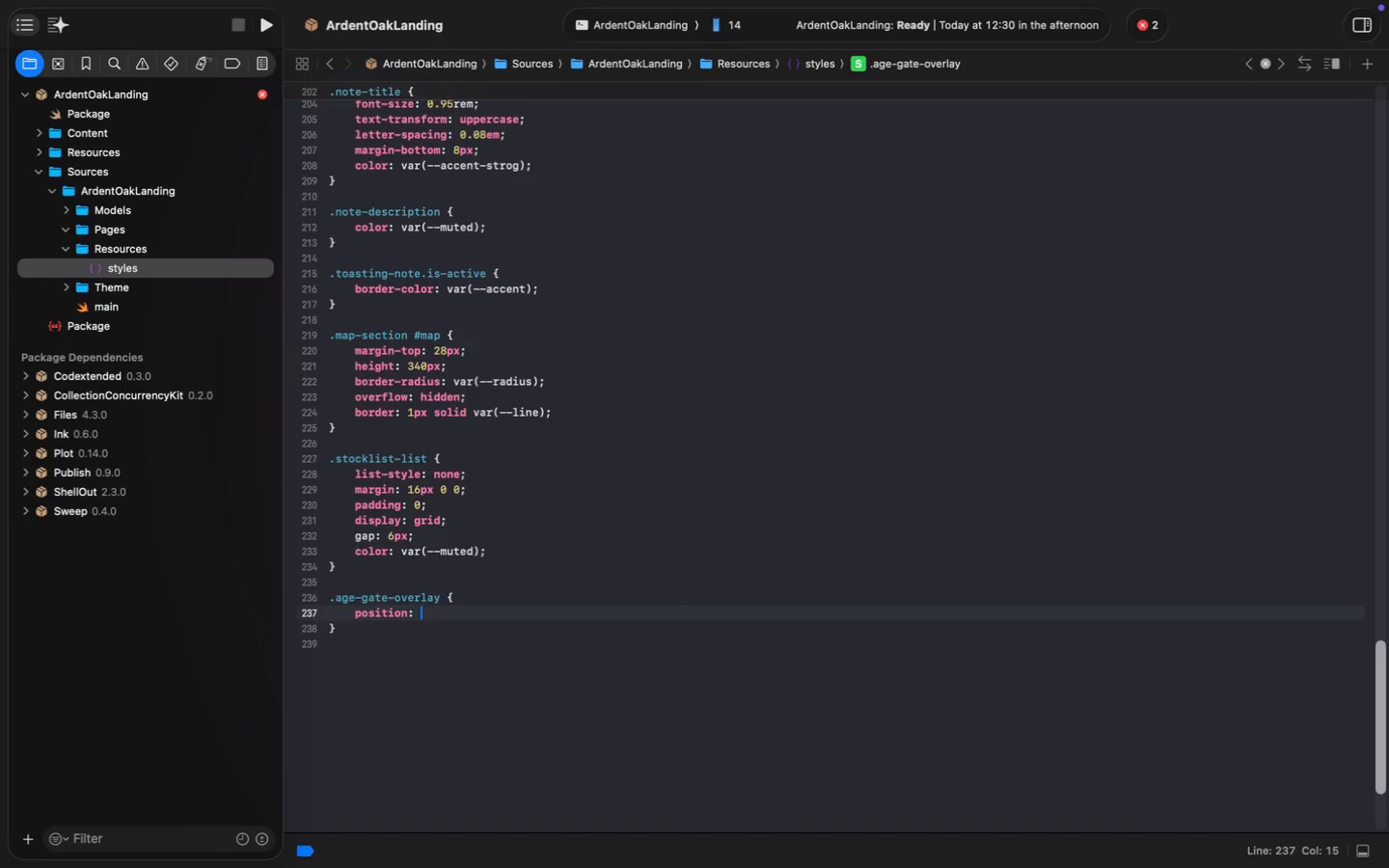 
key(Enter)
 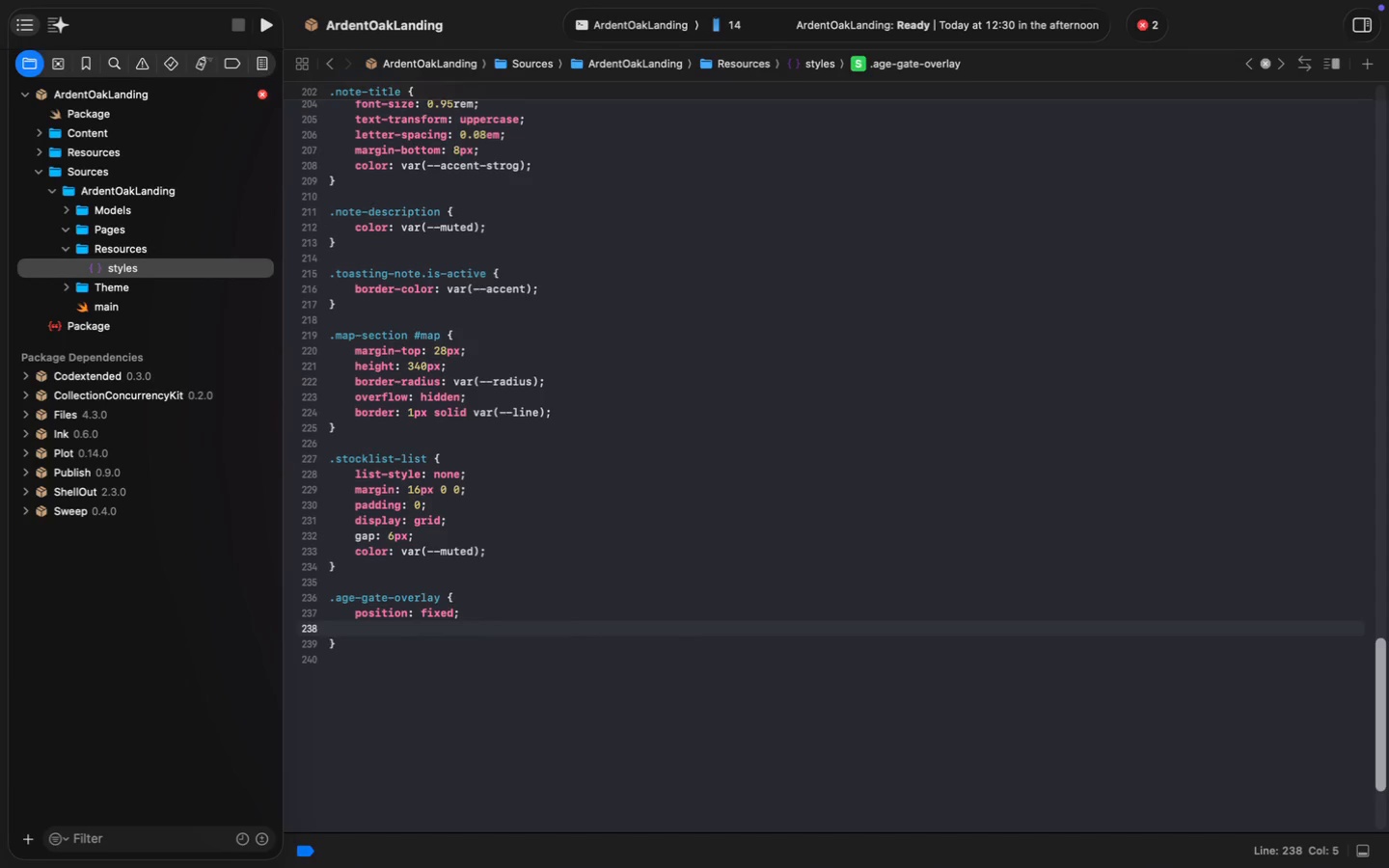 
type(inset: 0;)
 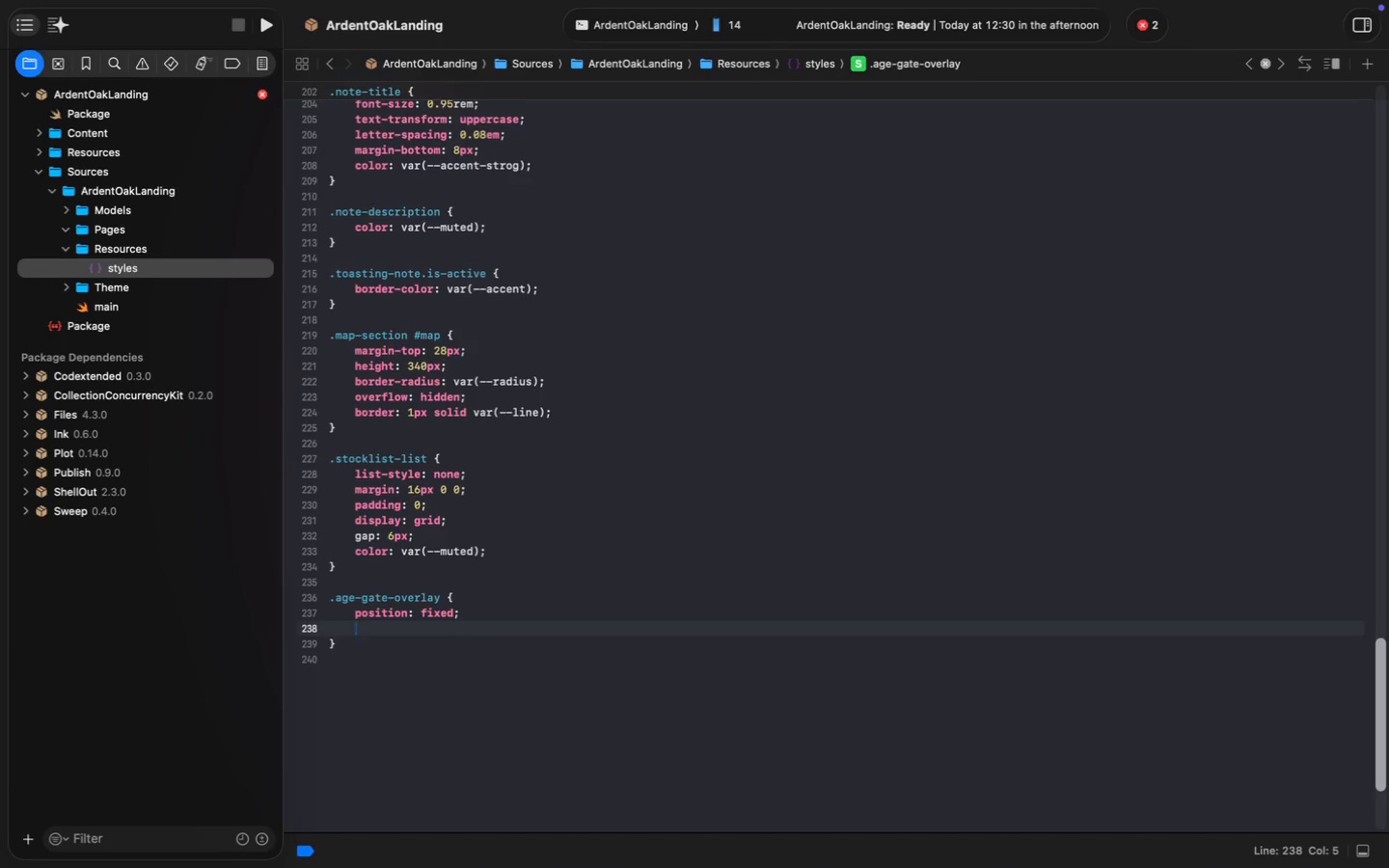 
key(Enter)
 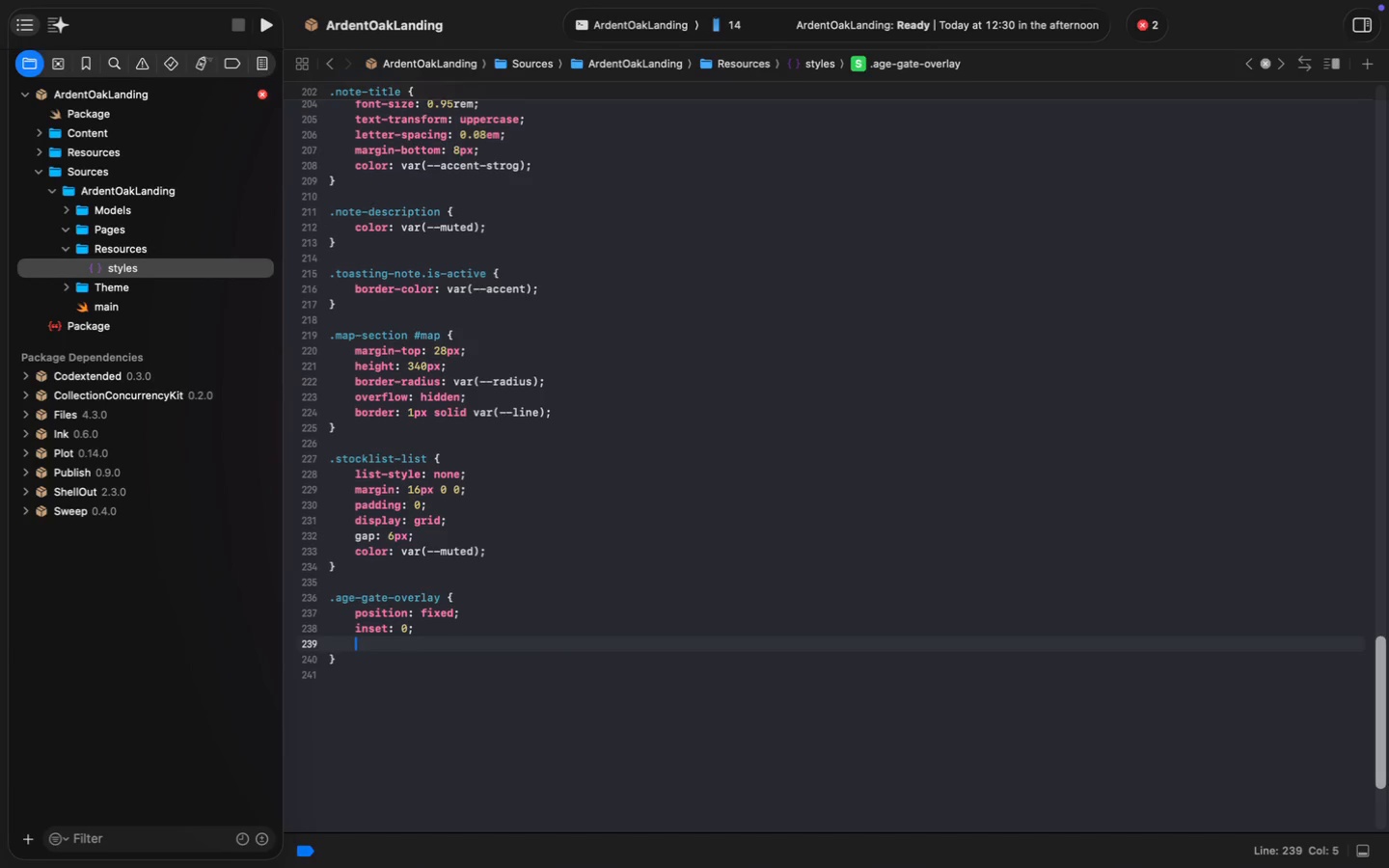 
type(sid)
key(Backspace)
key(Backspace)
key(Backspace)
type(displ)
 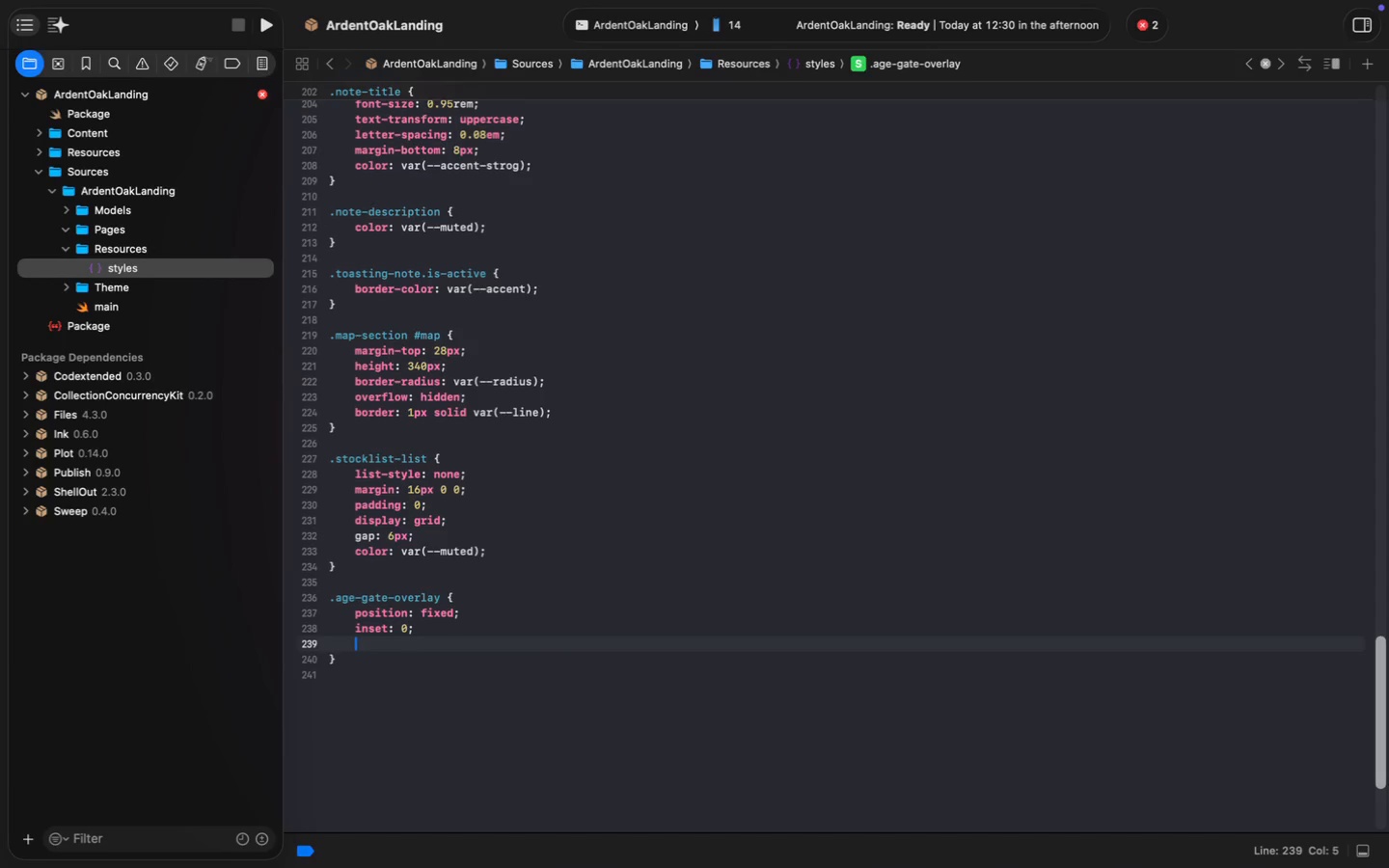 
key(Enter)
 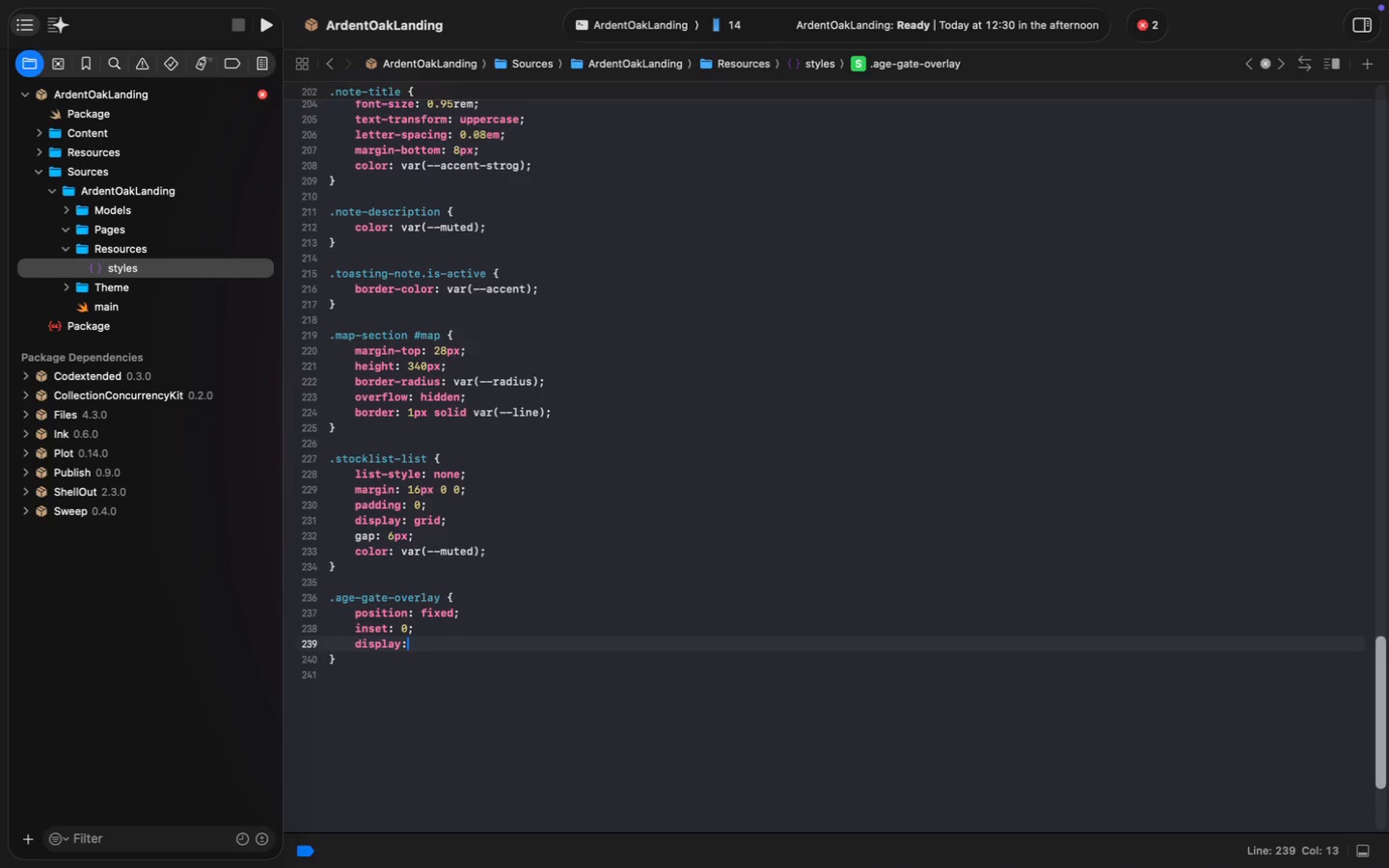 
type(: grid;)
 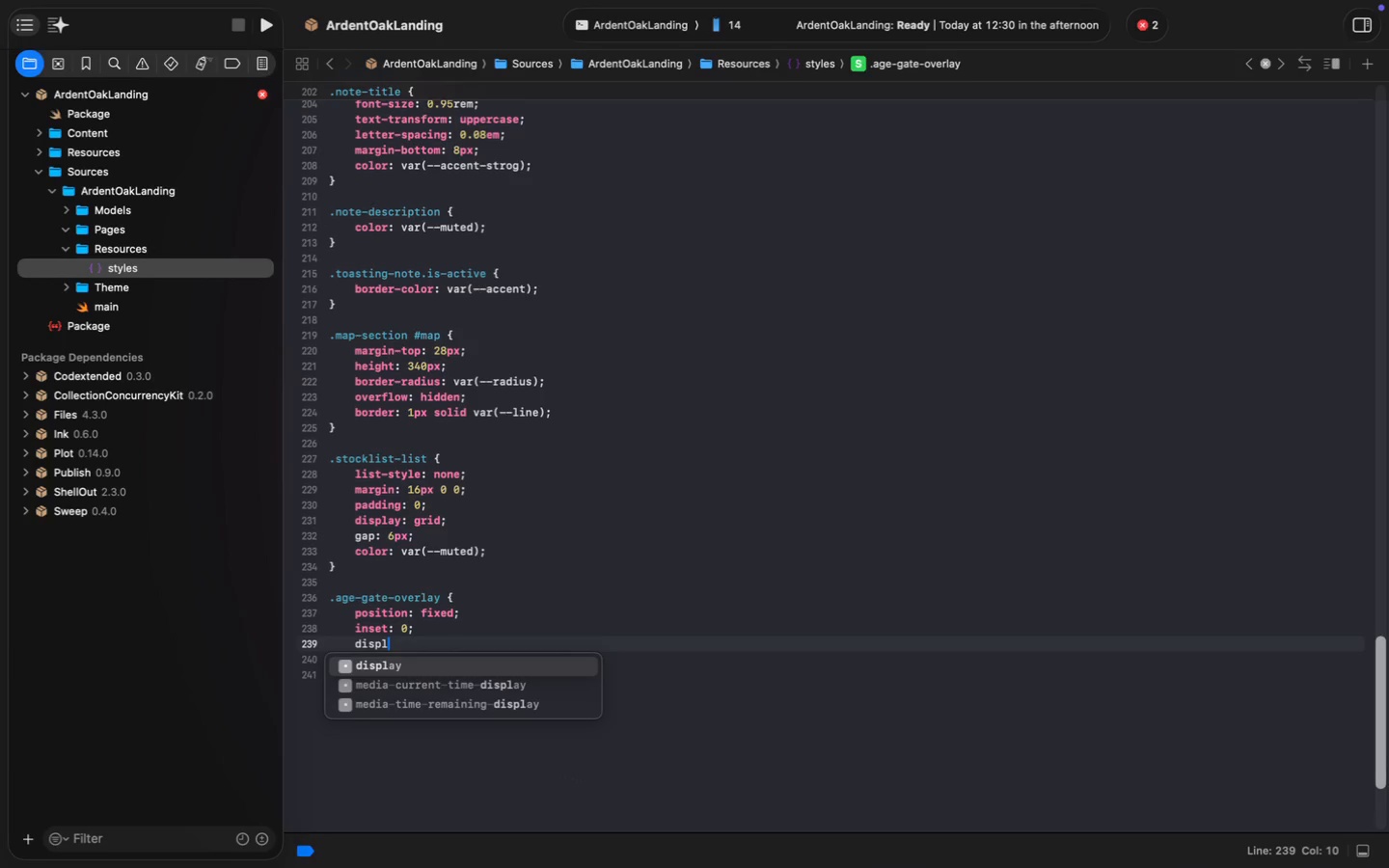 
key(Enter)
 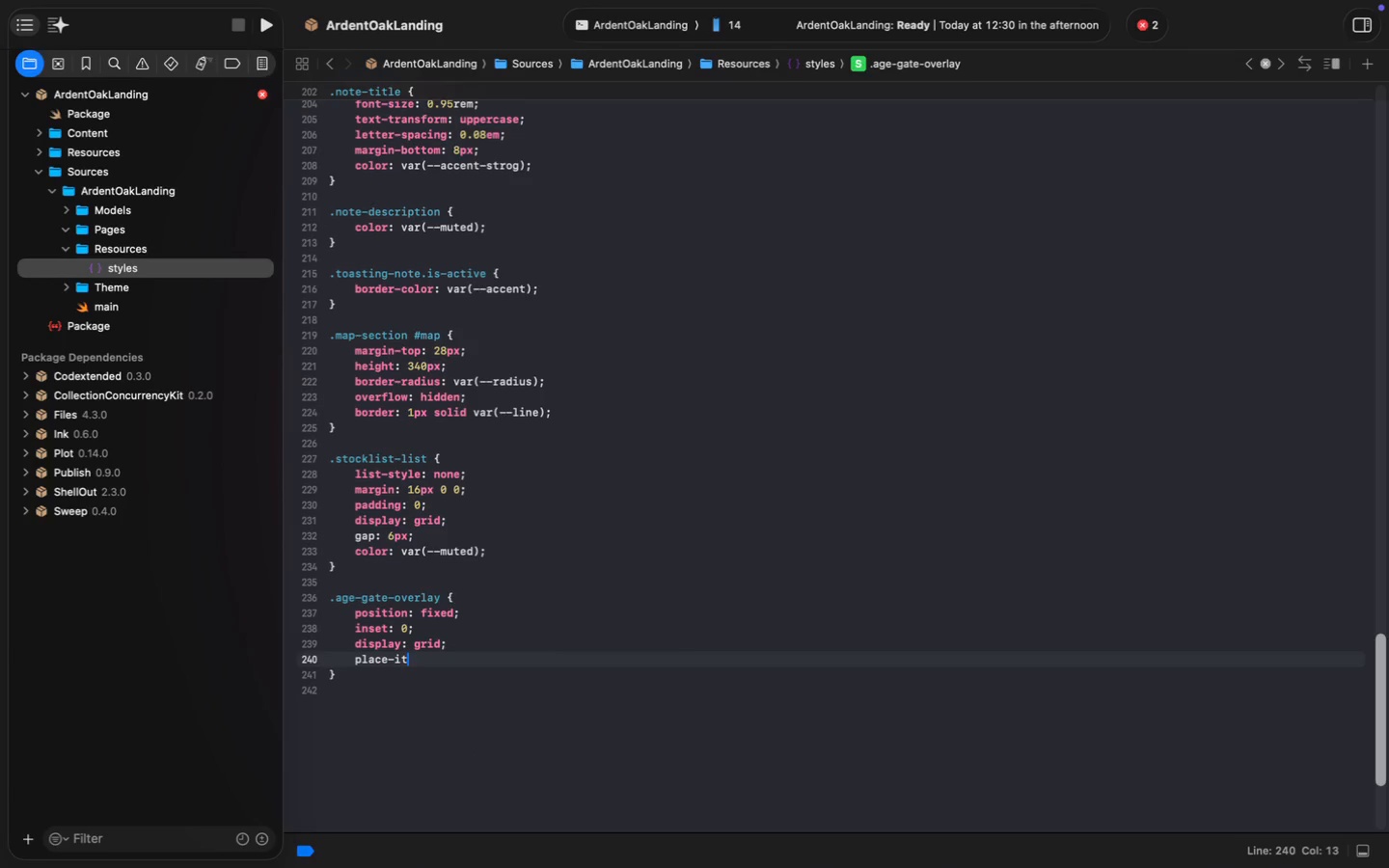 
type(l)
key(Backspace)
type(place-items: center;)
 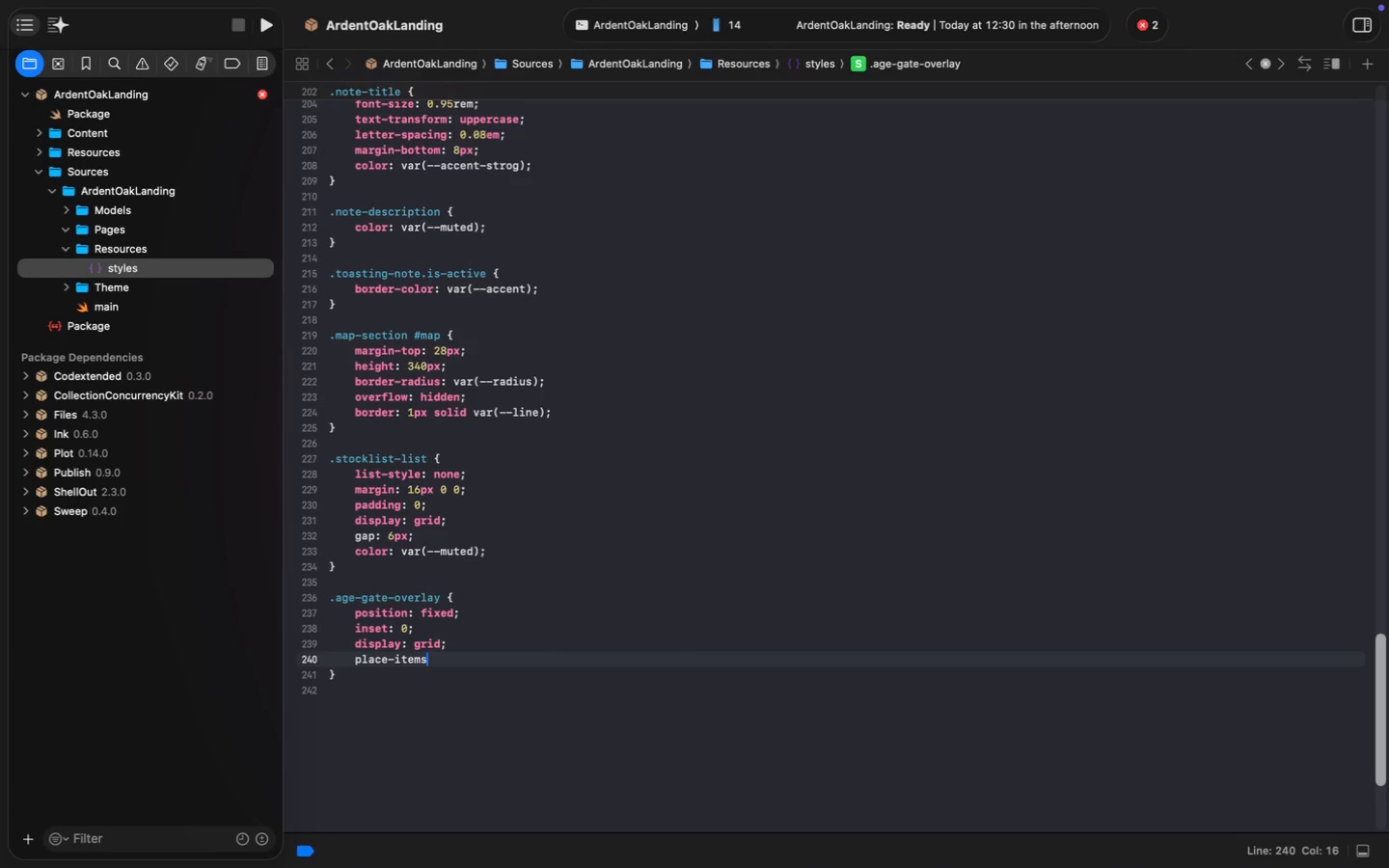 
key(Enter)
 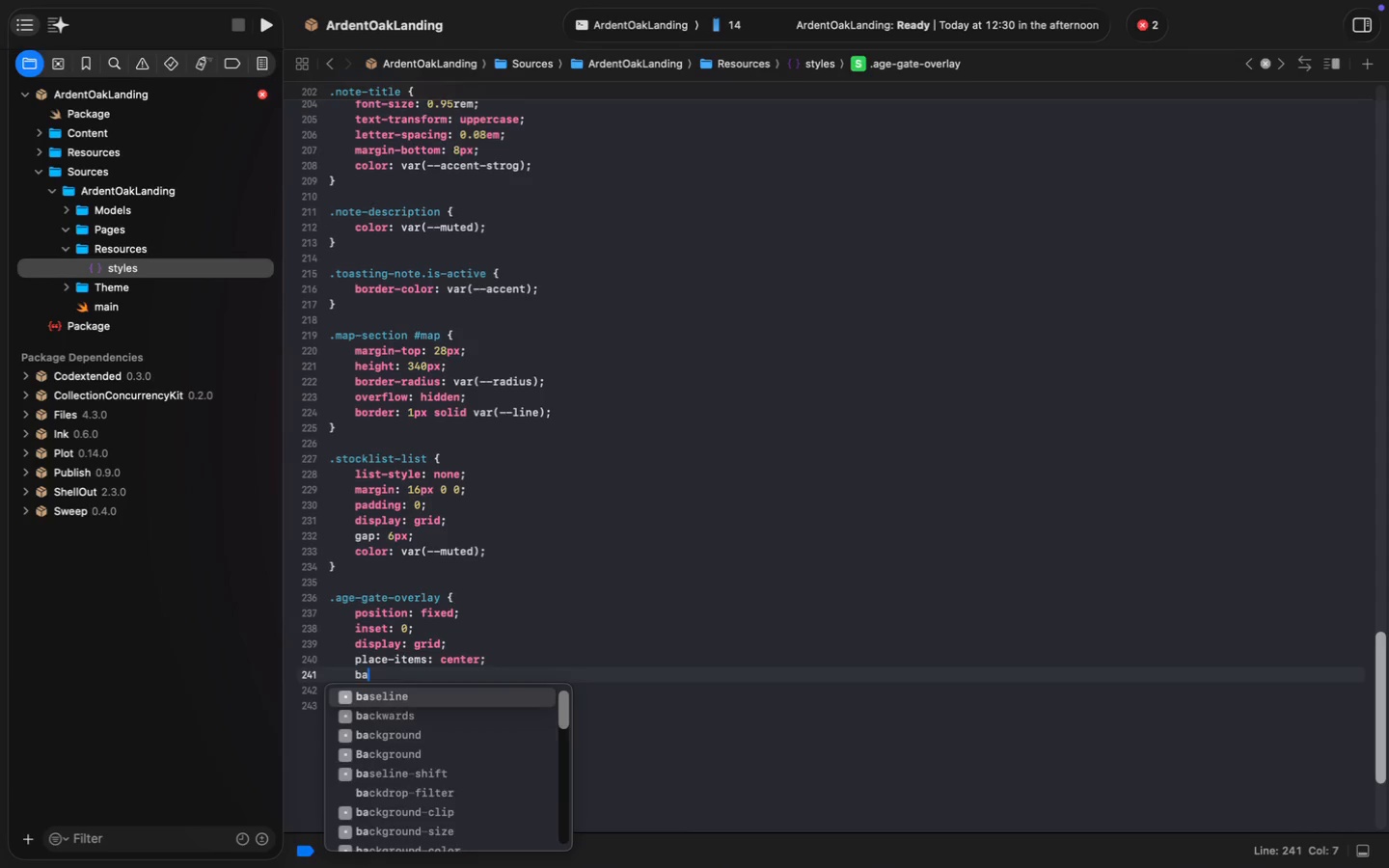 
type(background: rgba(0,0,0,0.7)
 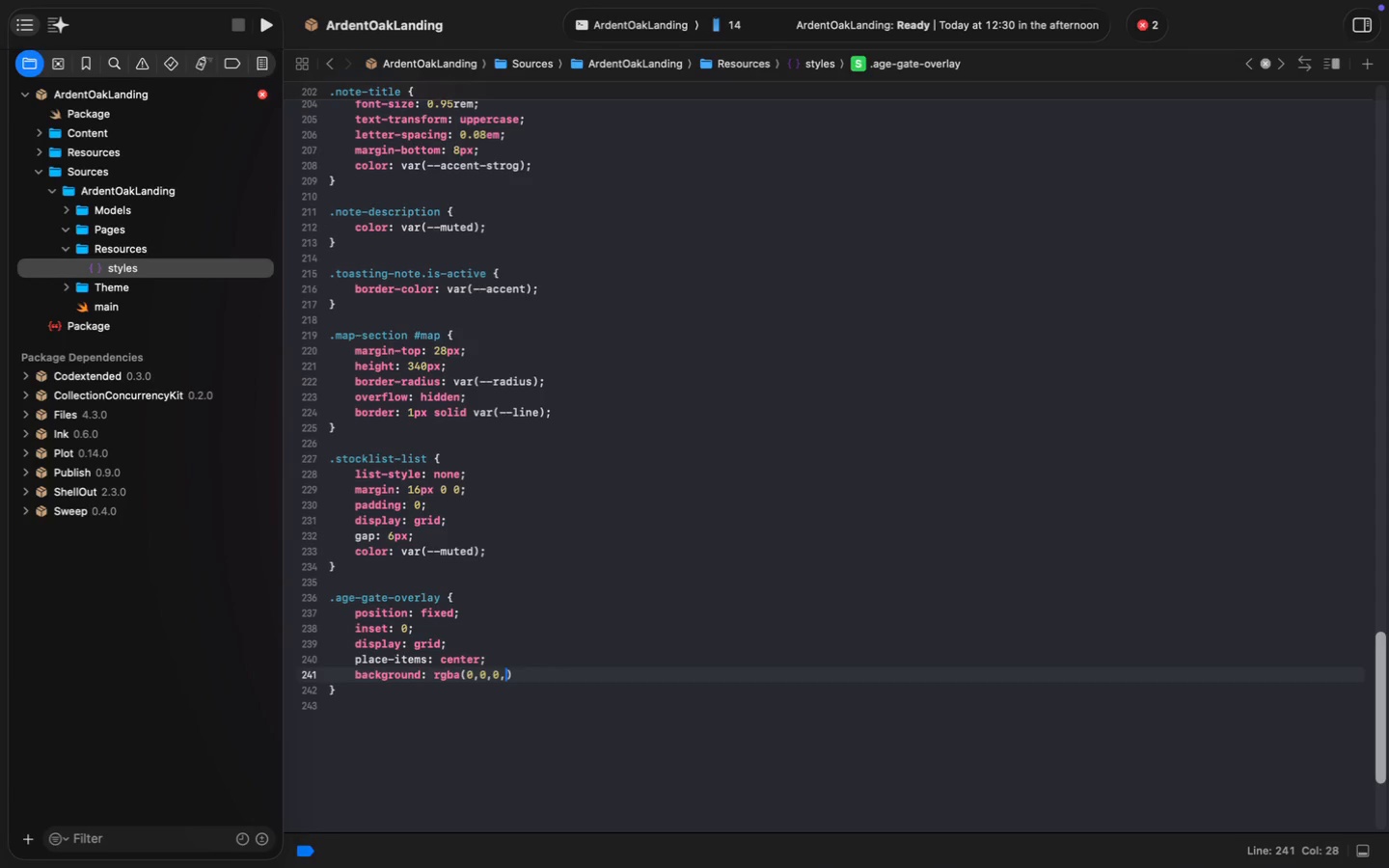 
key(Alt+AltRight)
 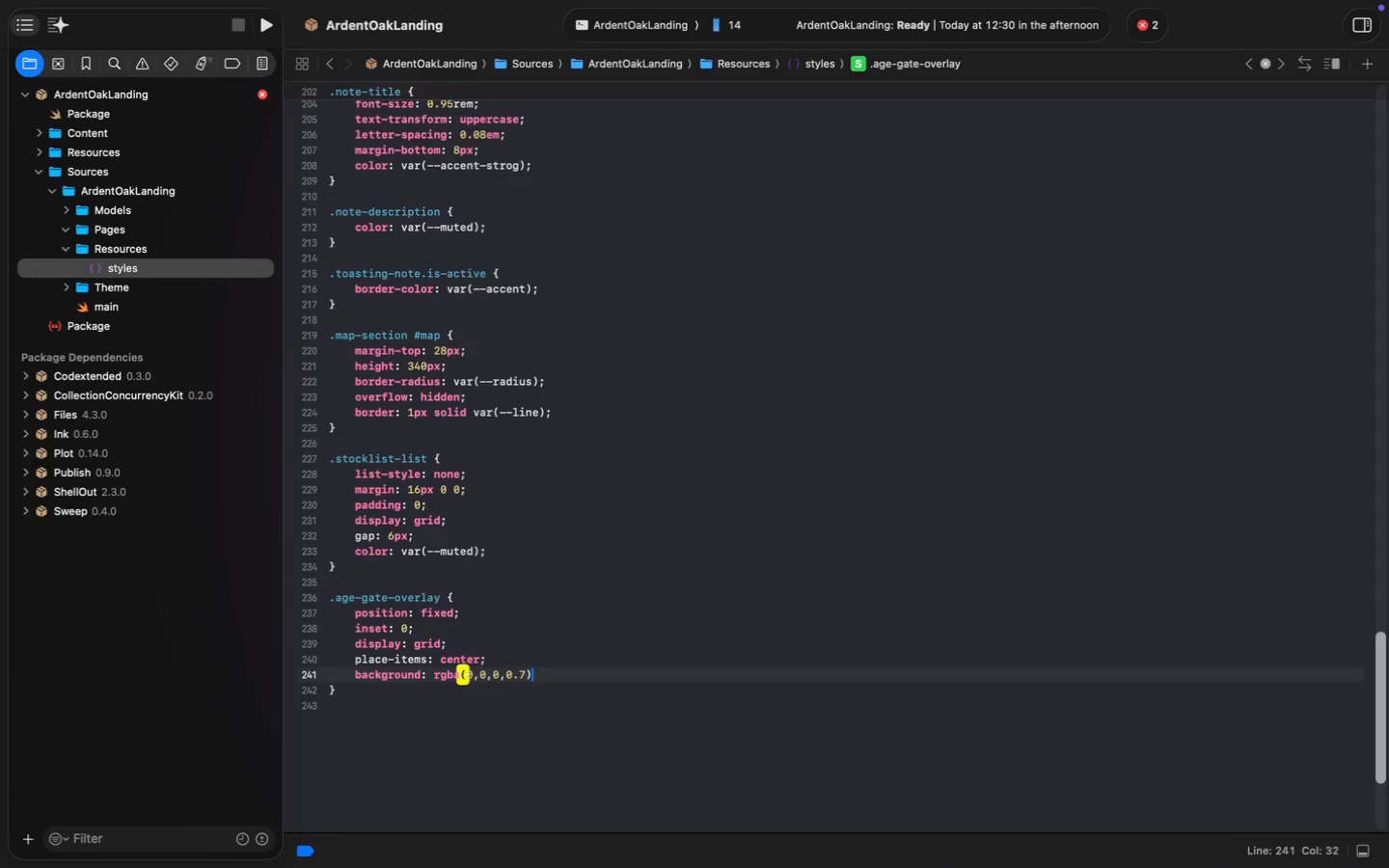 
key(Meta+ArrowRight)
 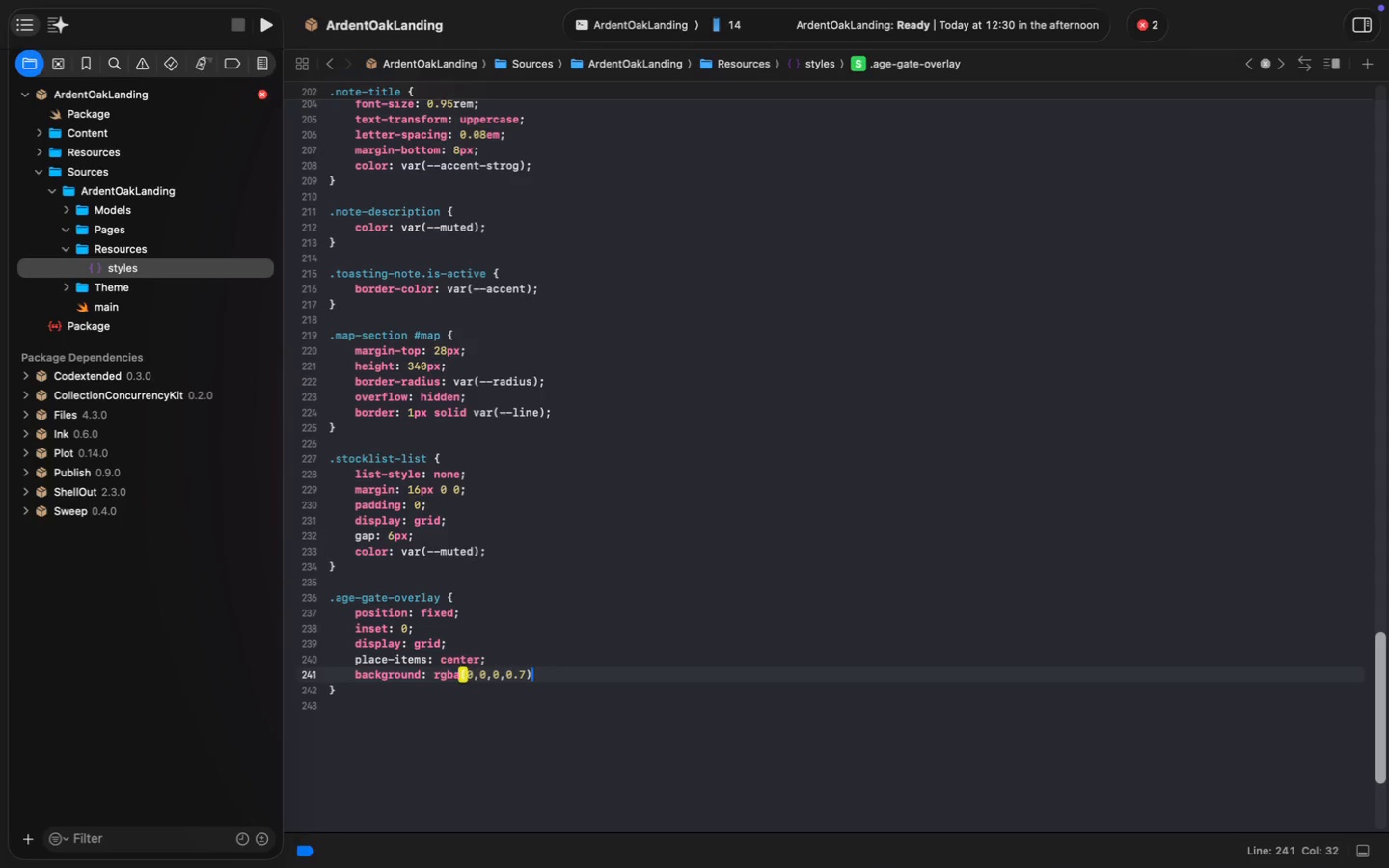 
key(Semicolon)
 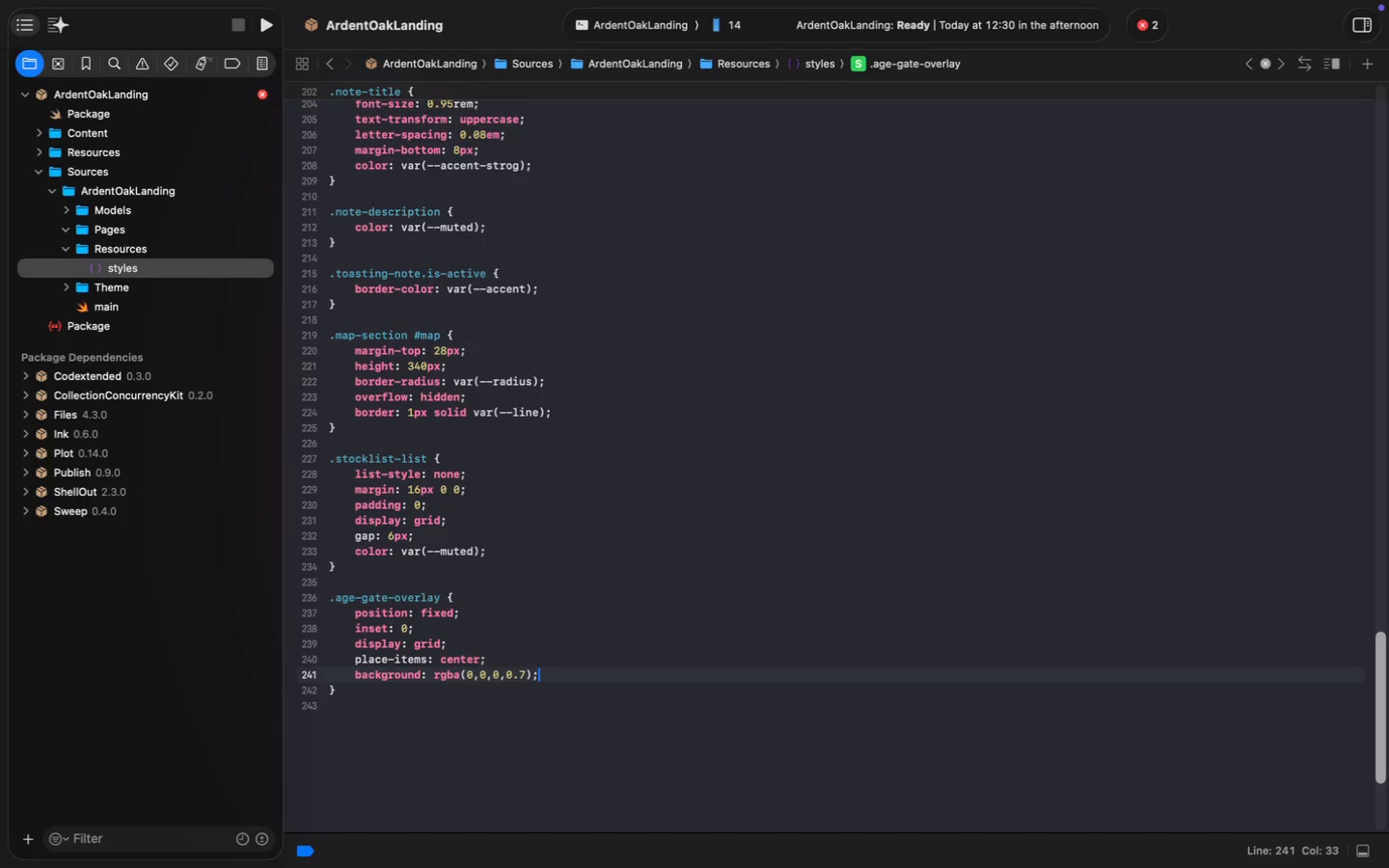 
key(Enter)
 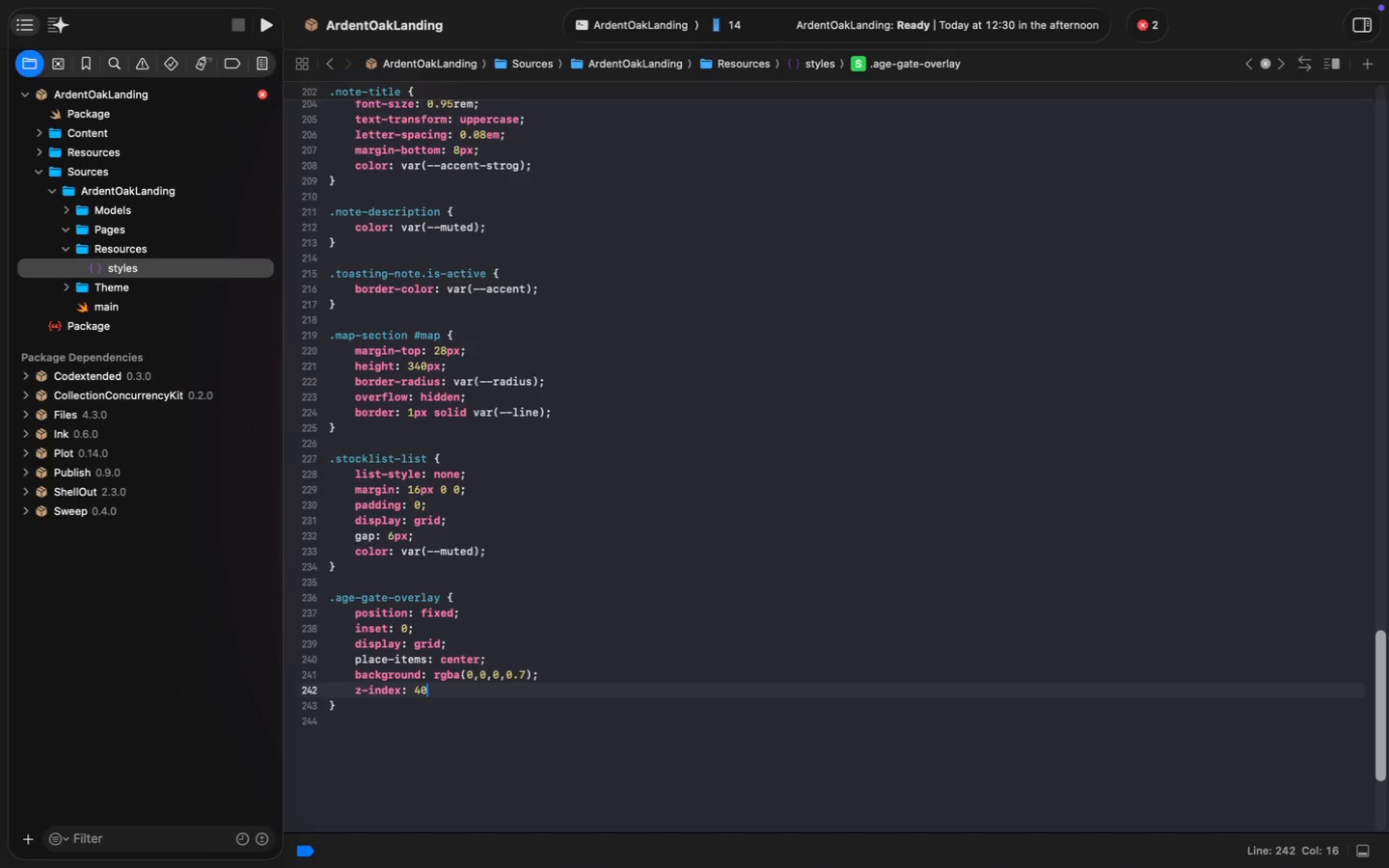 
type(z-index: 40;)
 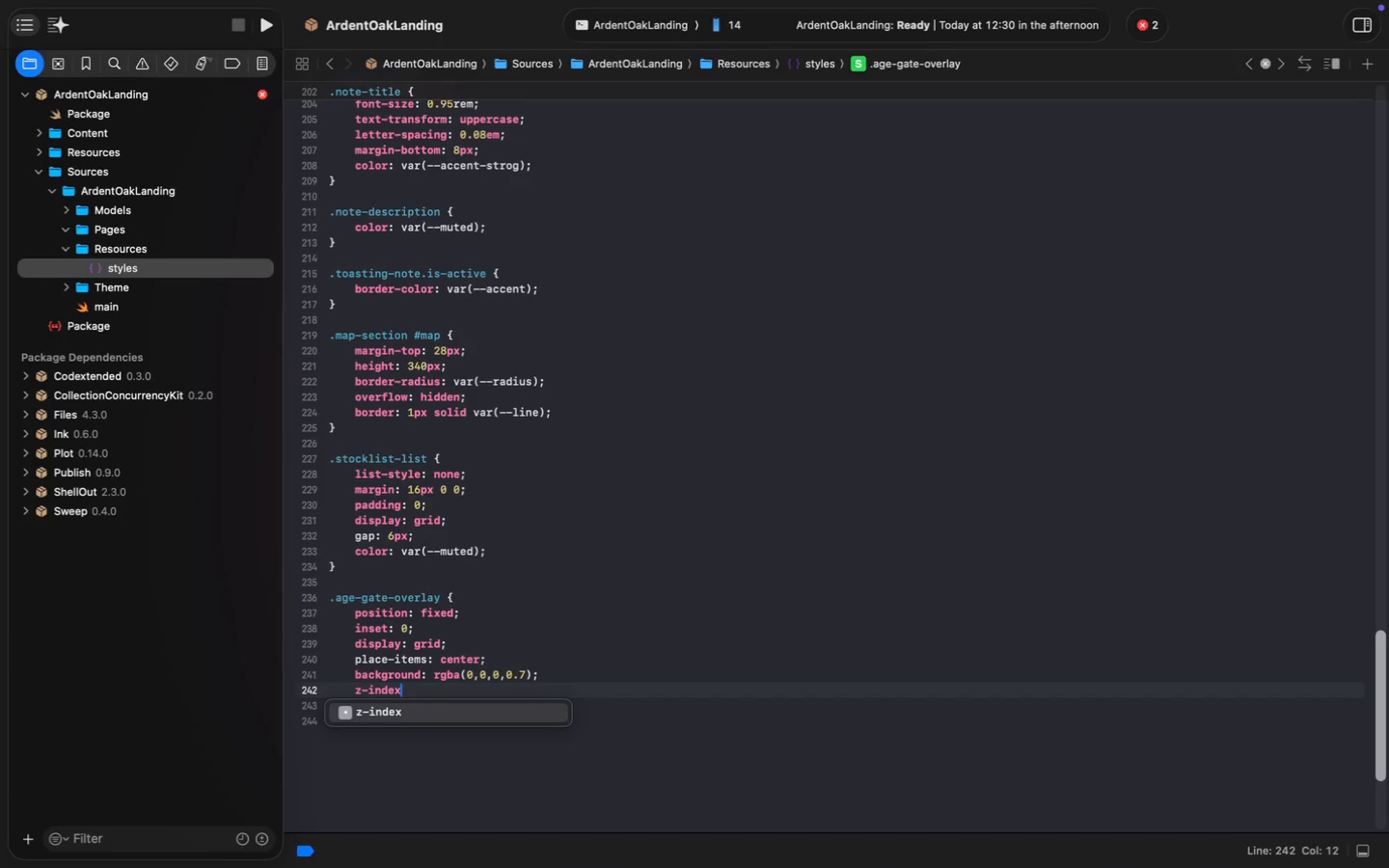 
key(Enter)
 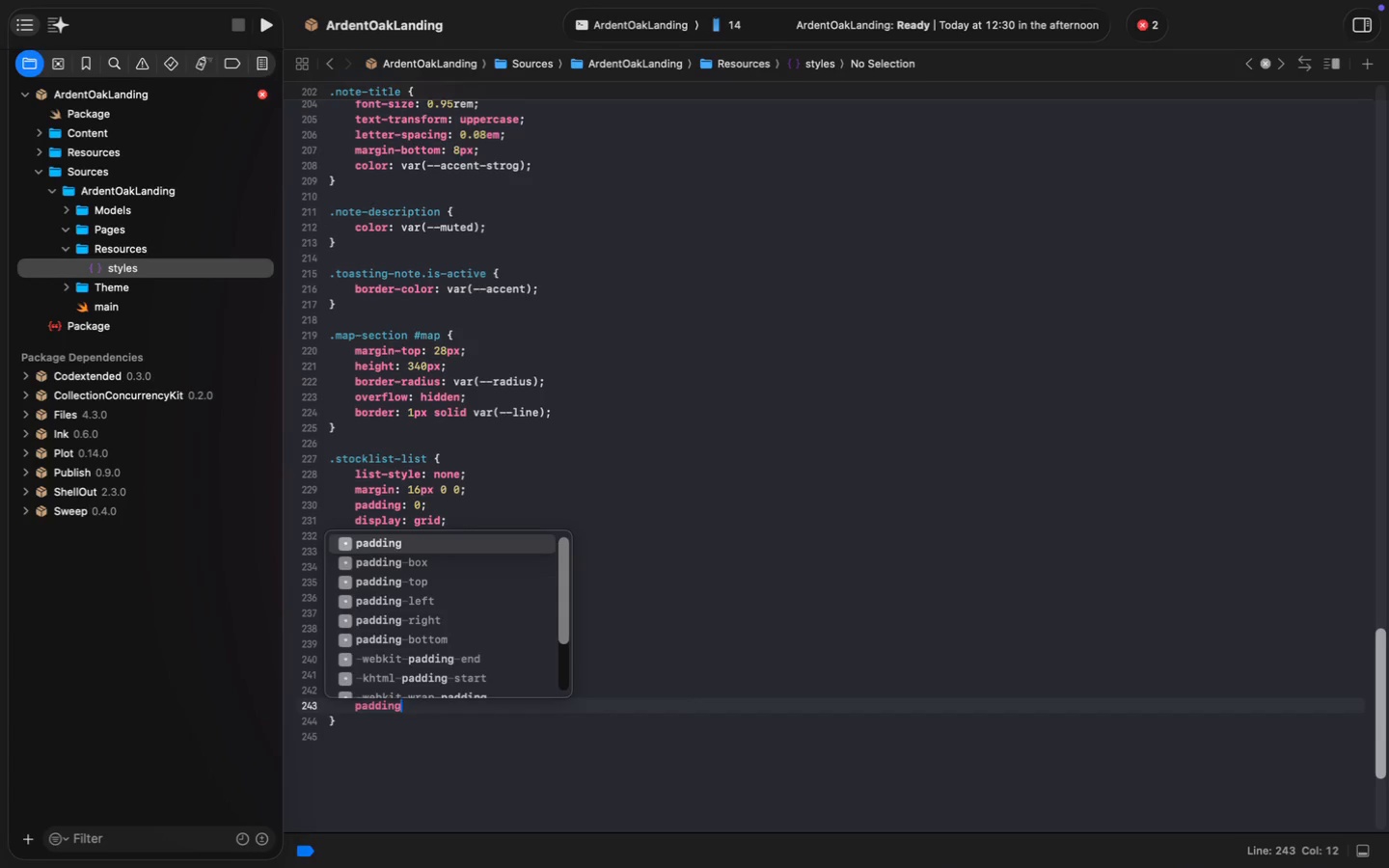 
type(padding: 20px;)
 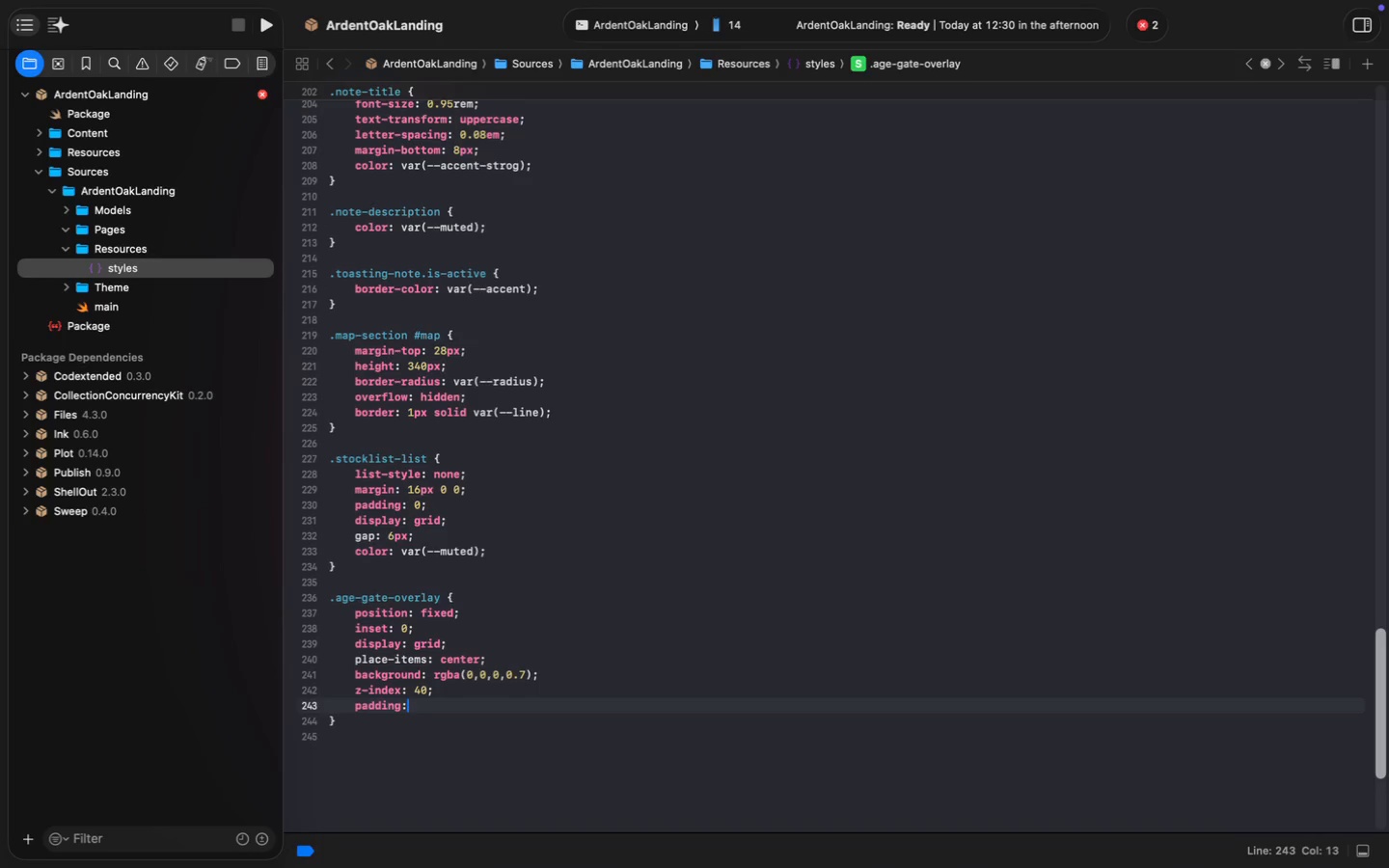 
 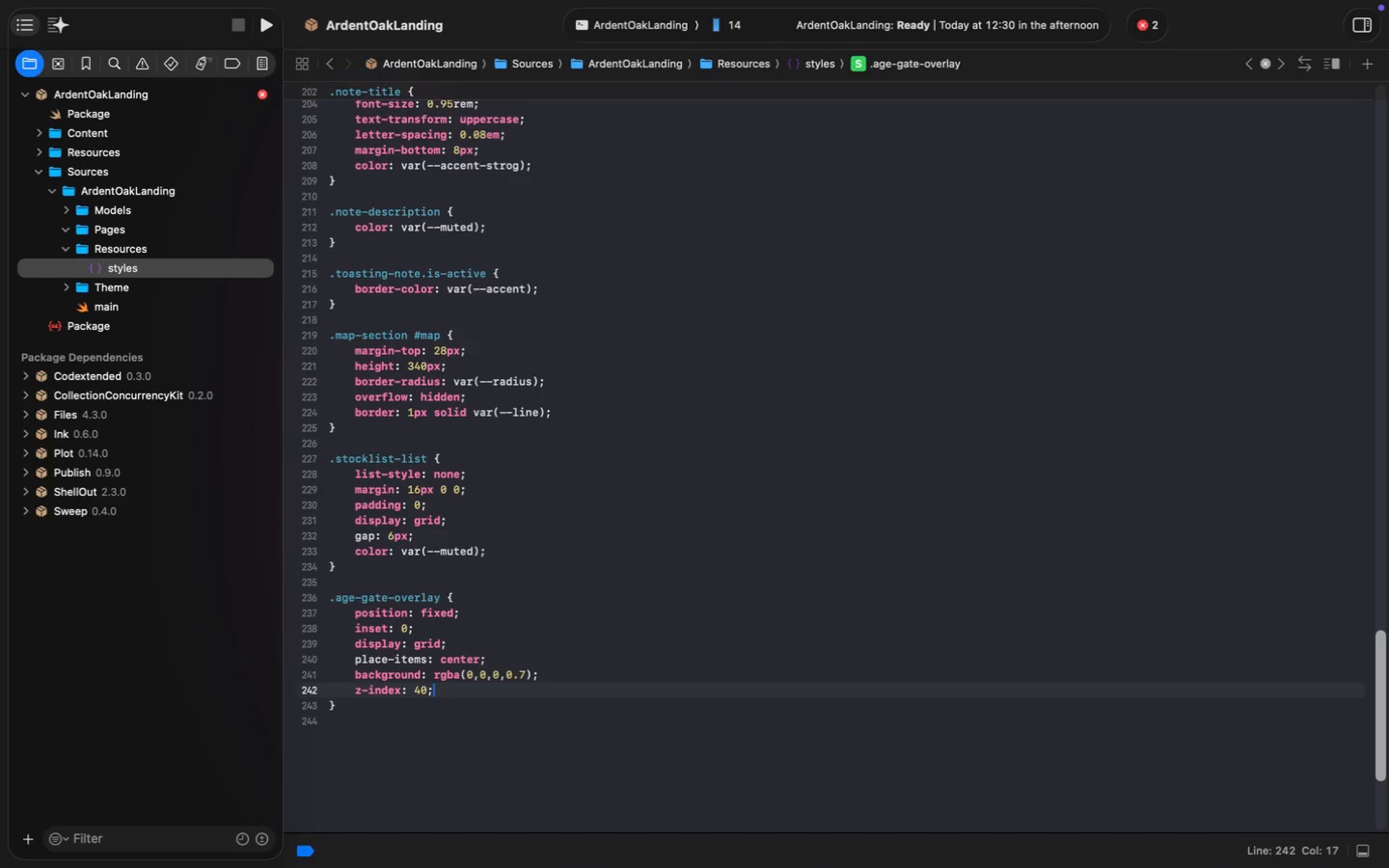 
hold_key(key=CommandLeft, duration=0.8)
 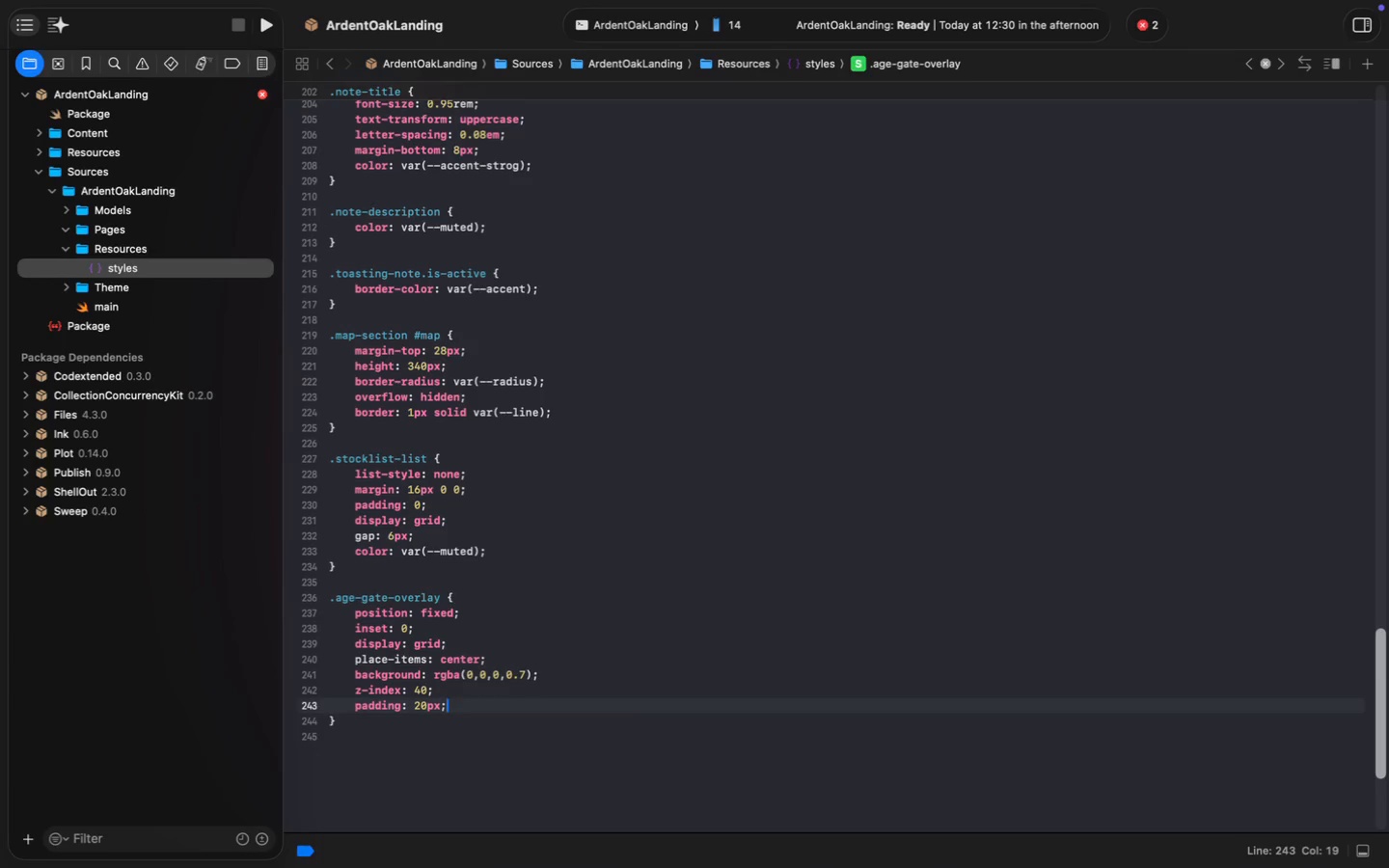 
key(ArrowDown)
 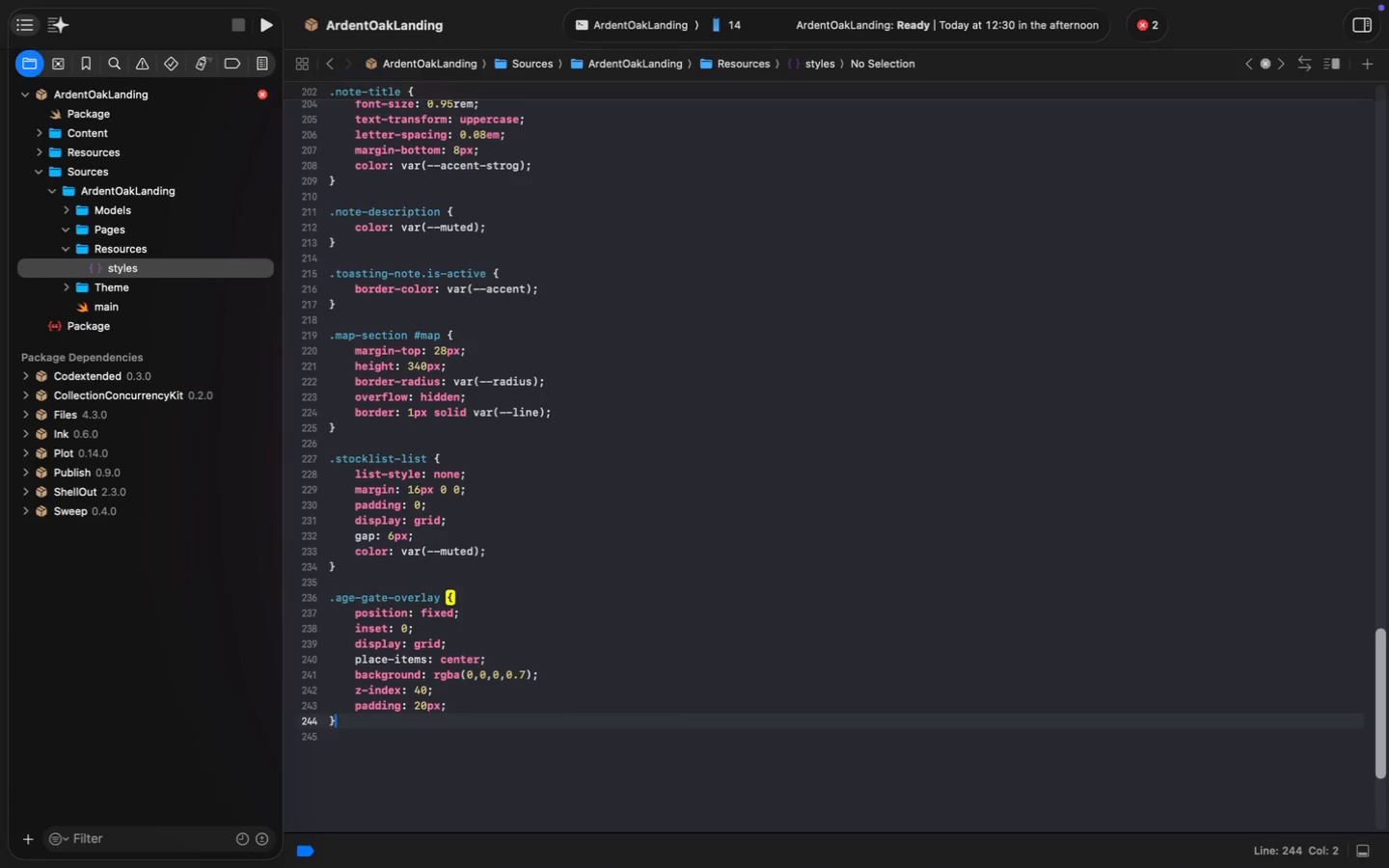 
key(Enter)
 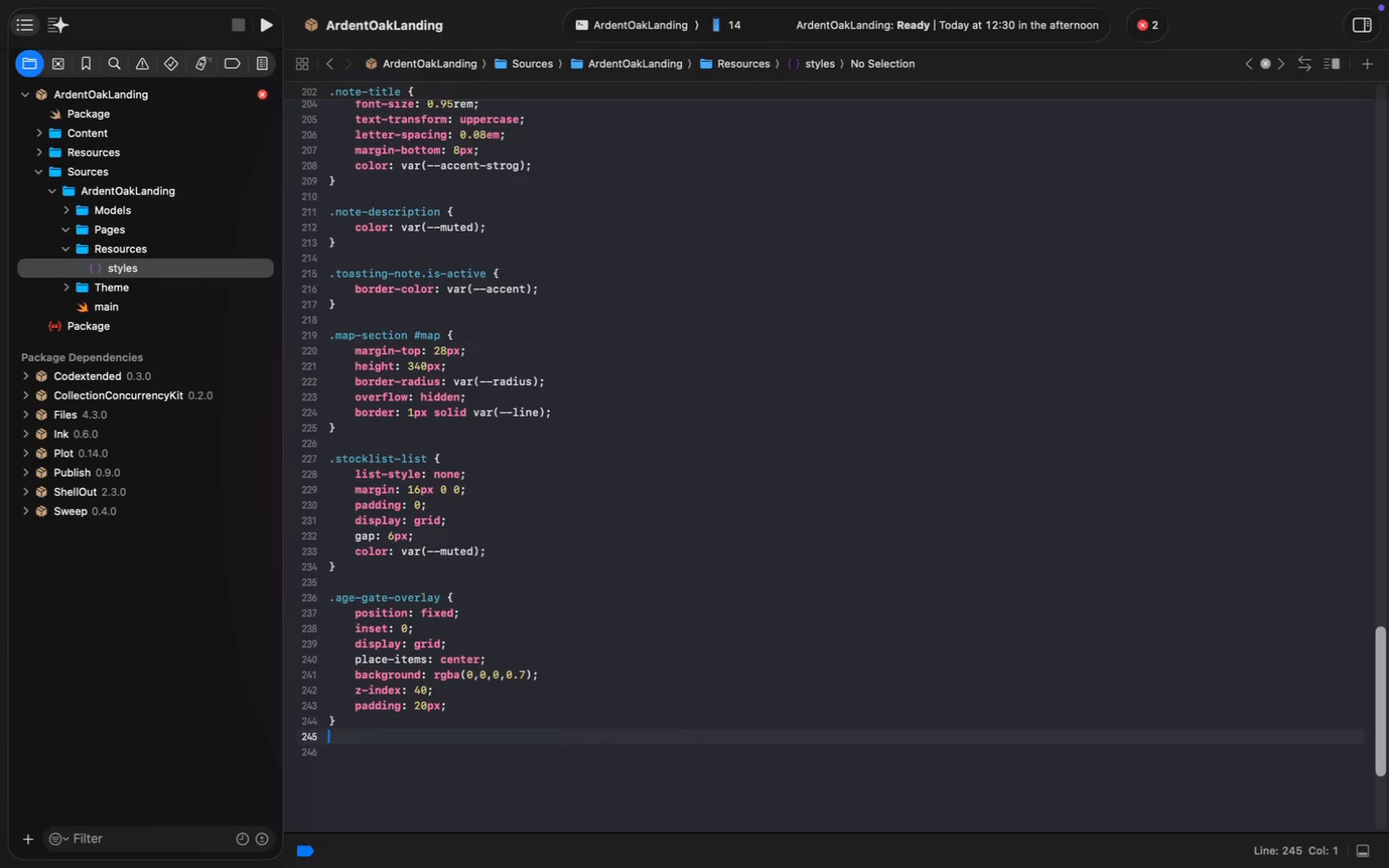 
key(Enter)
 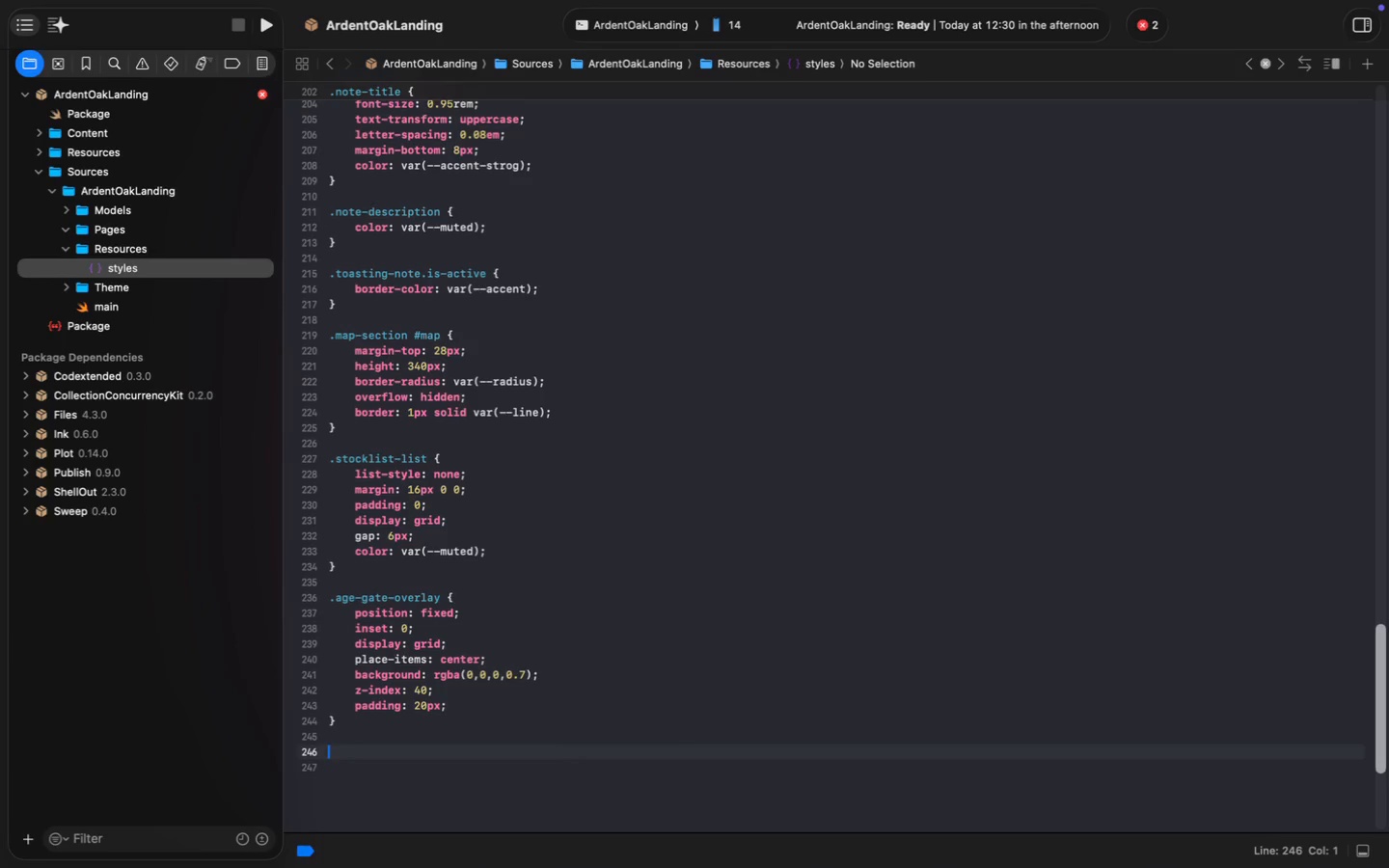 
wait(9.46)
 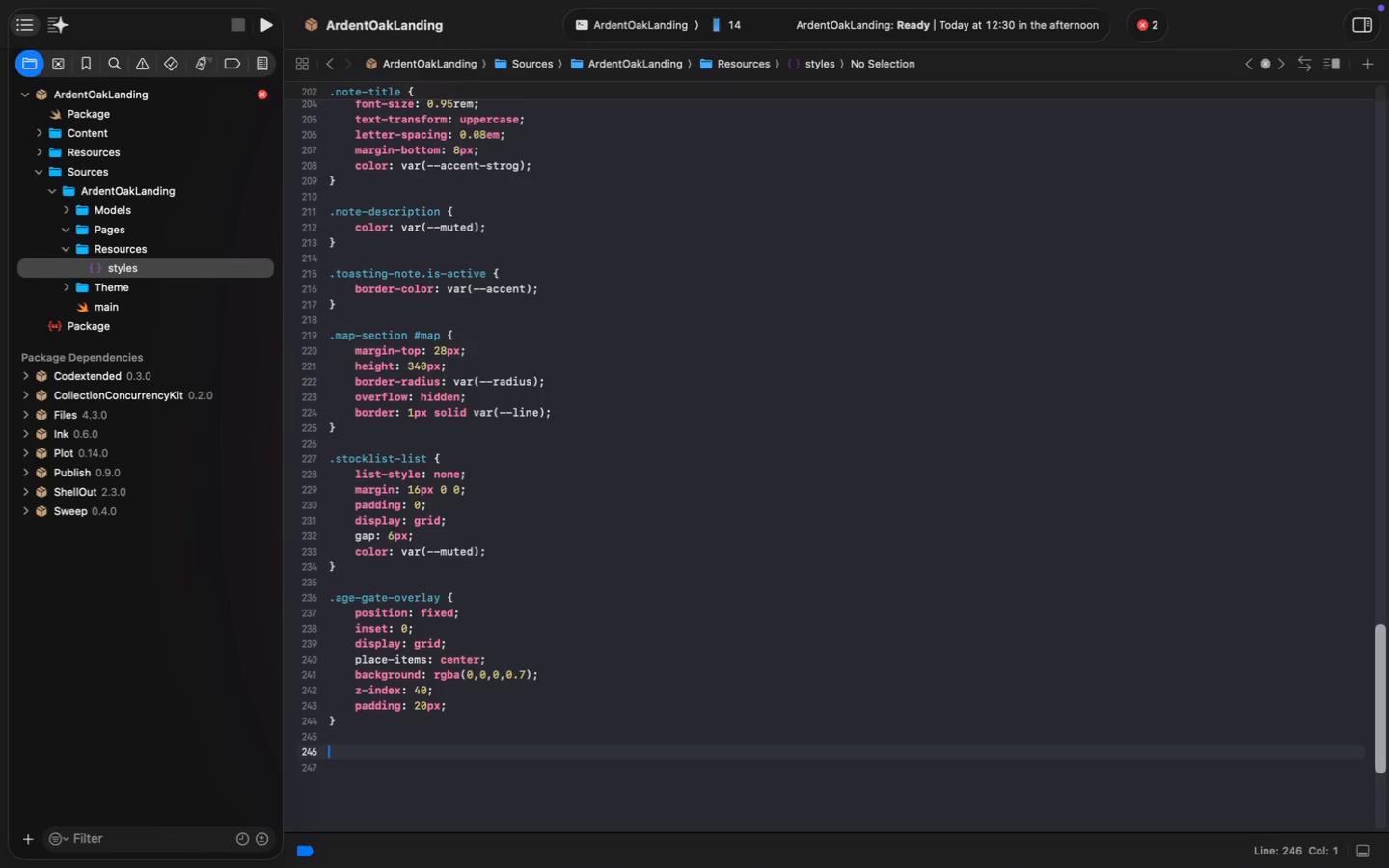 
type(.age-gate-modal {)
 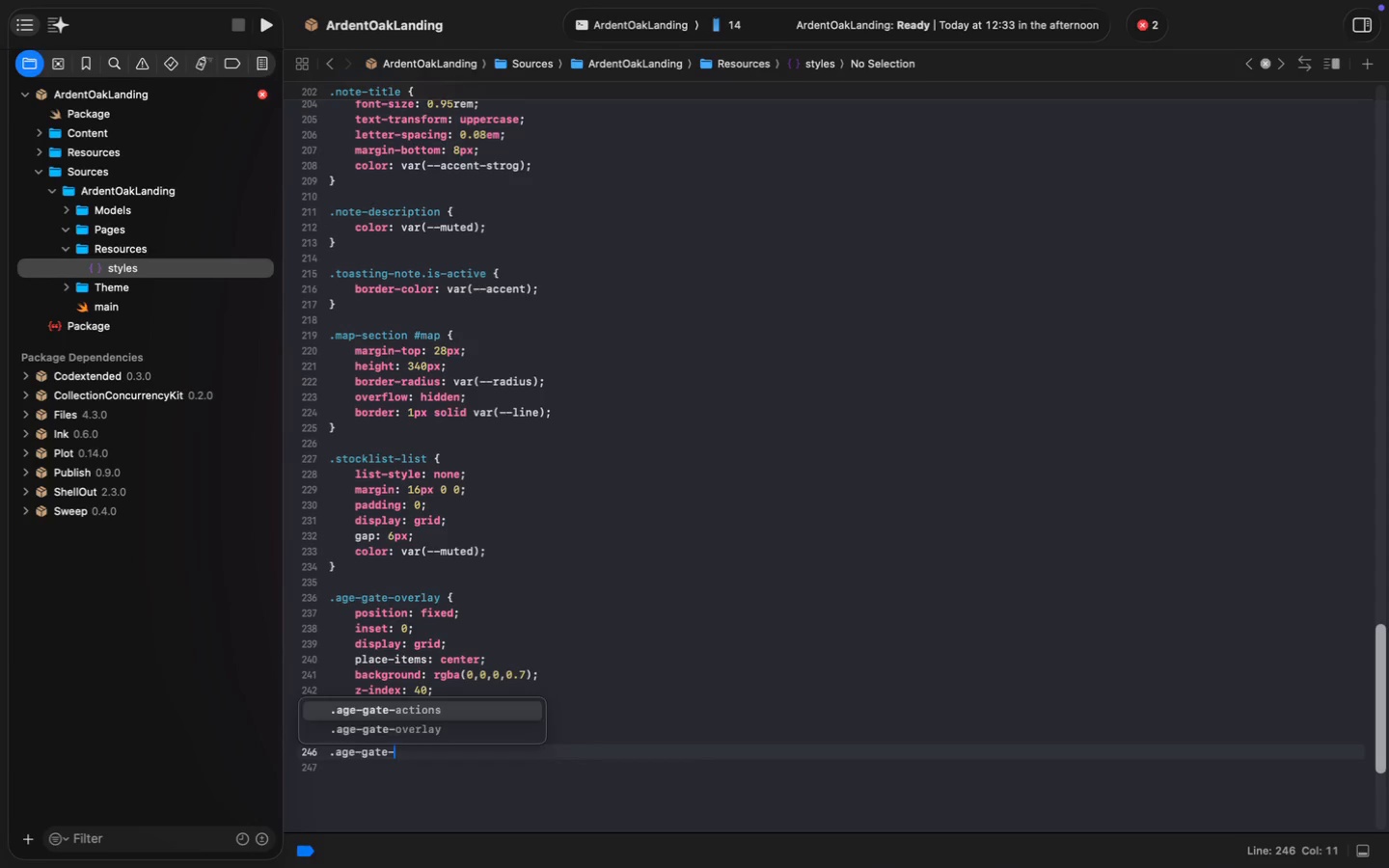 
key(Enter)
 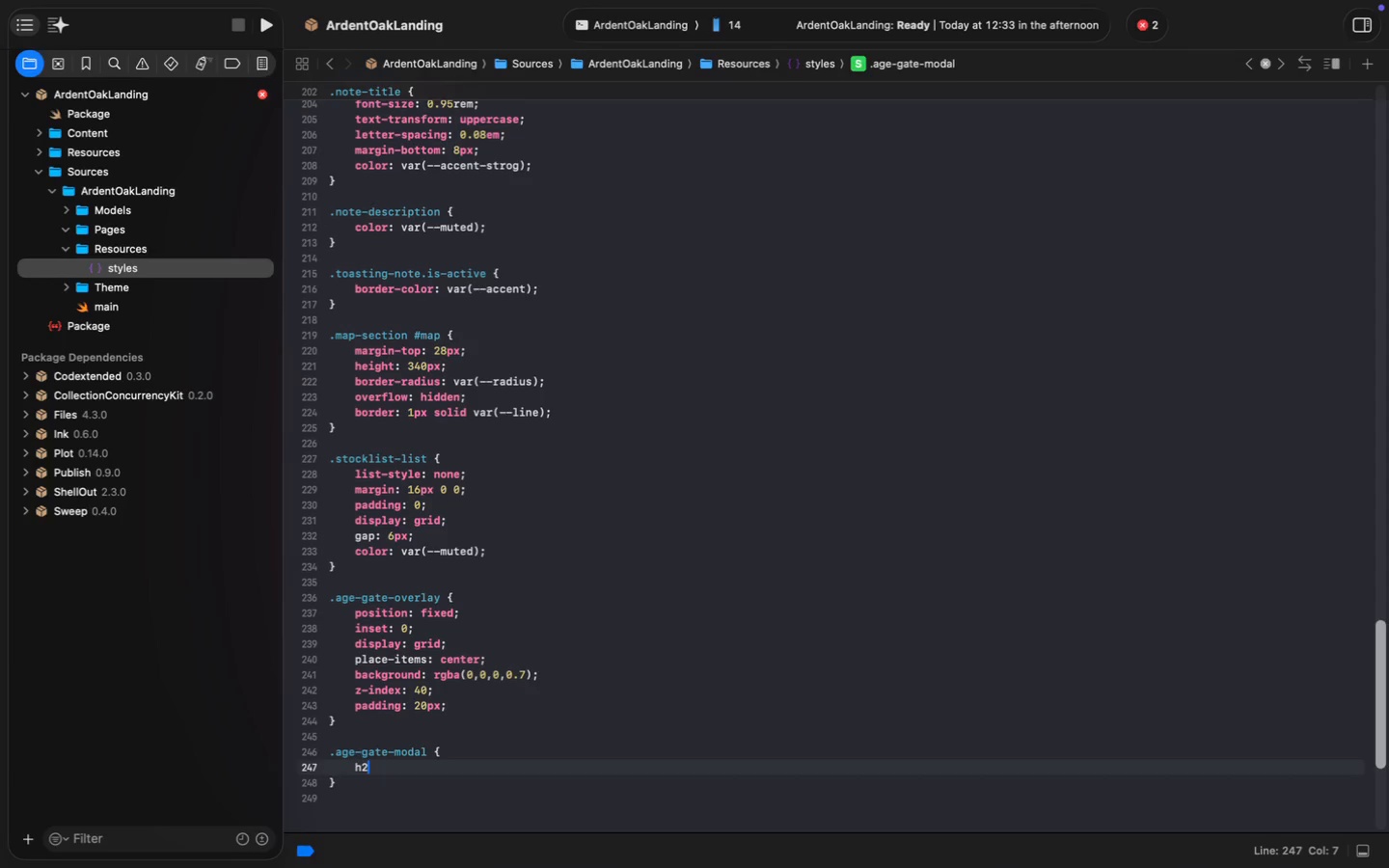 
type(h2)
key(Escape)
key(Backspace)
key(Backspace)
key(Backspace)
key(Backspace)
 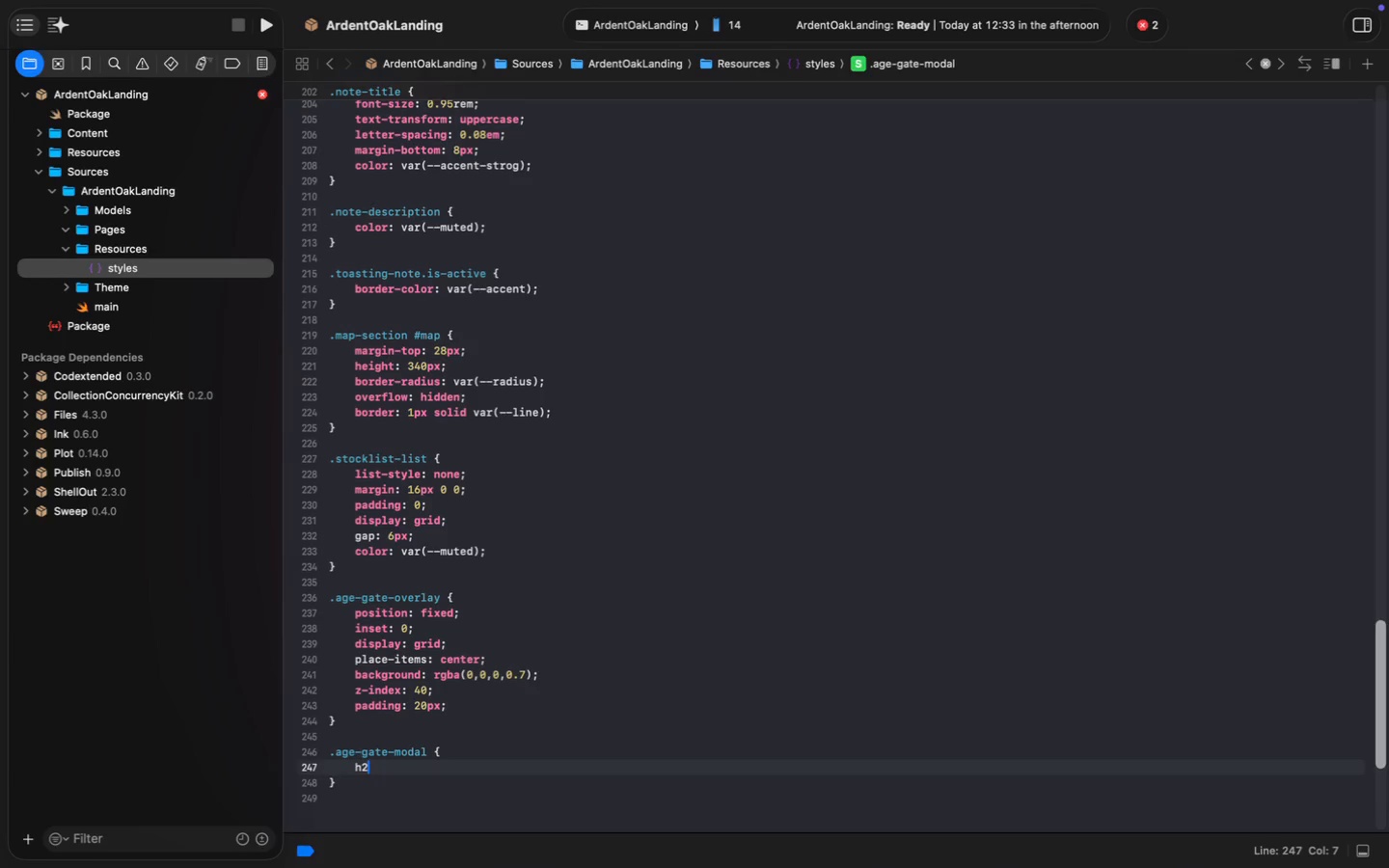 
key(ArrowLeft)
 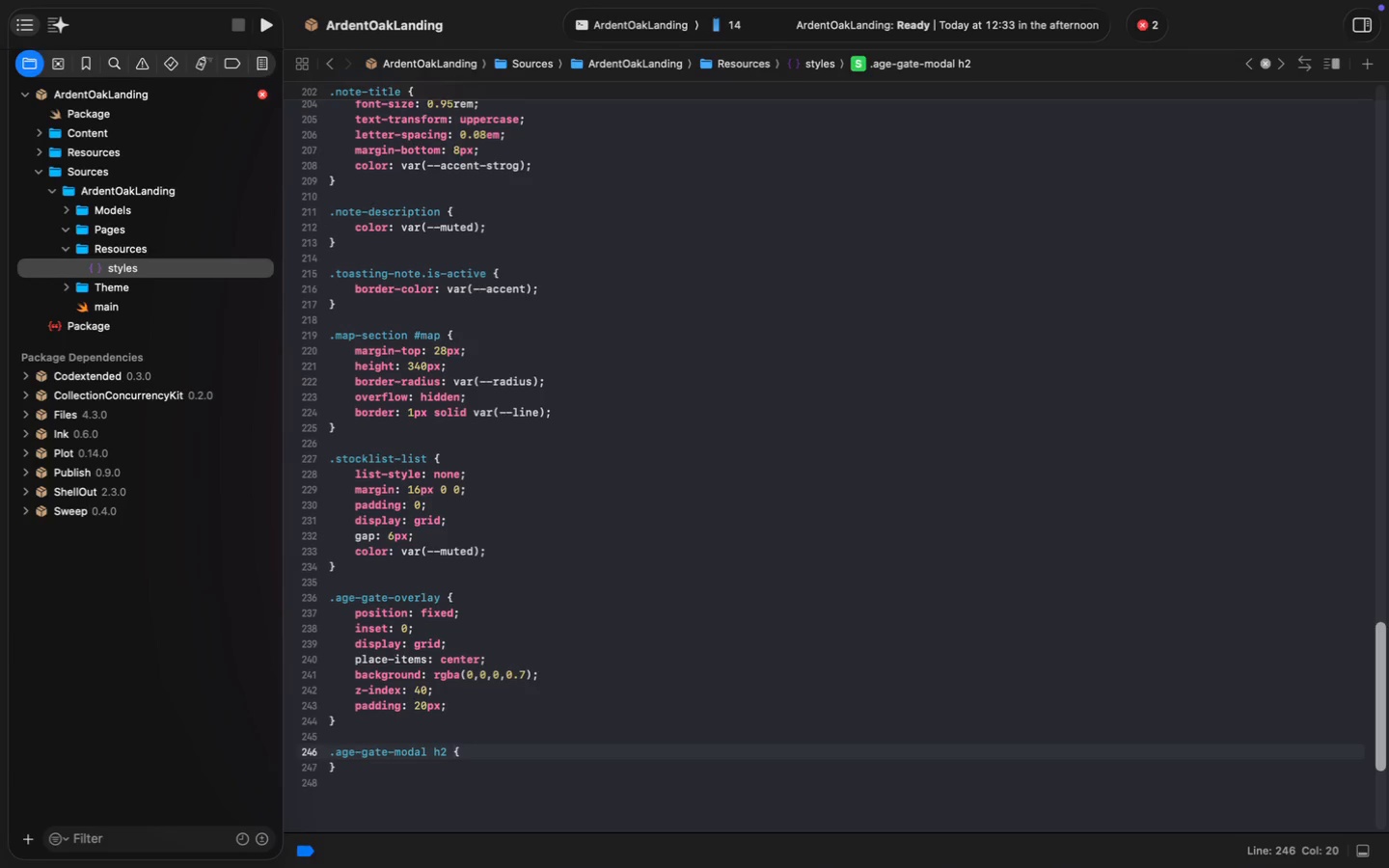 
type(h2 )
 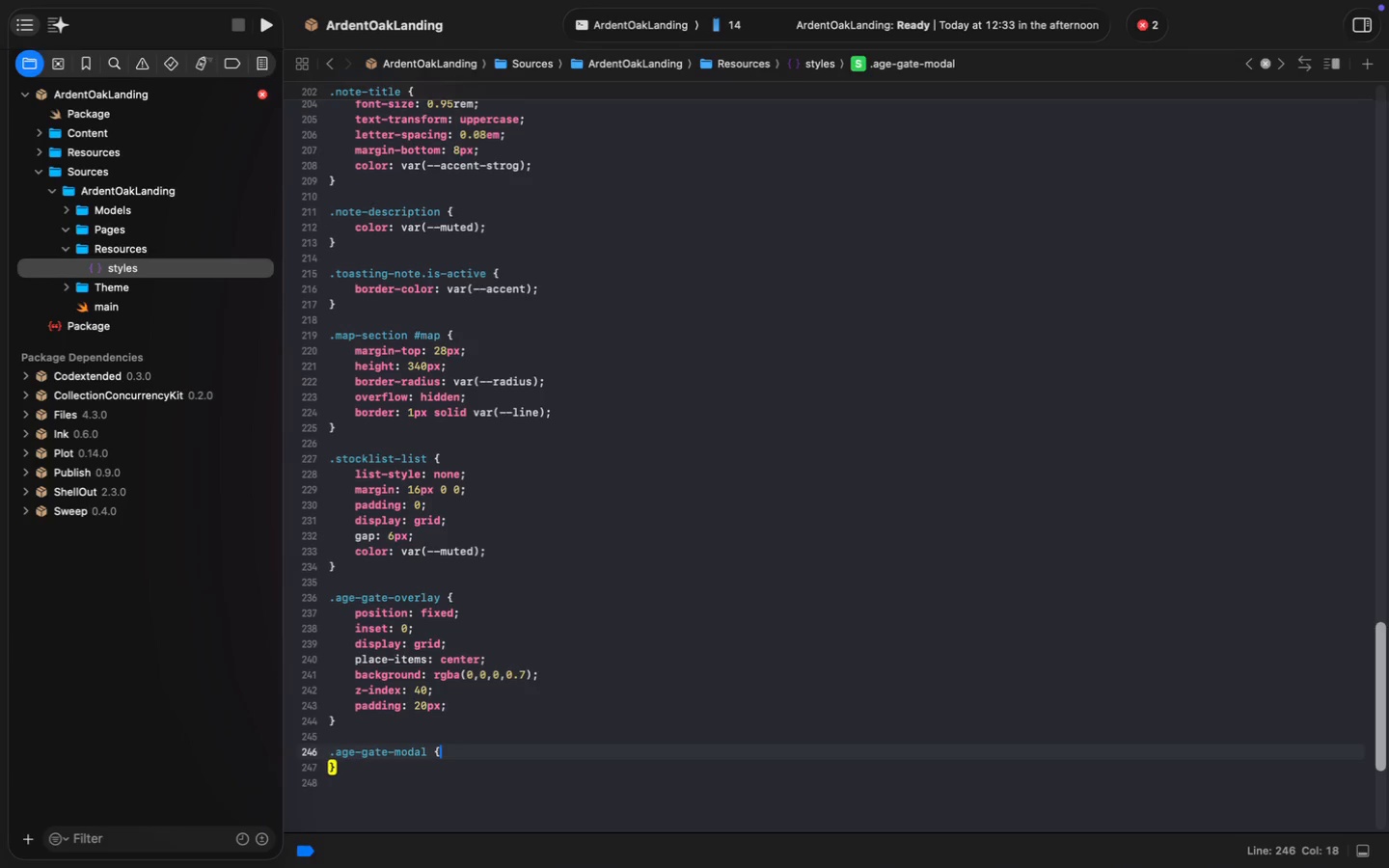 
key(ArrowDown)
 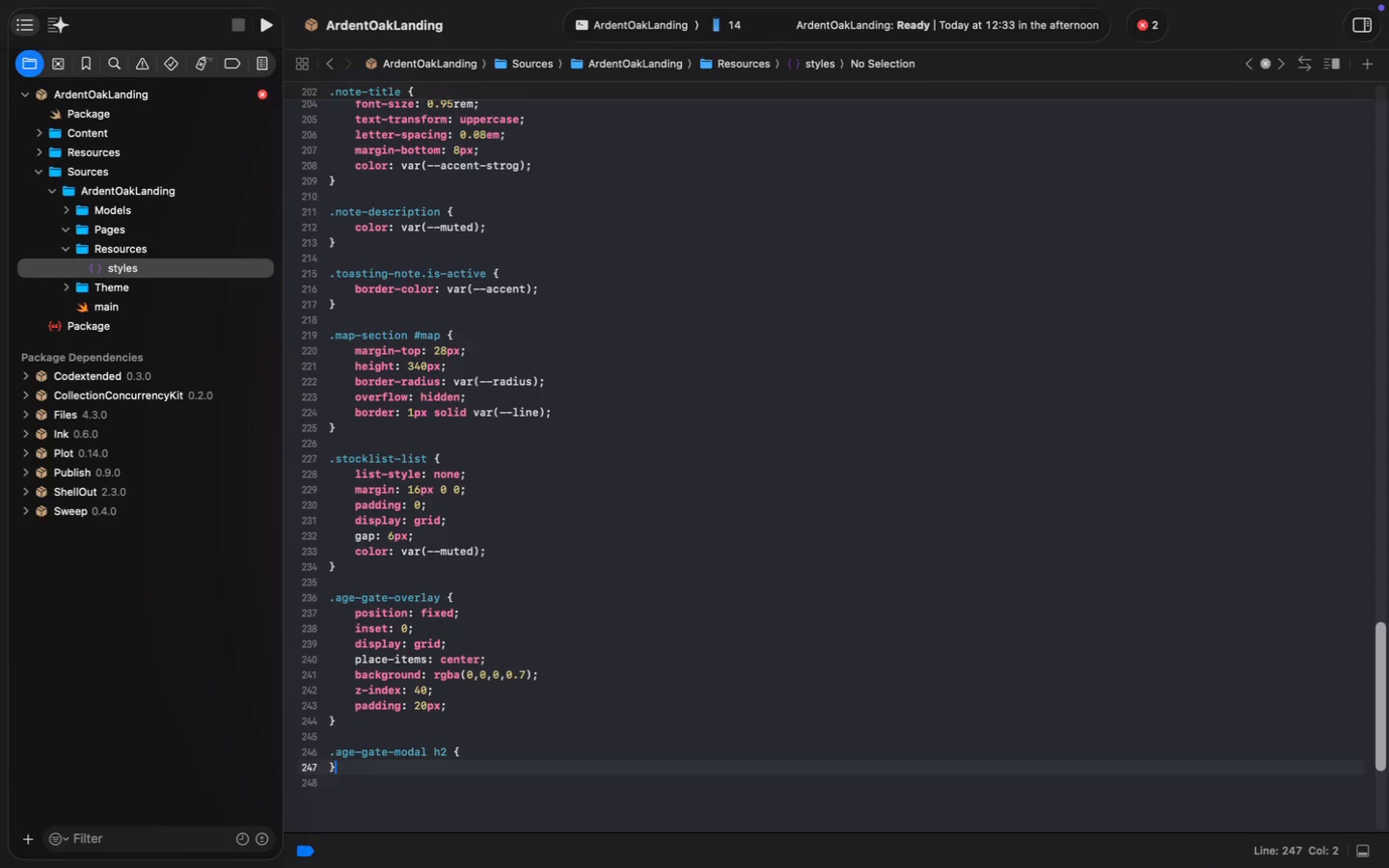 
key(ArrowUp)
 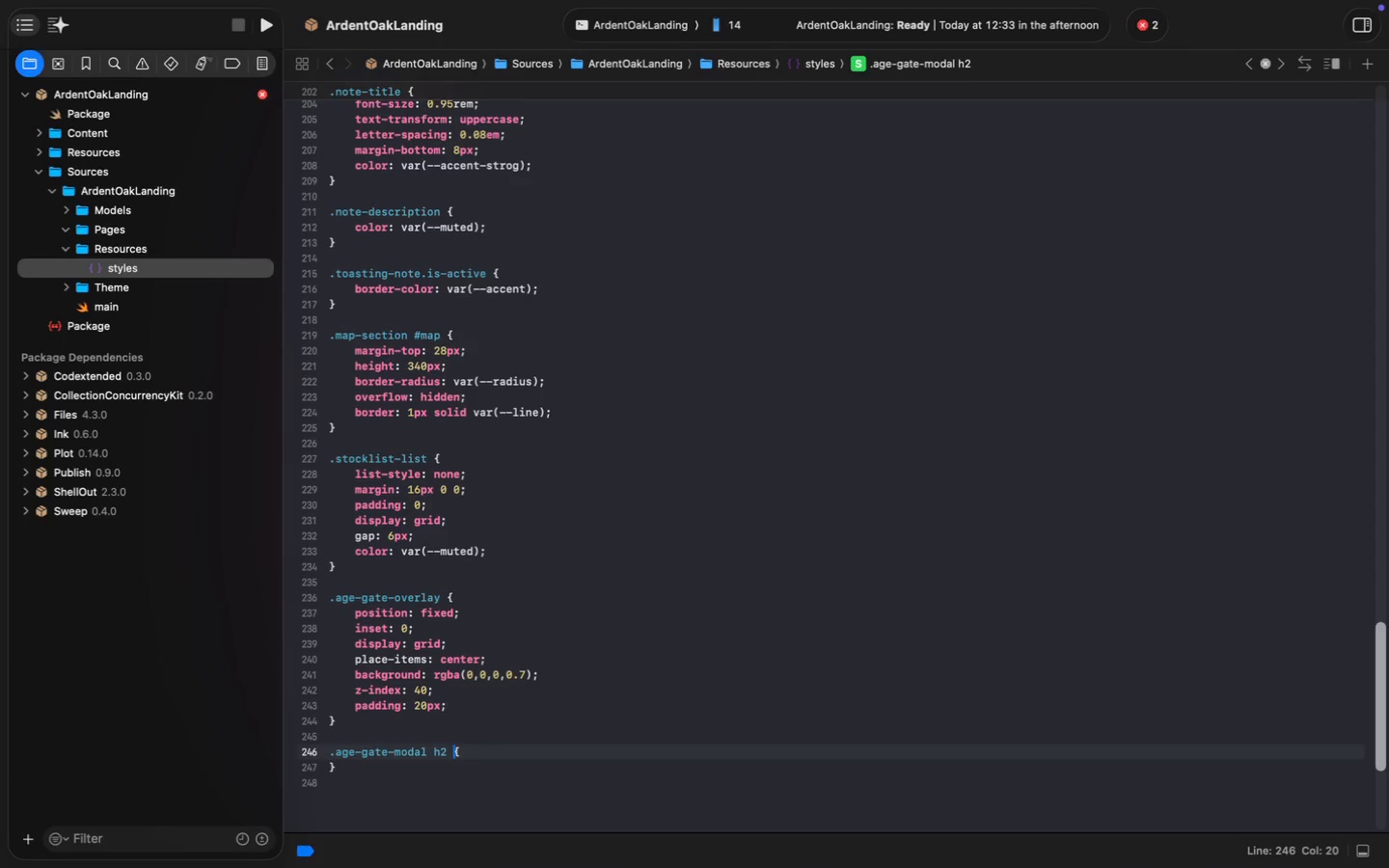 
key(Meta+MetaRight)
 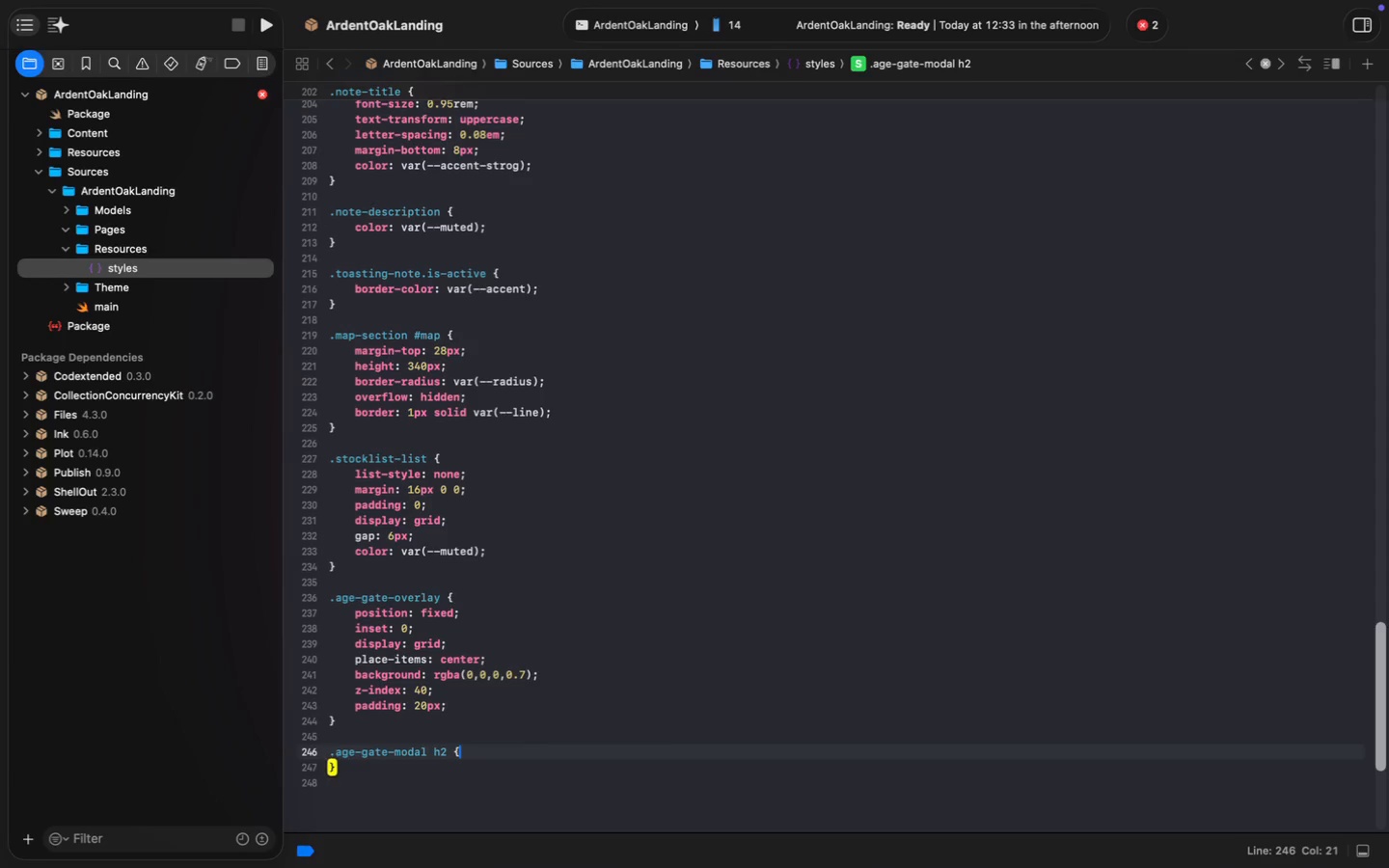 
key(Meta+ArrowRight)
 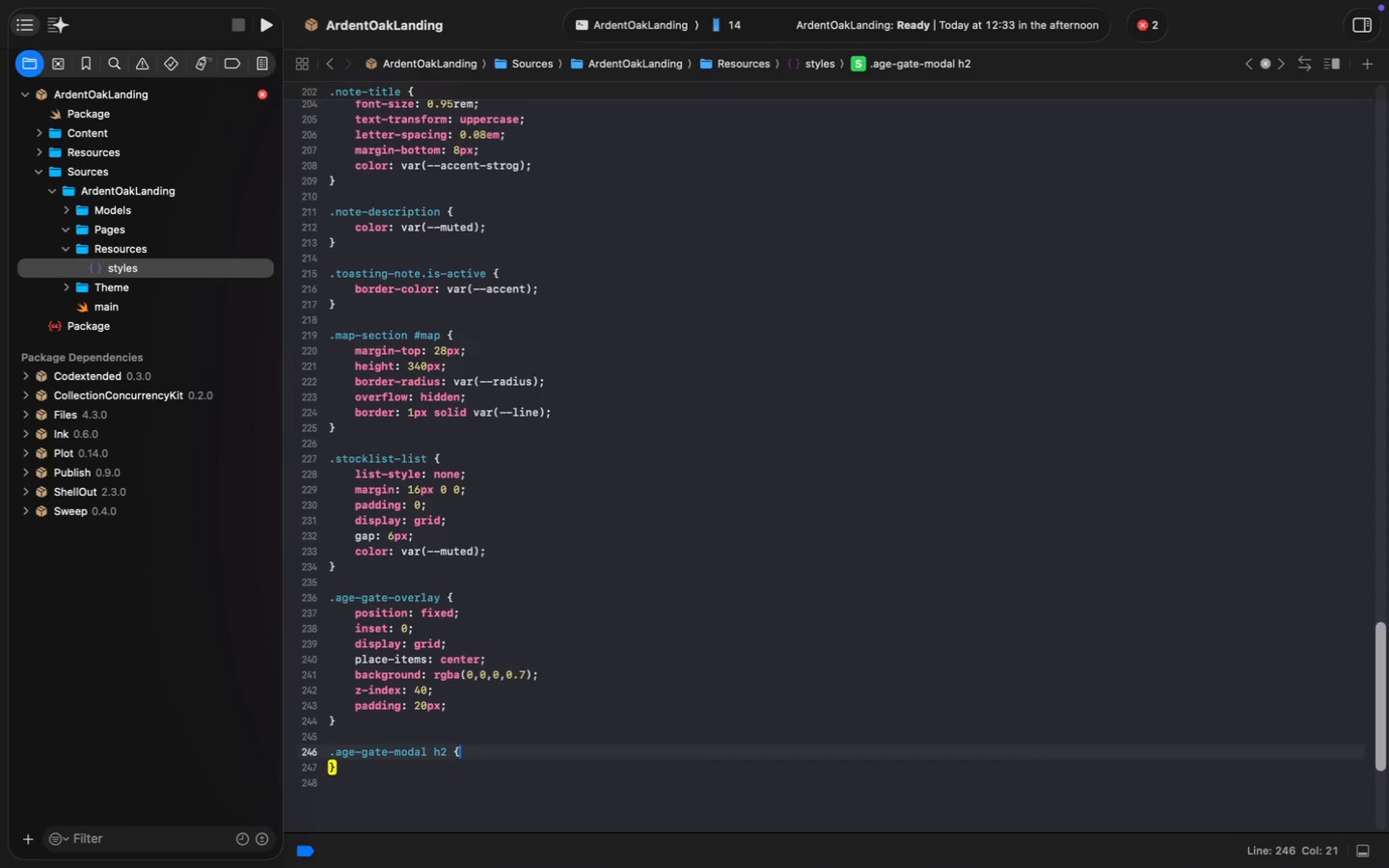 
key(Enter)
 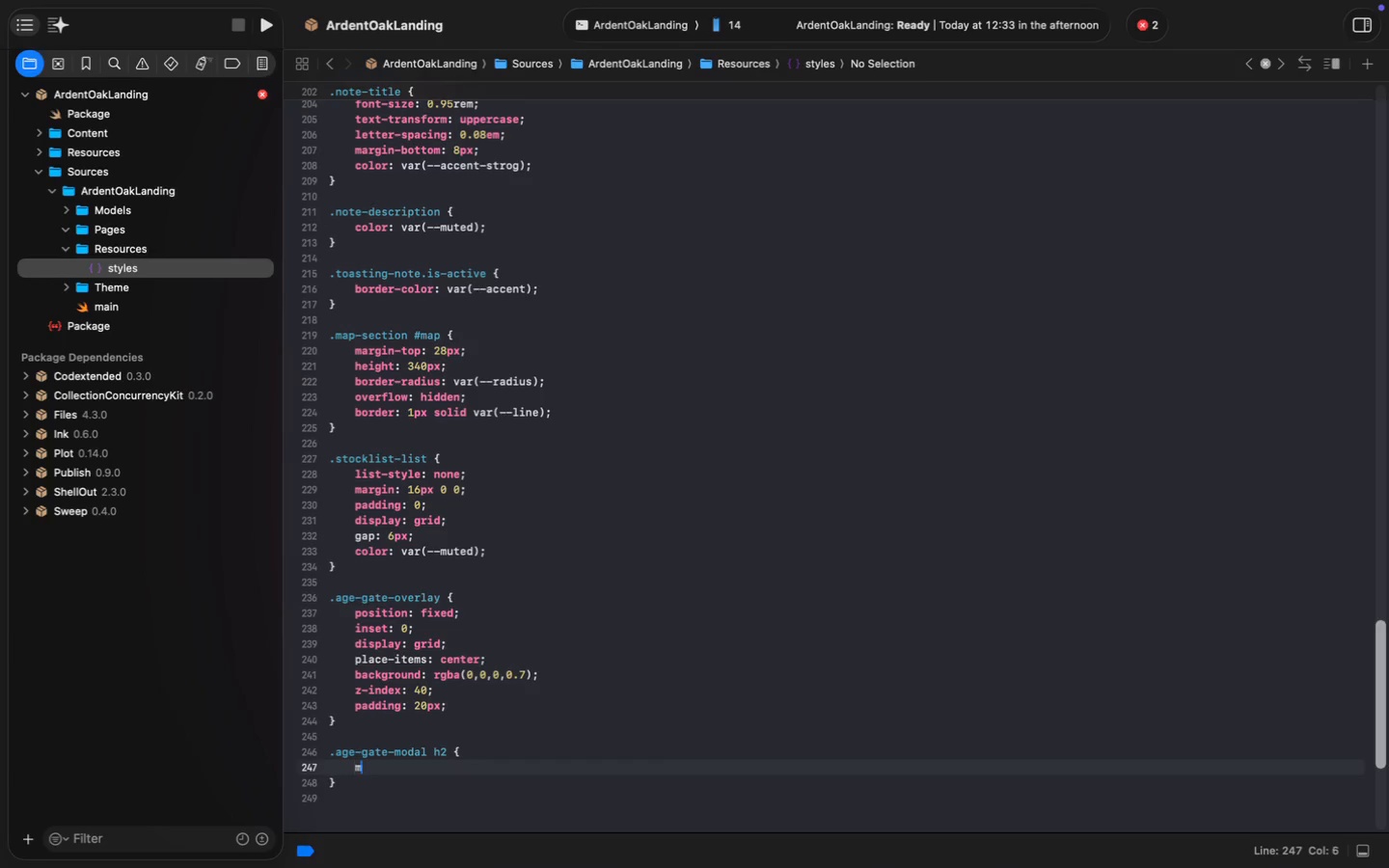 
type(margin)
 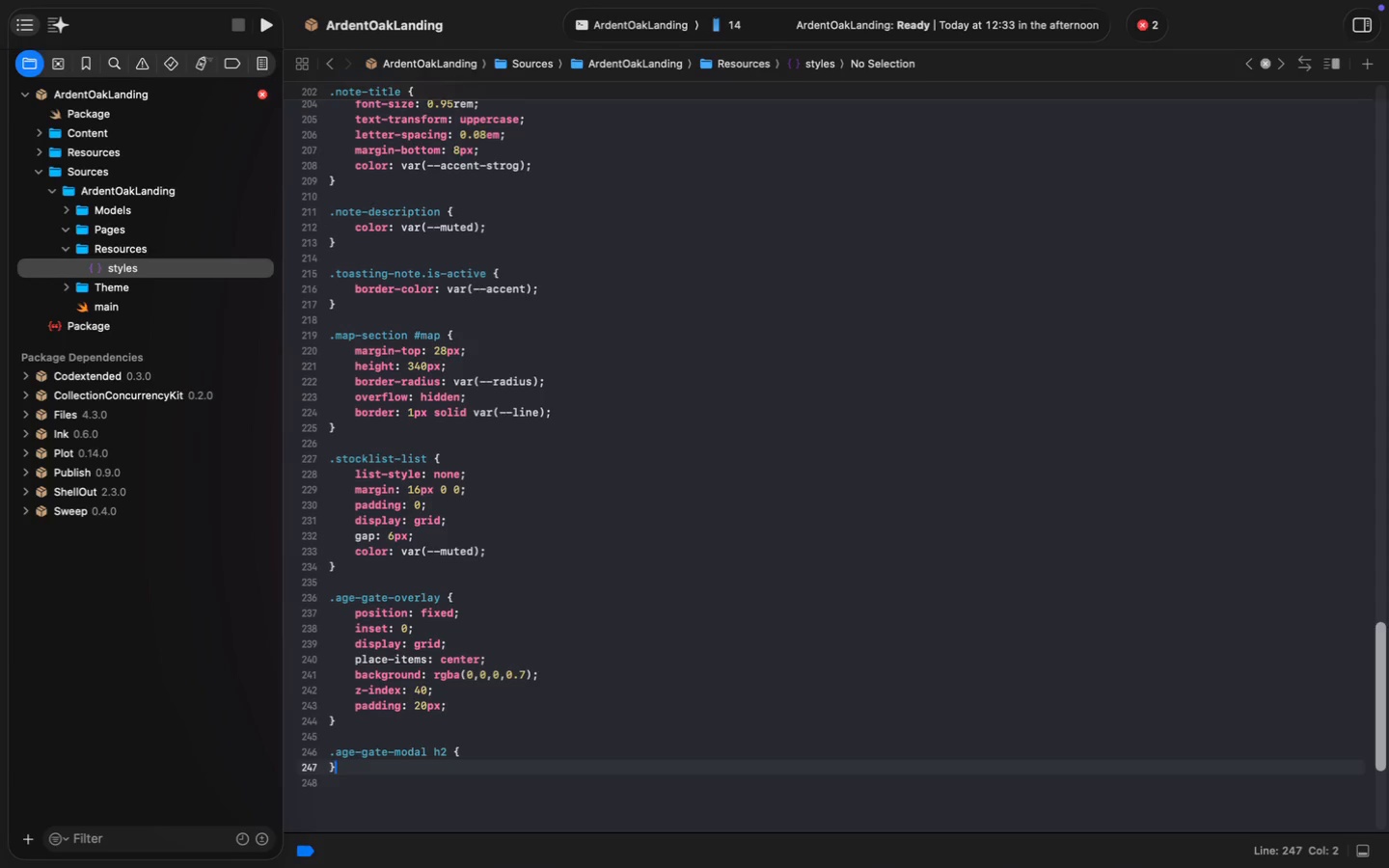 
key(ArrowDown)
 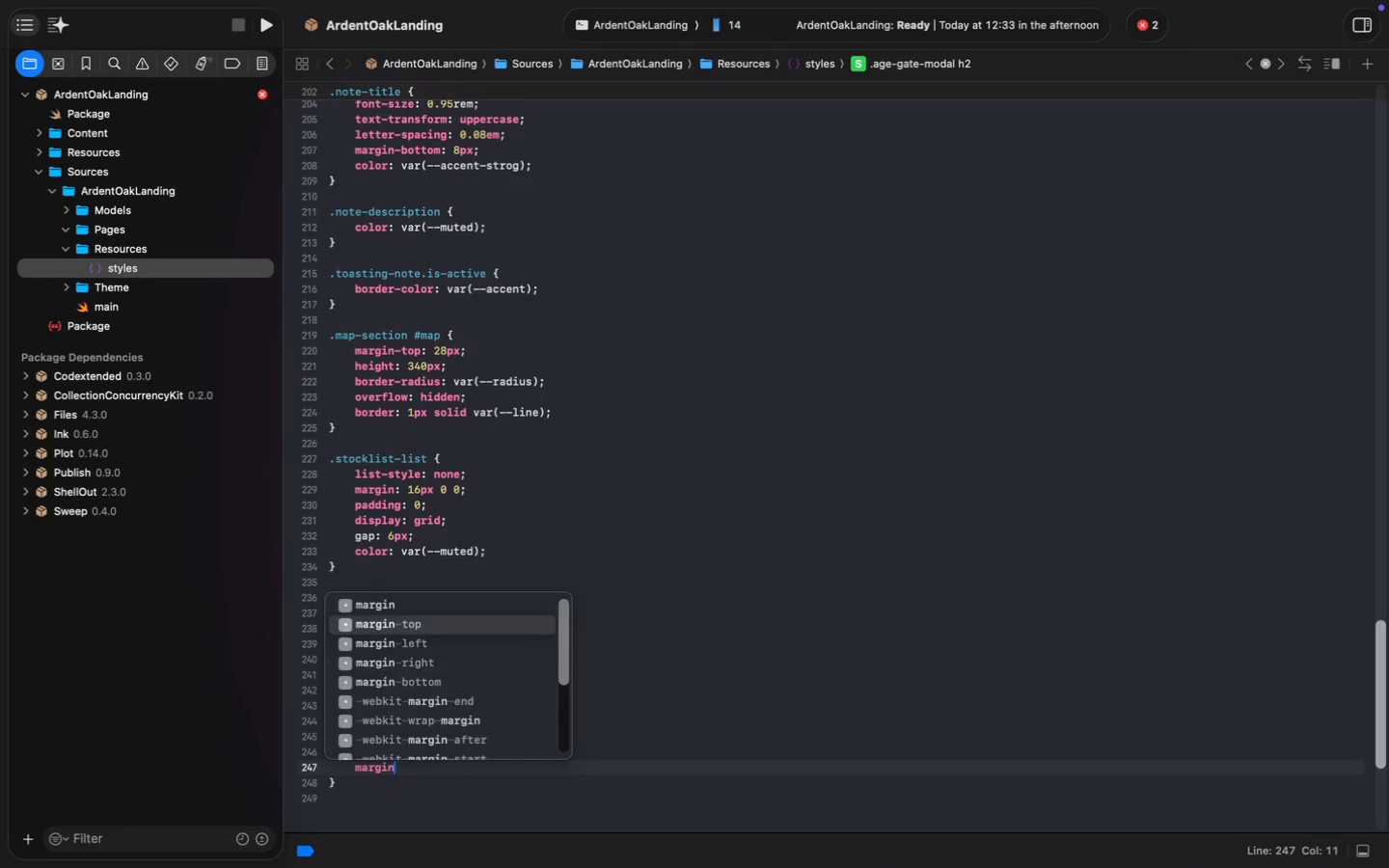 
key(Enter)
 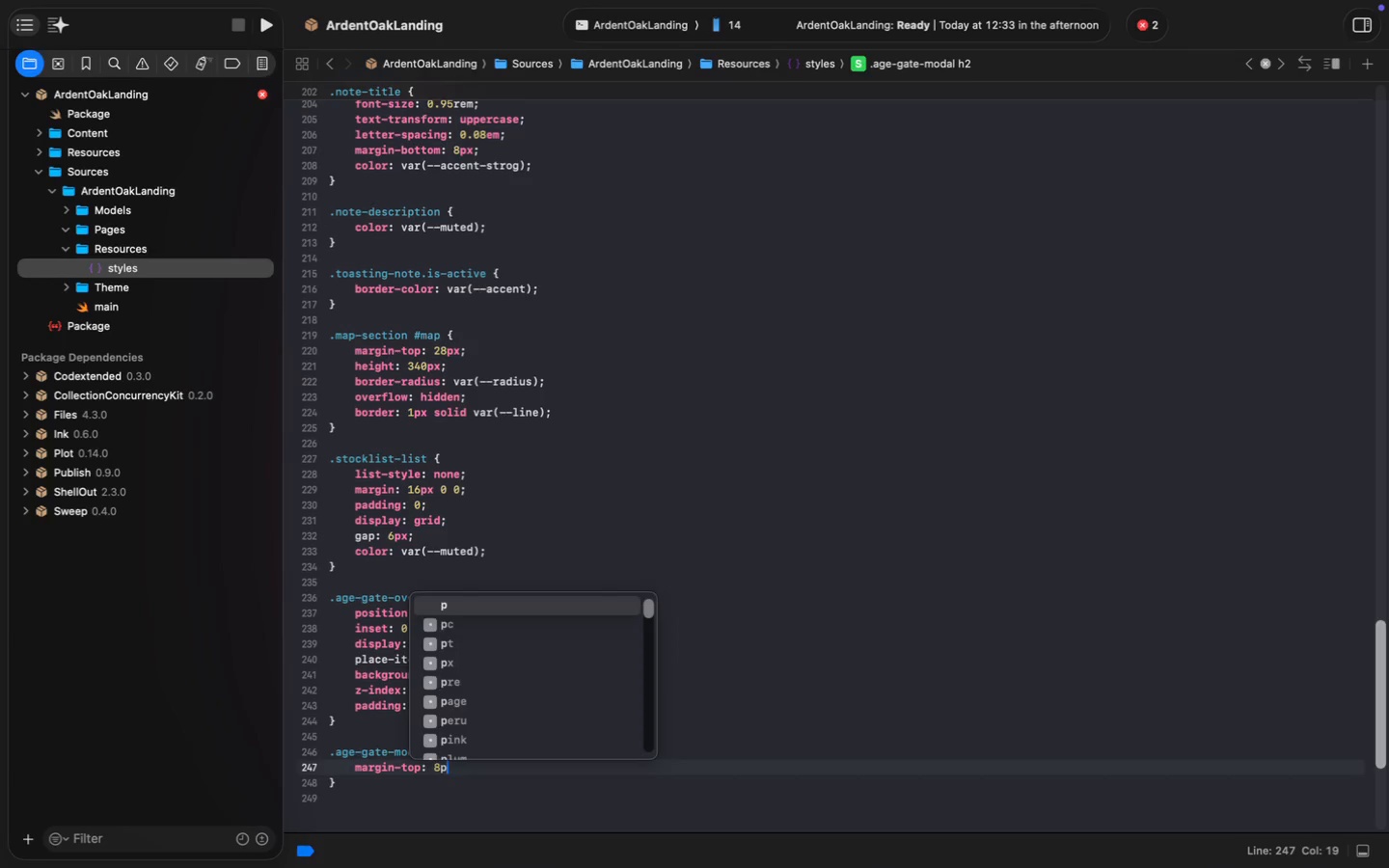 
type(: 8px;)
 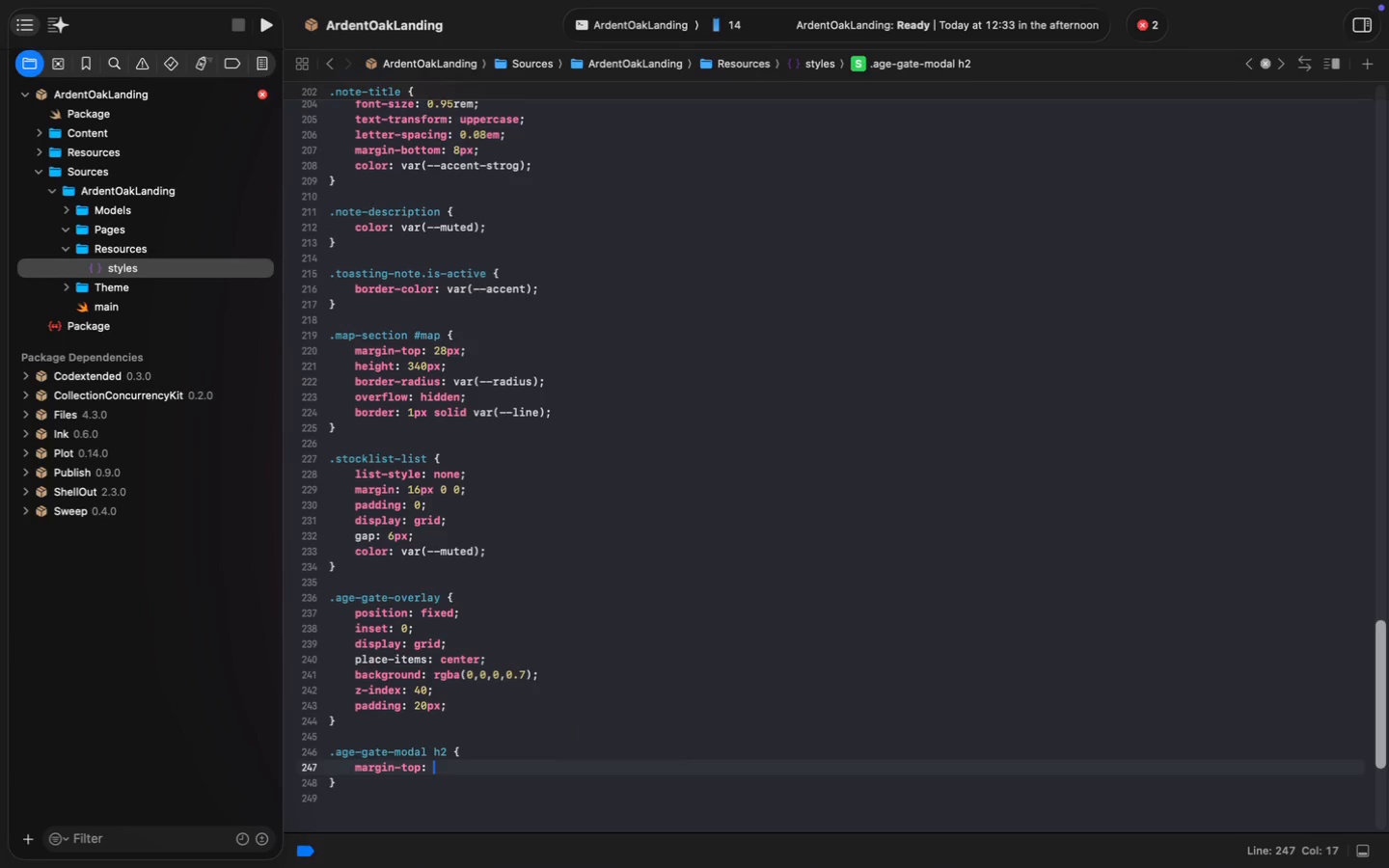 
key(ArrowUp)
 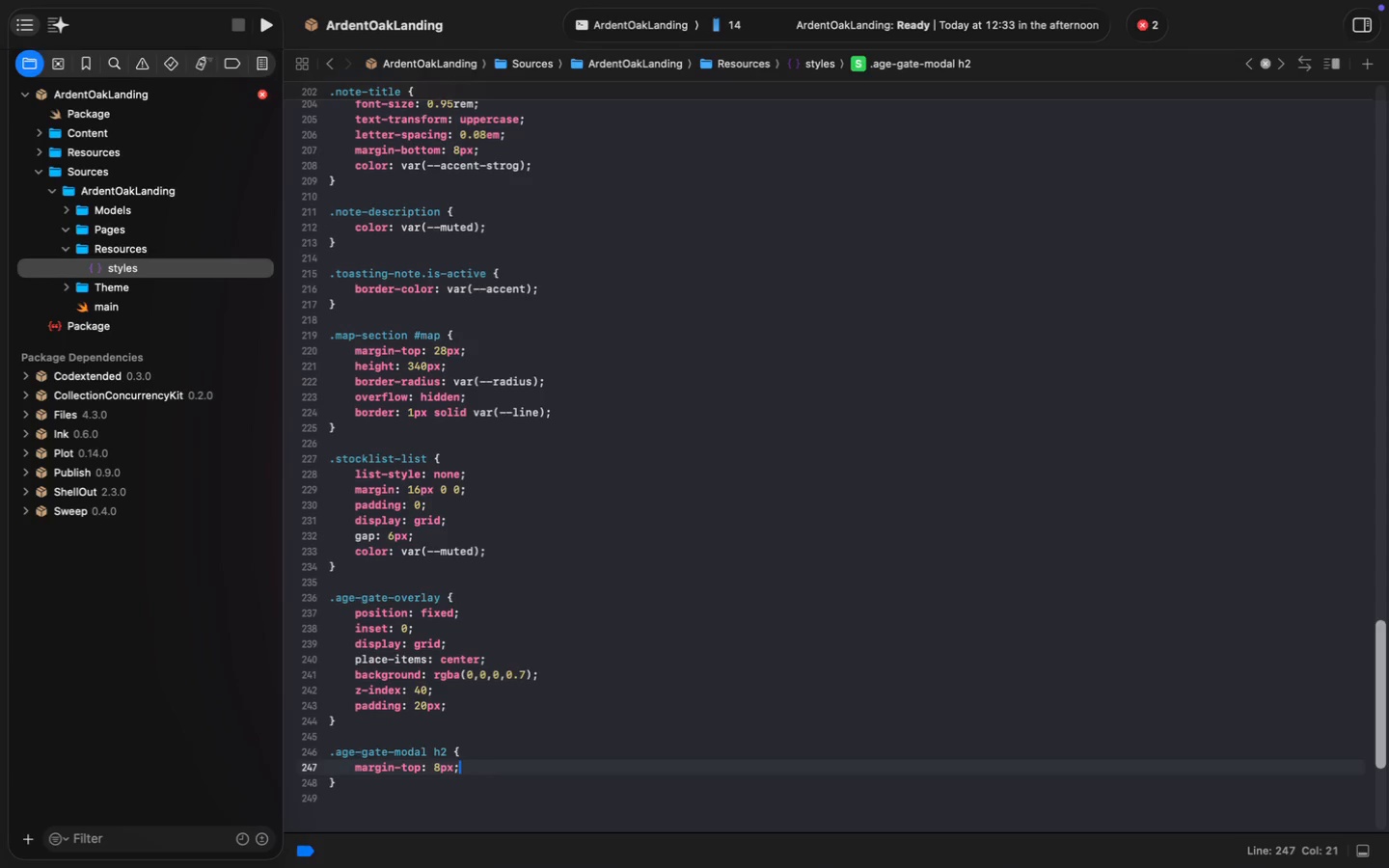 
key(ArrowDown)
 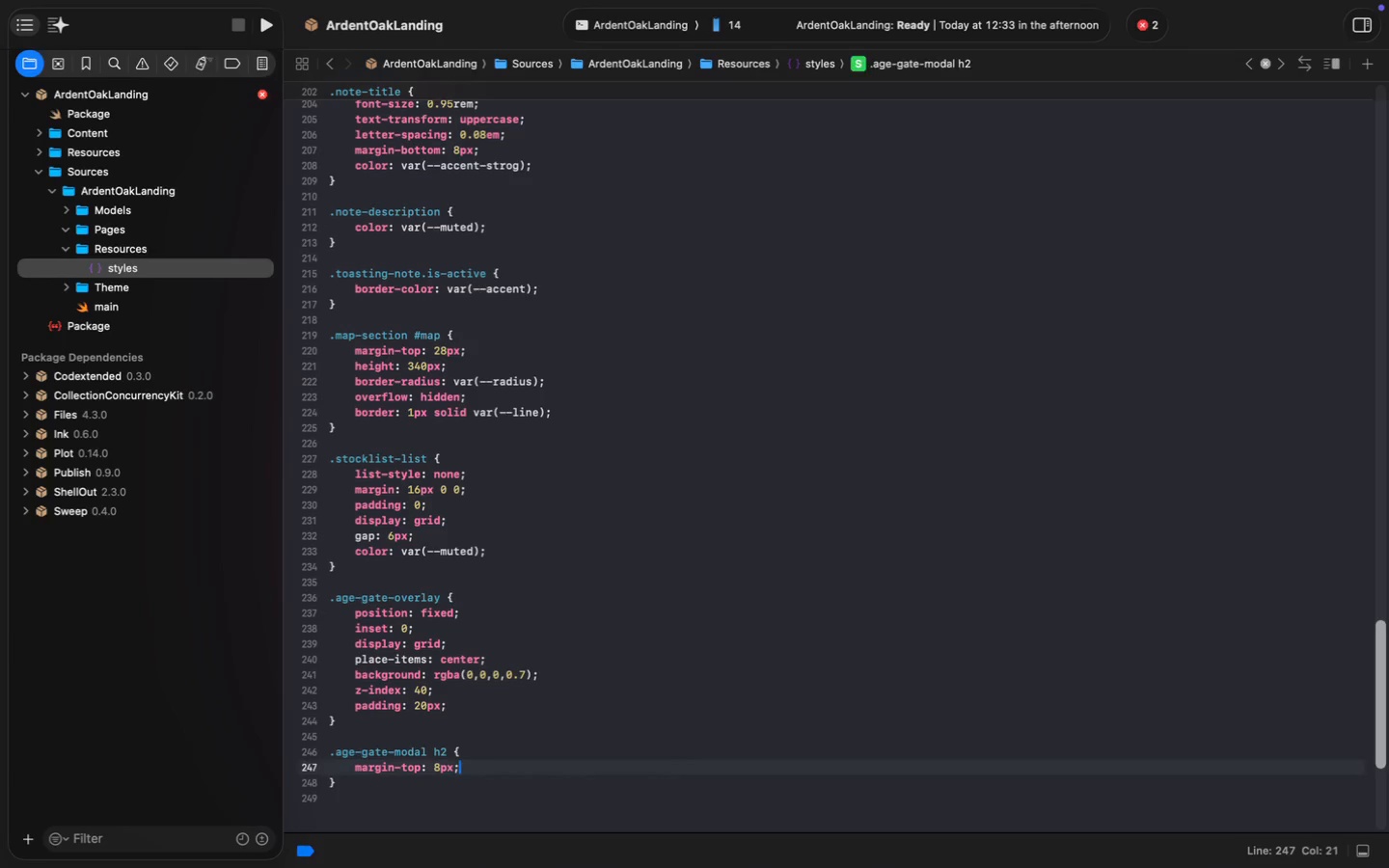 
key(ArrowDown)
 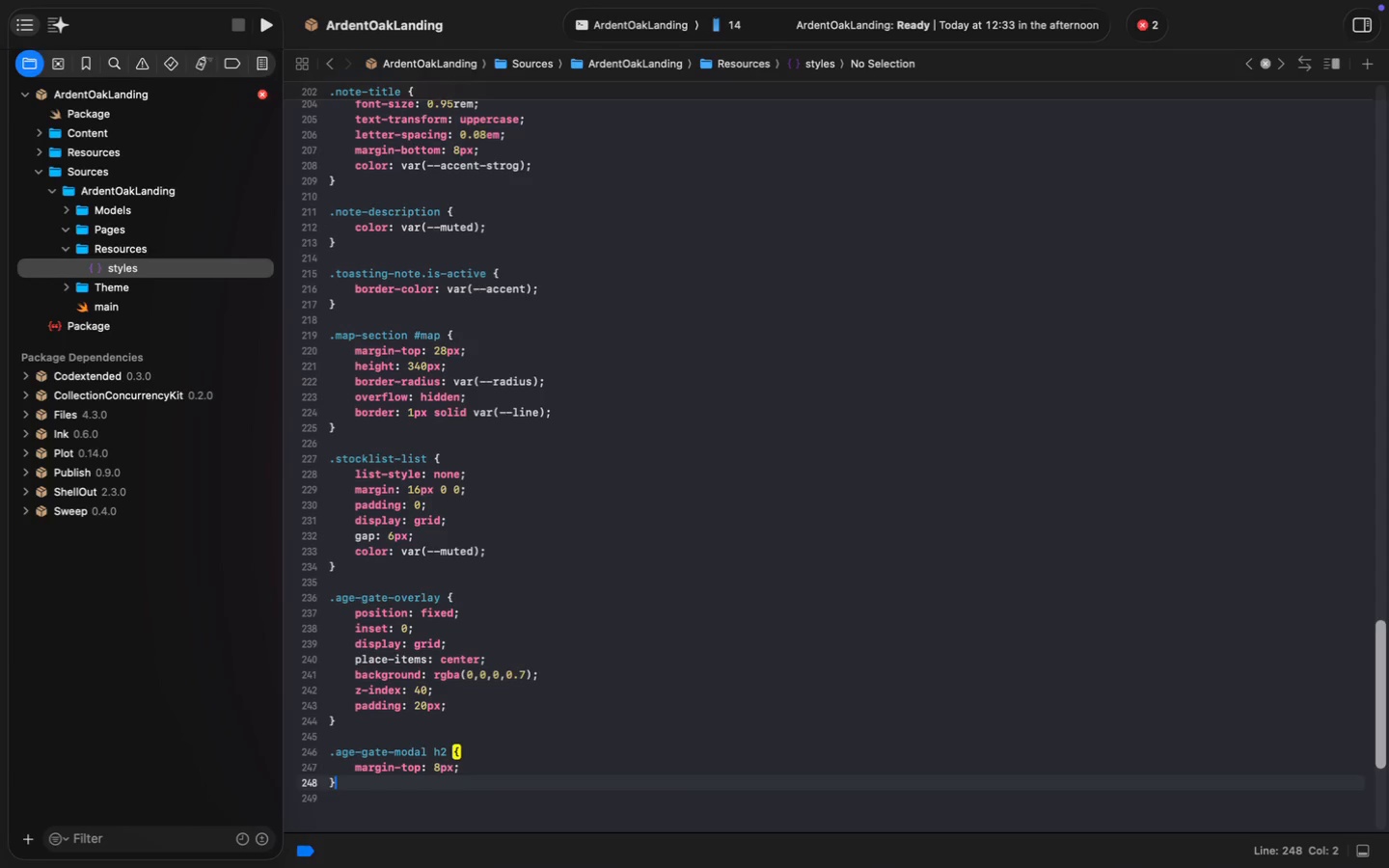 
key(Enter)
 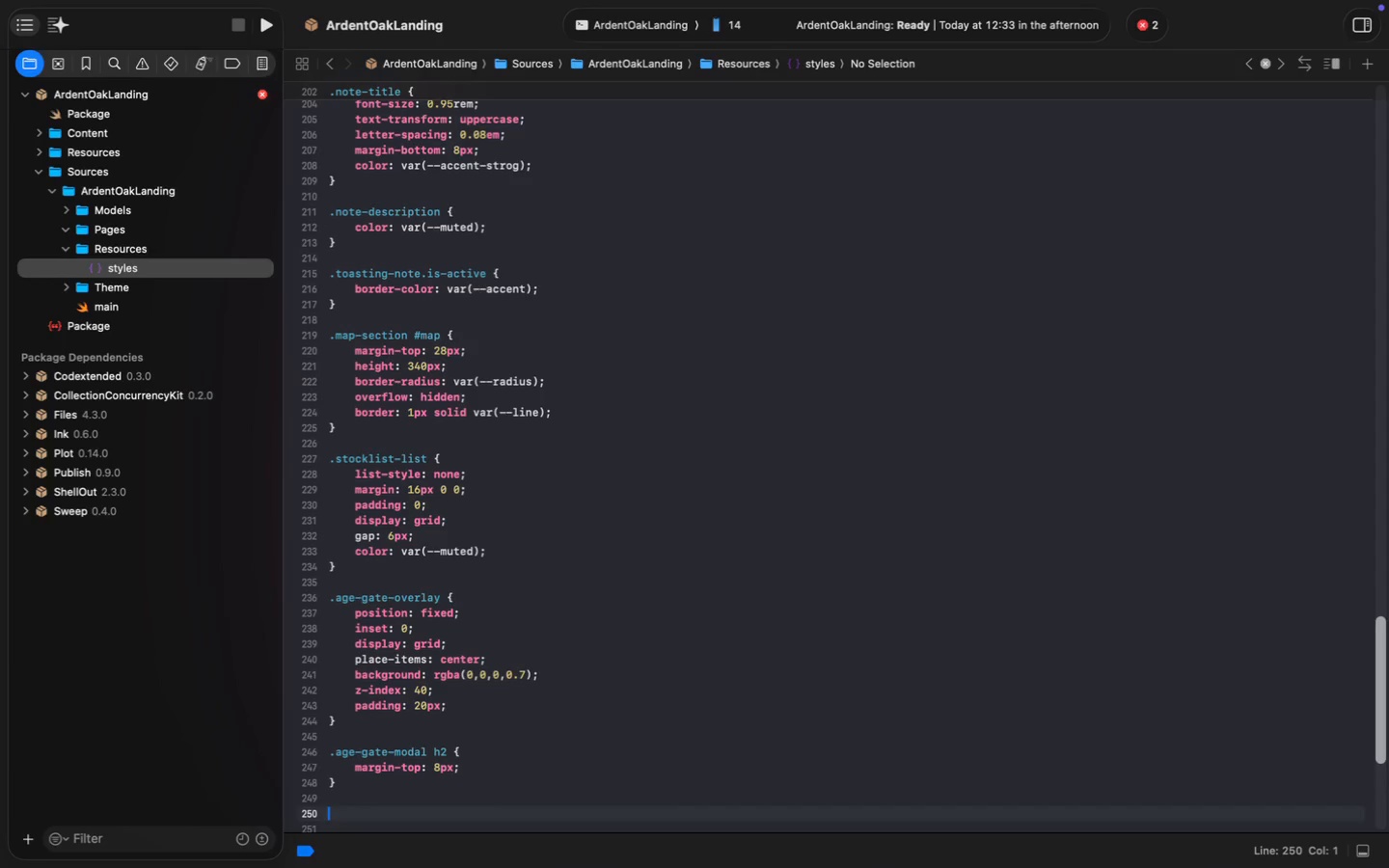 
key(Enter)
 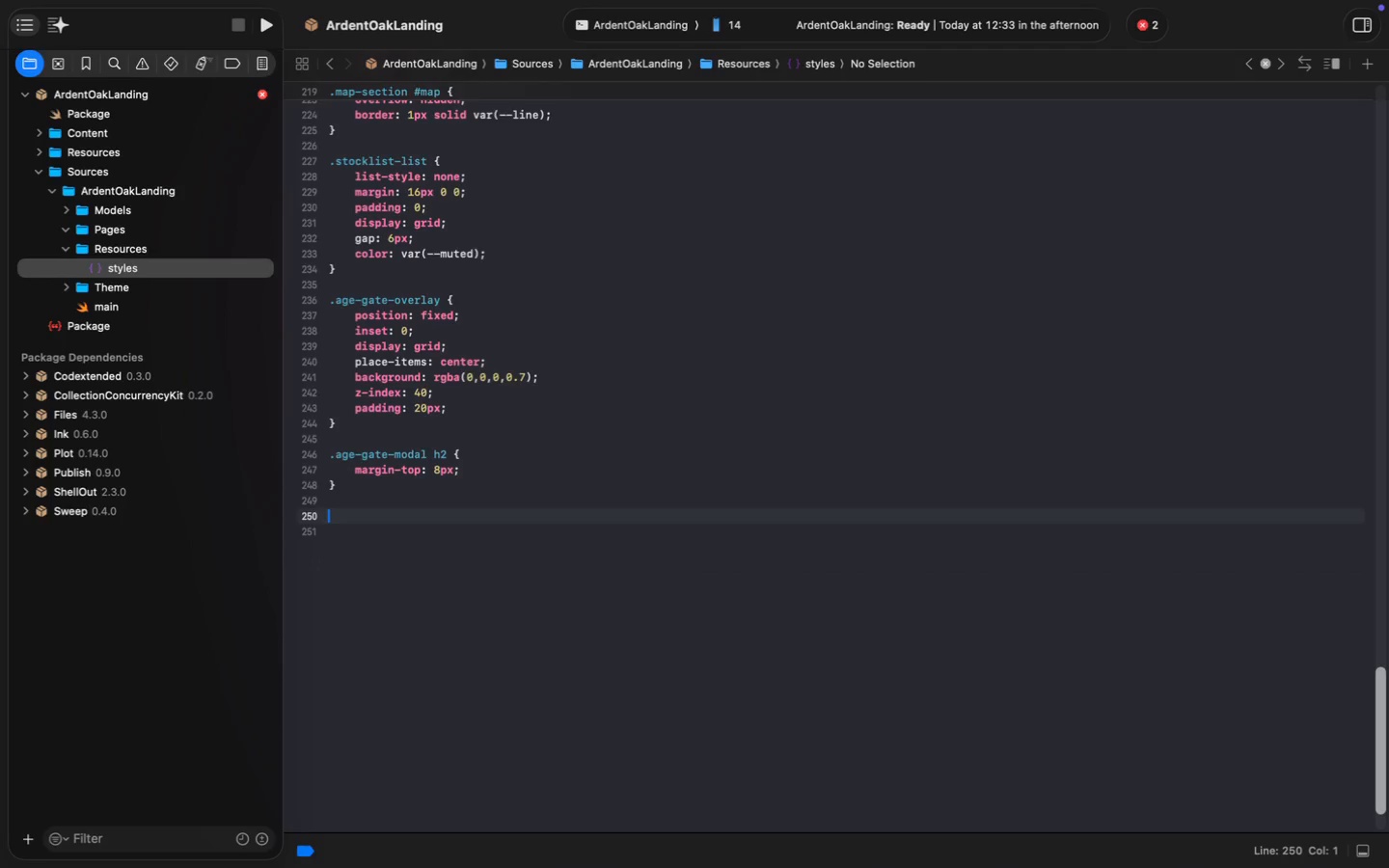 
scroll: coordinate [354, 568], scroll_direction: down, amount: 30.0
 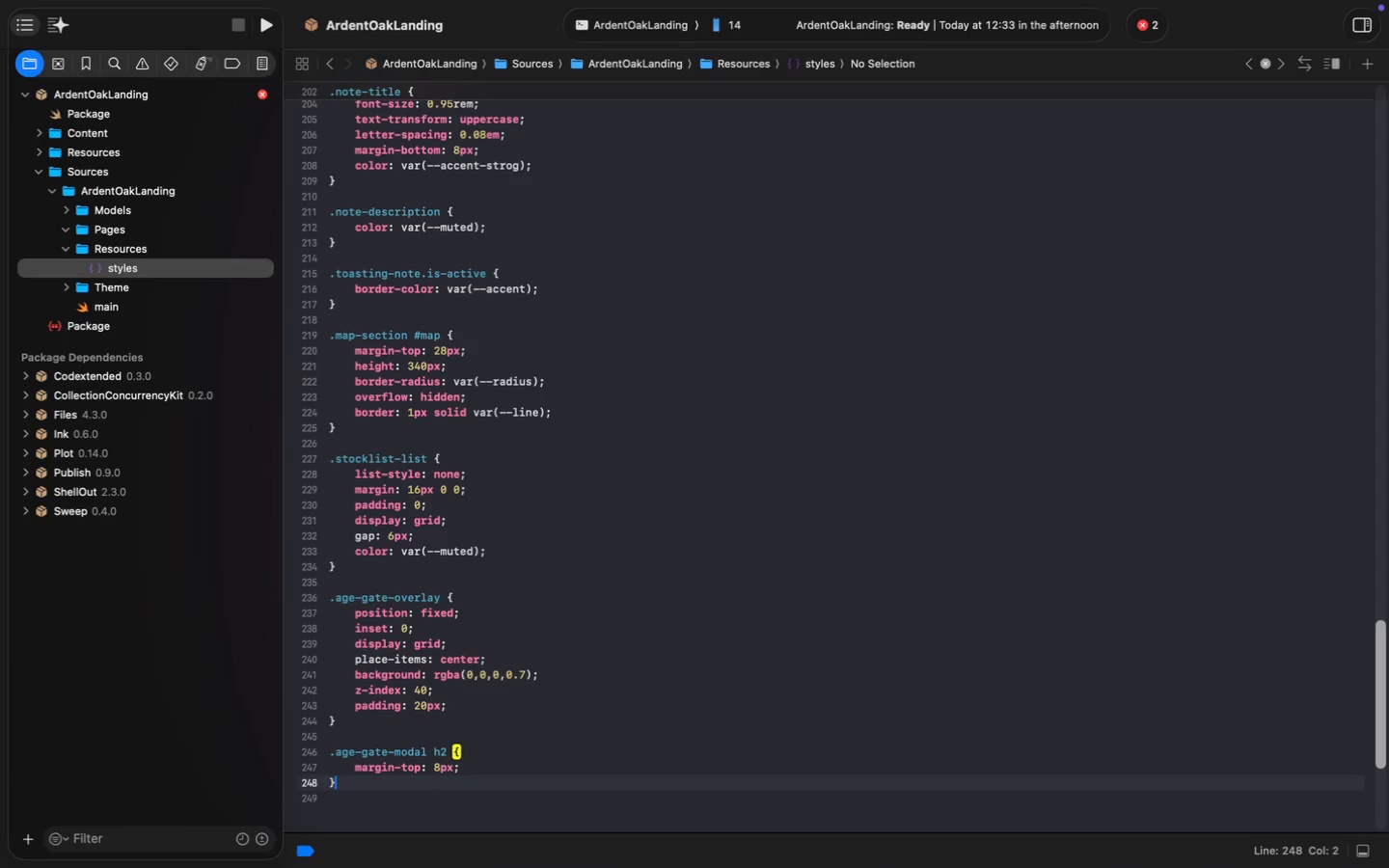 
type(.age)
 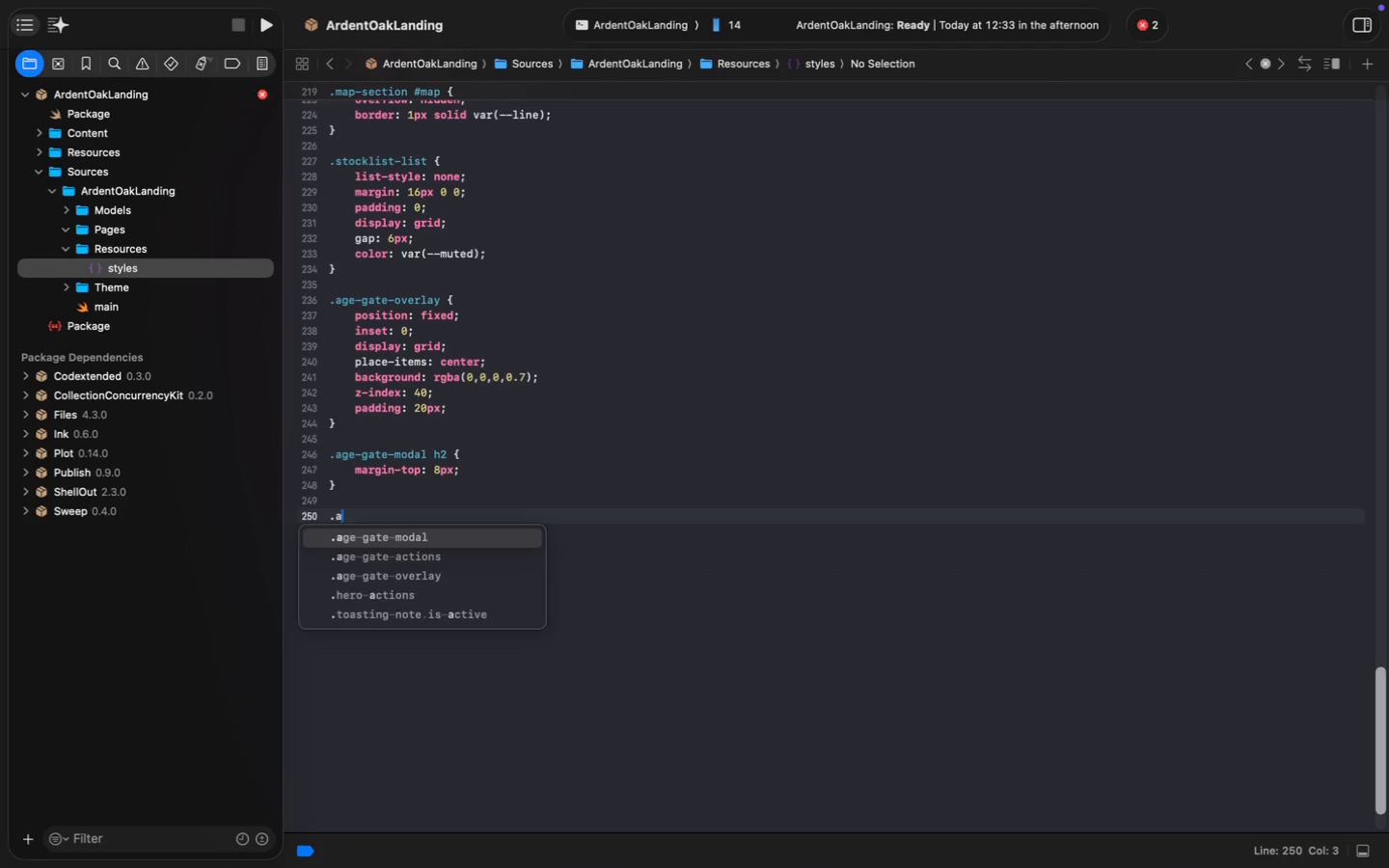 
key(Enter)
 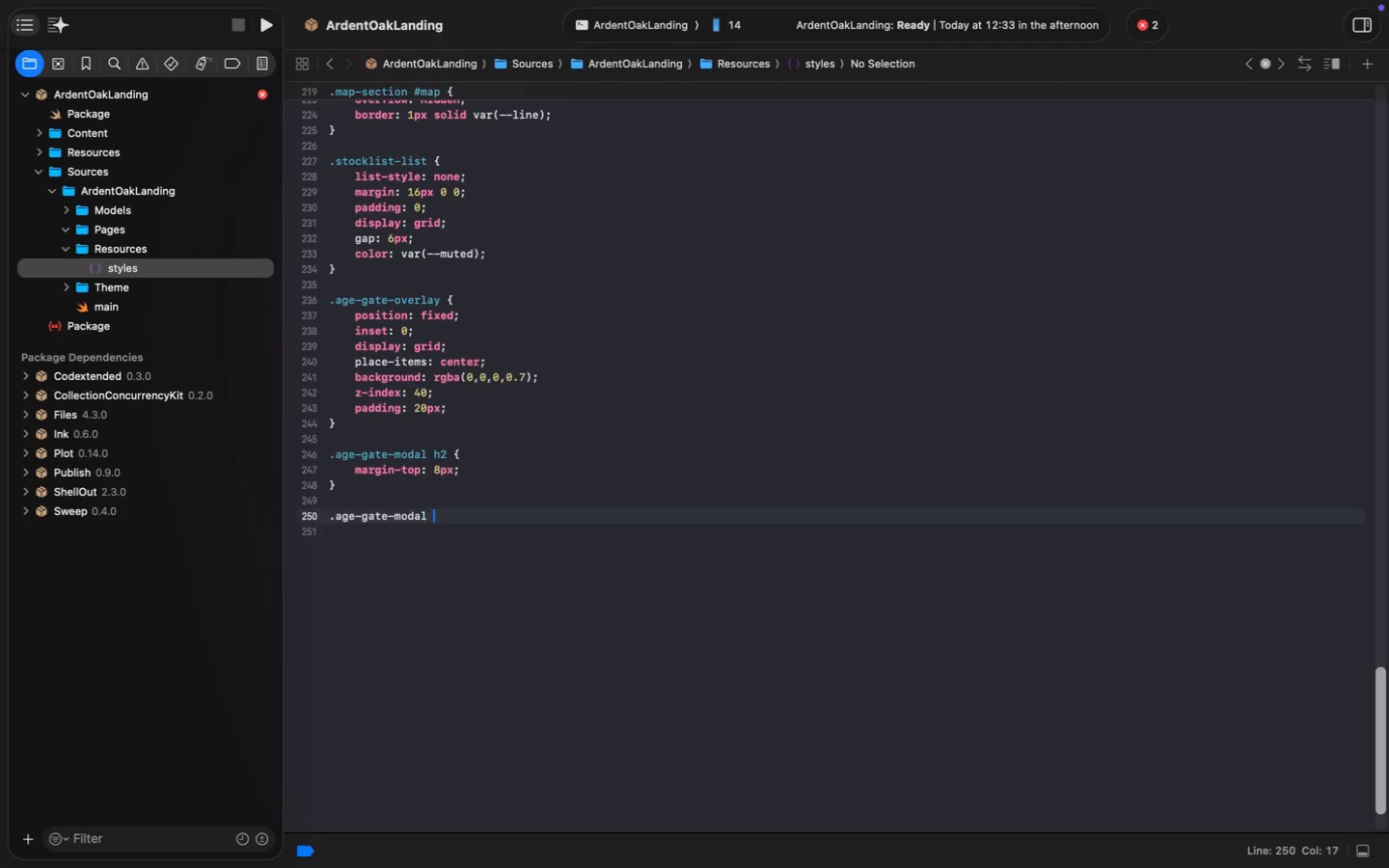 
key(Space)
 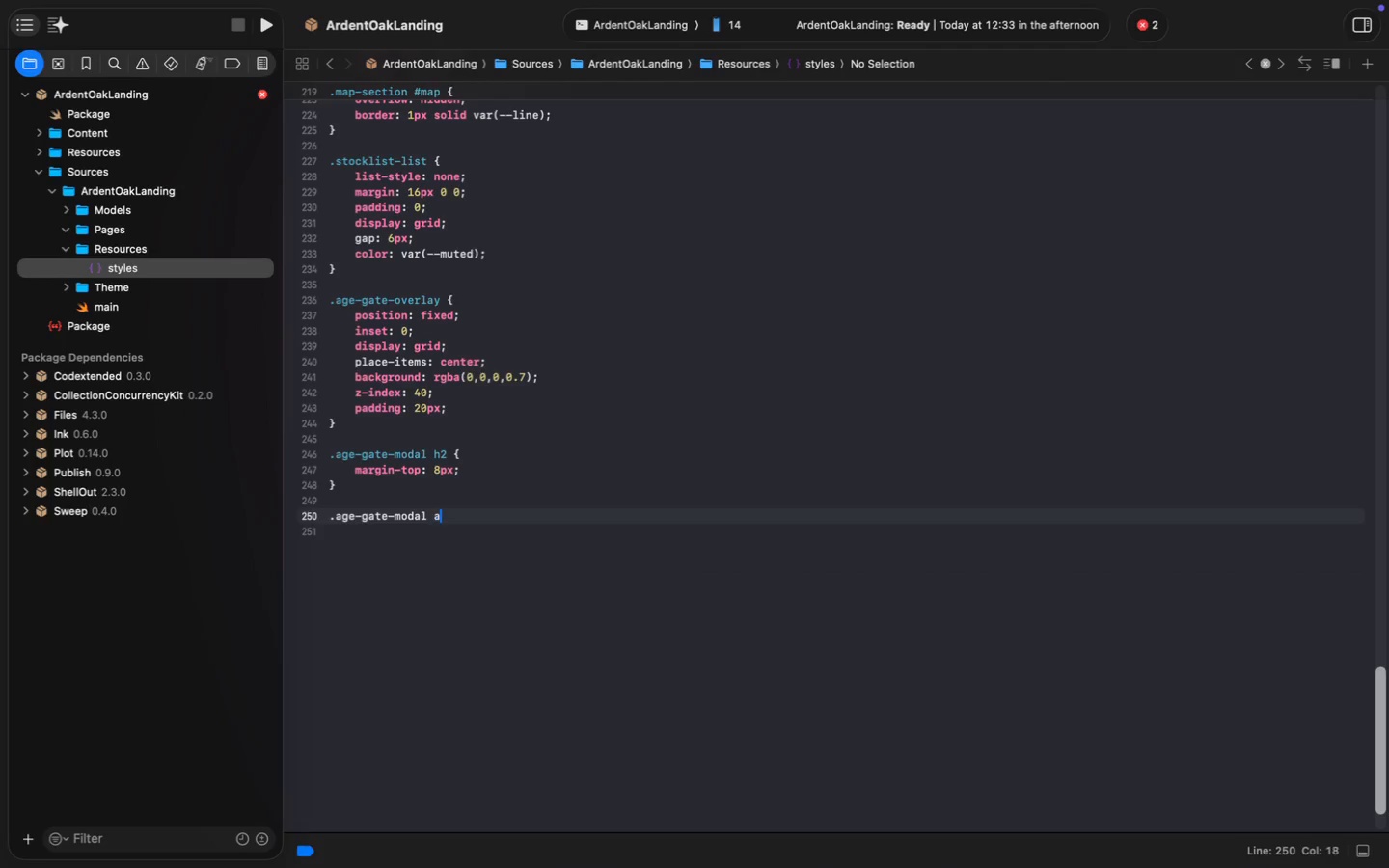 
key(A)
 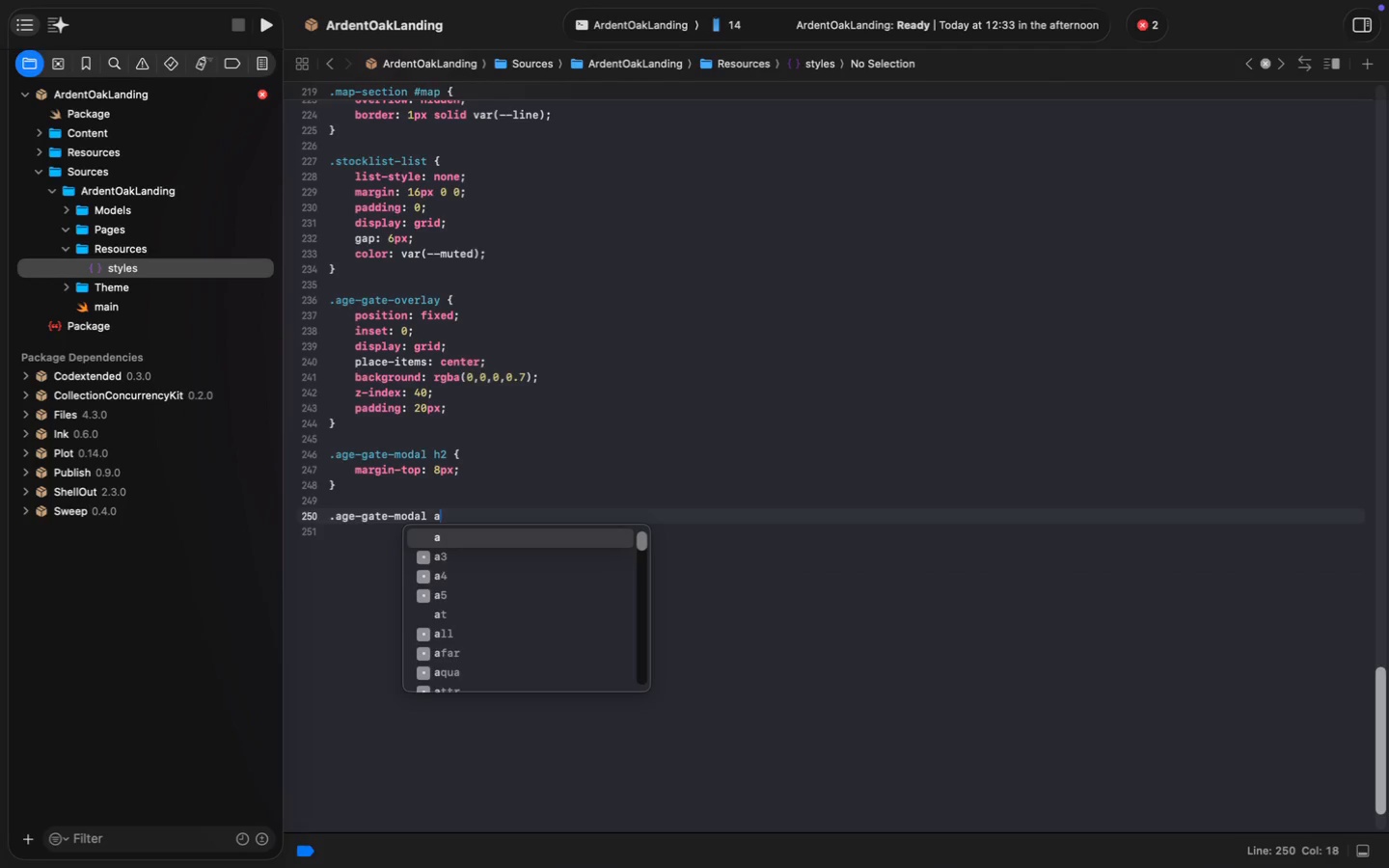 
key(Backspace)
 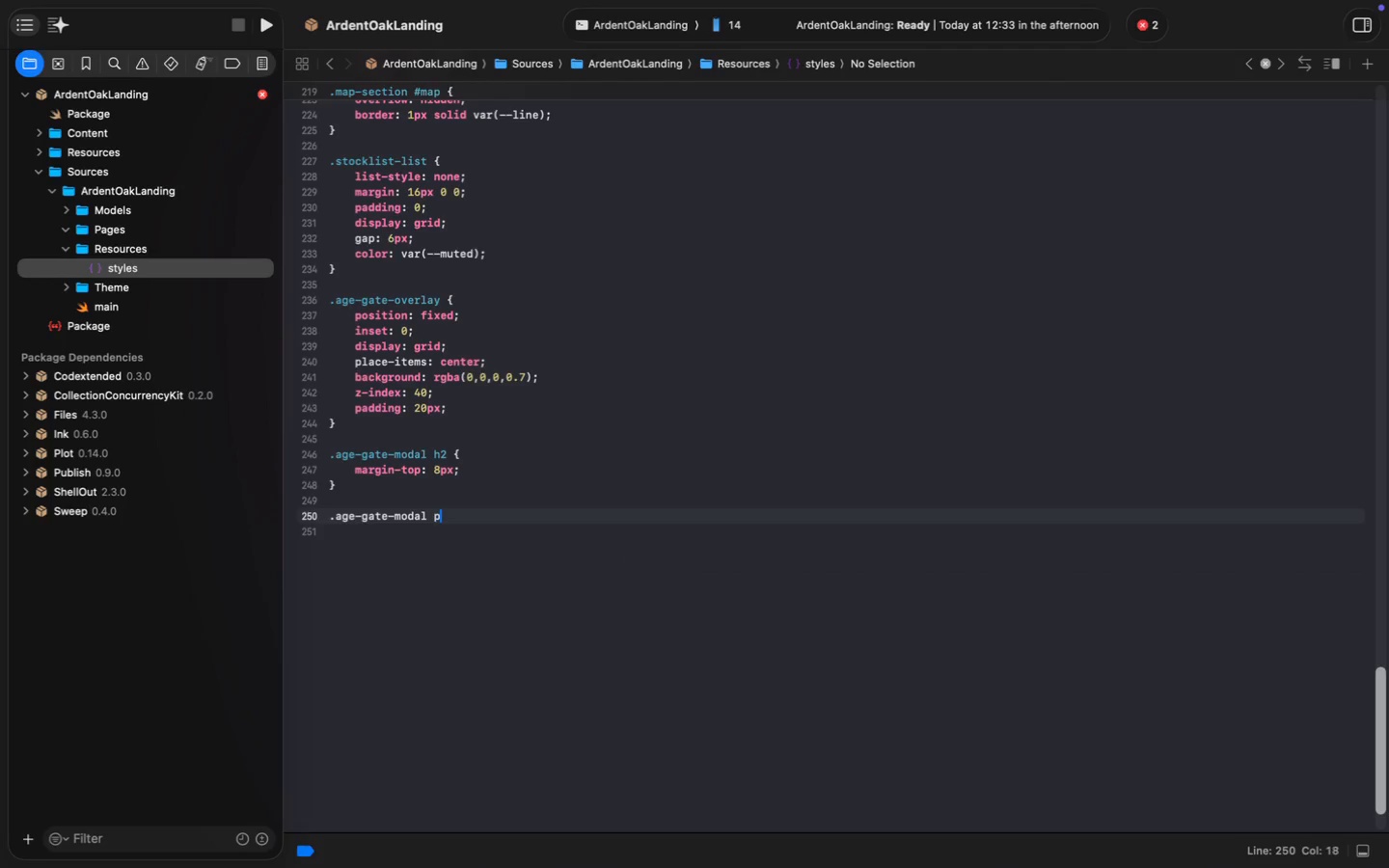 
key(P)
 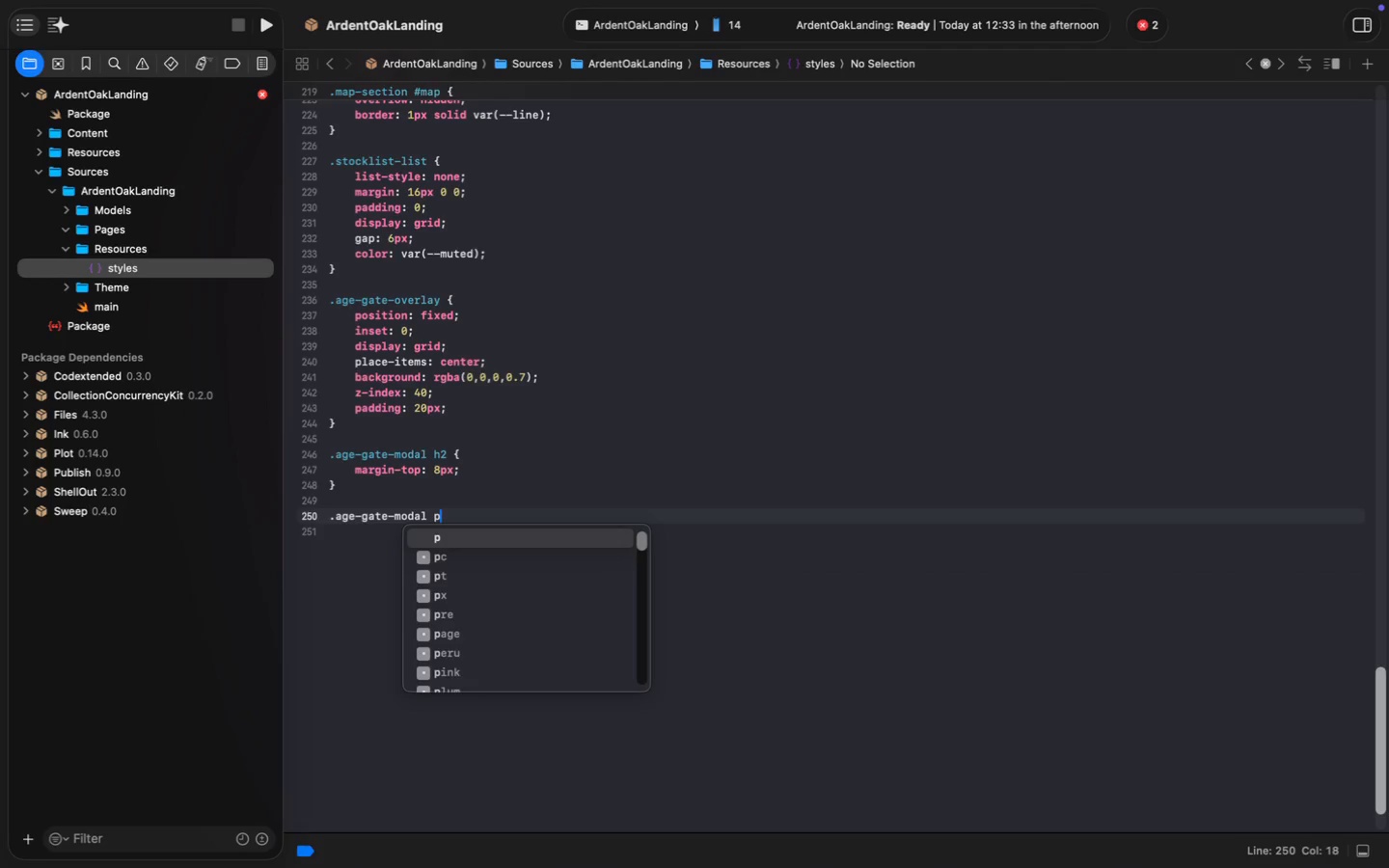 
key(Space)
 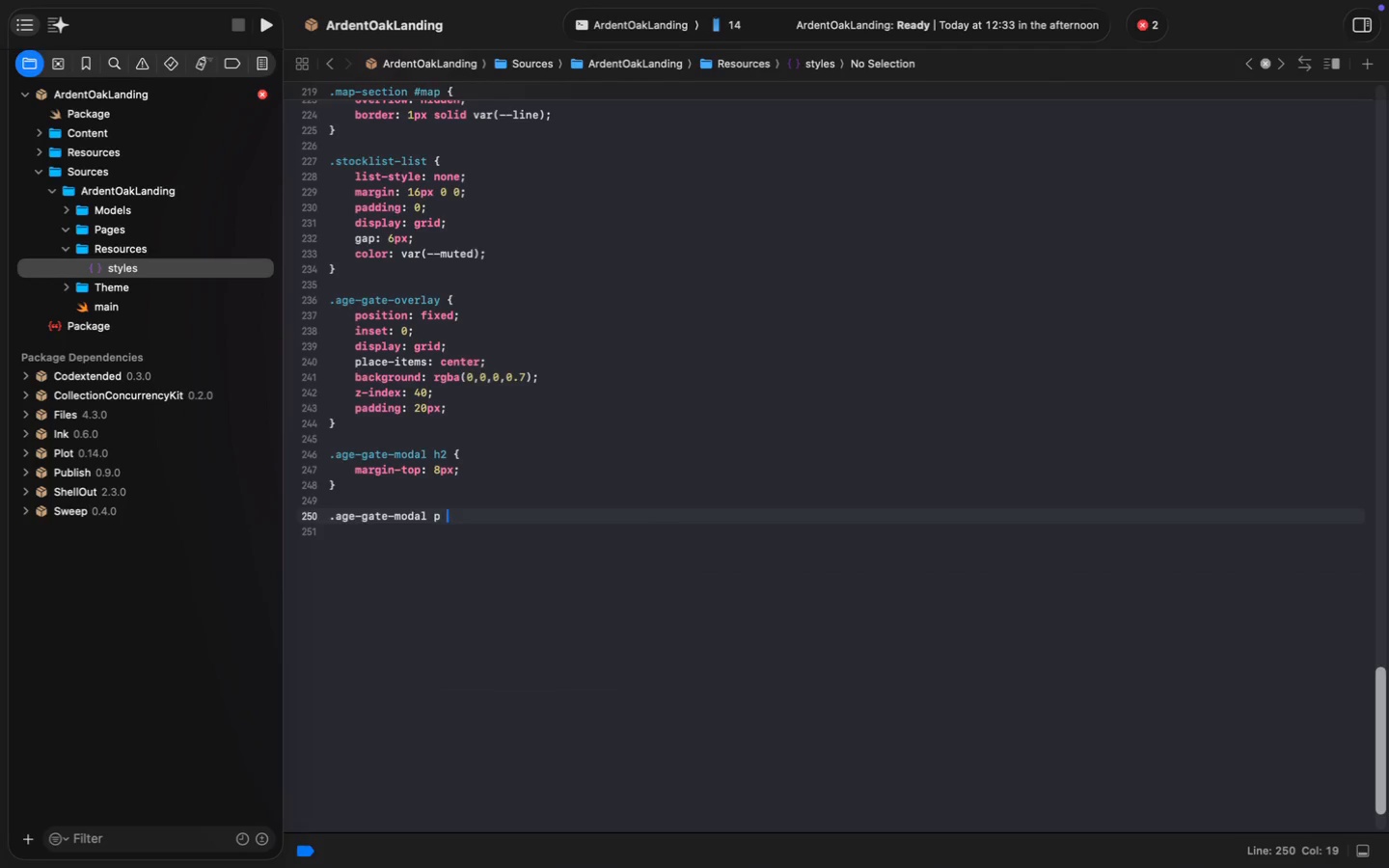 
key(Shift+ShiftLeft)
 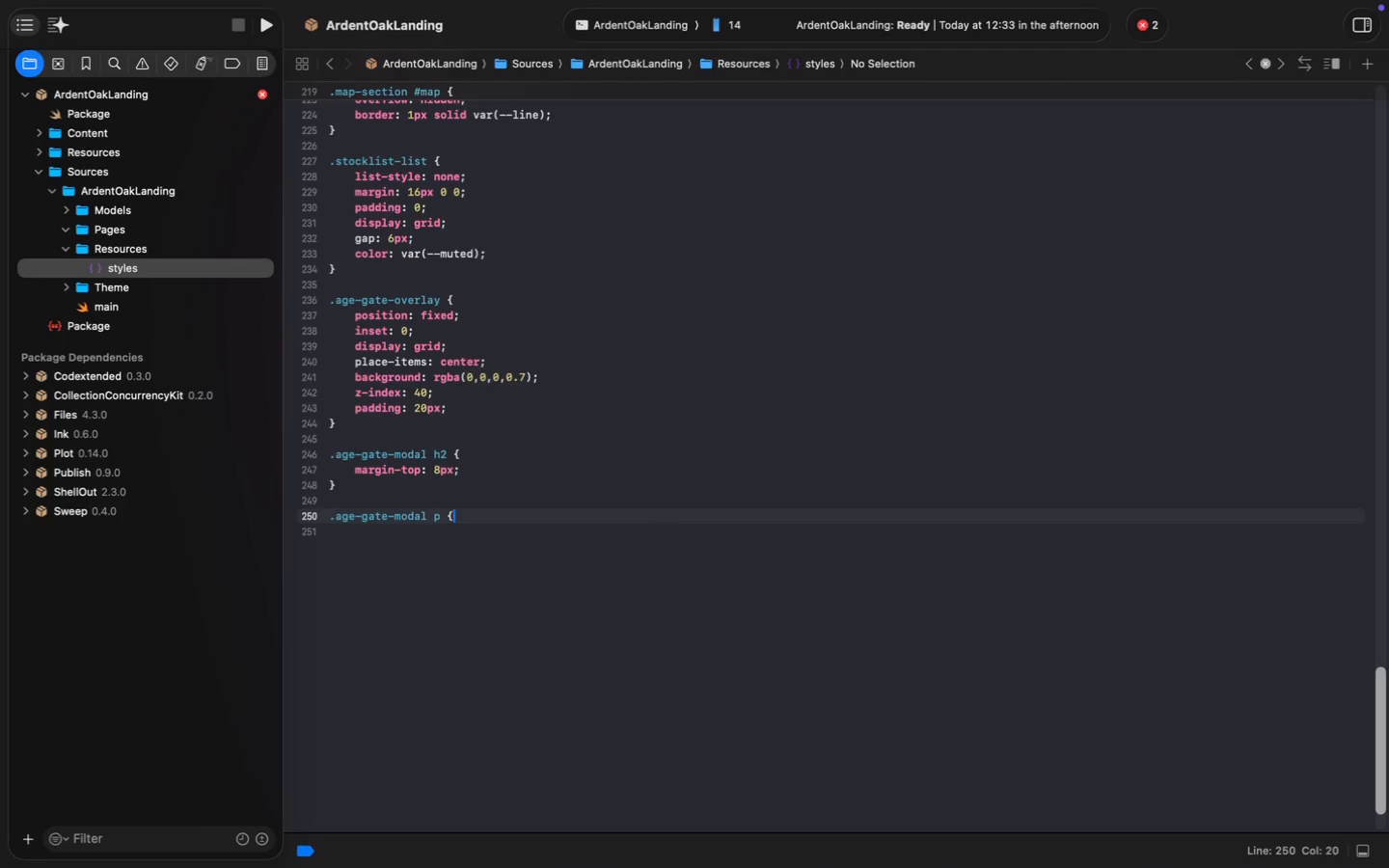 
key(Shift+BracketLeft)
 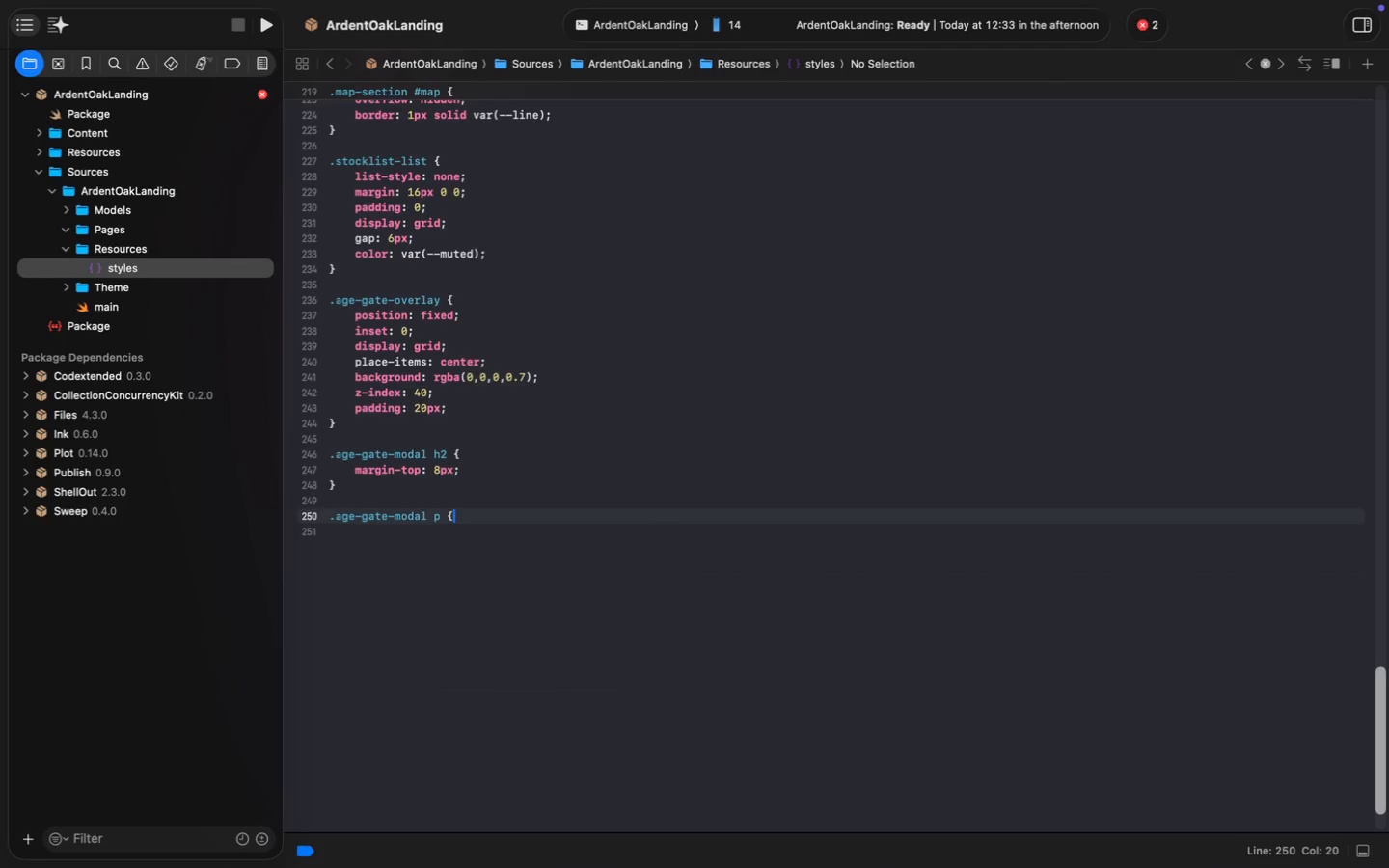 
key(Enter)
 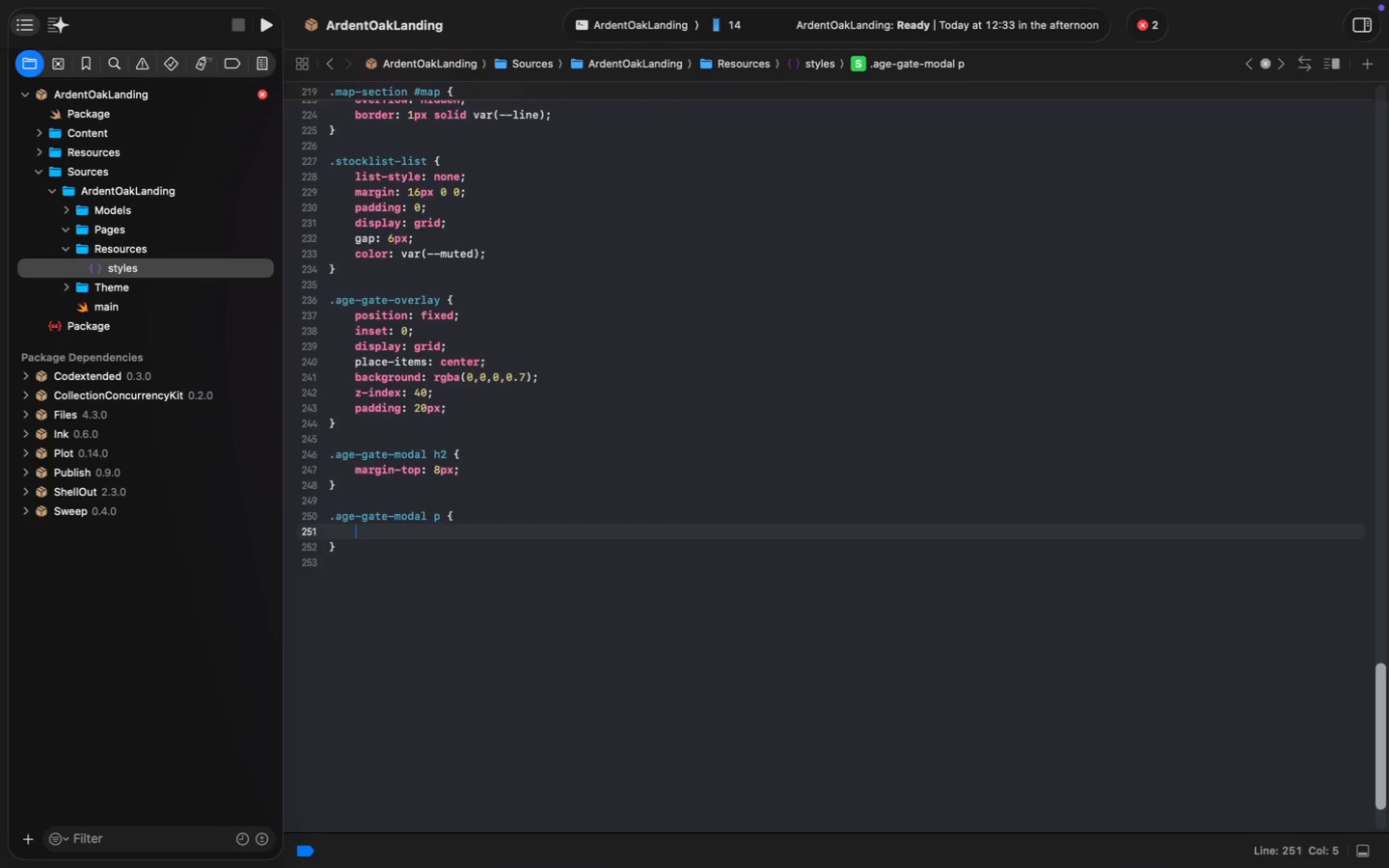 
type(color()
key(Backspace)
type(: var(--m)
 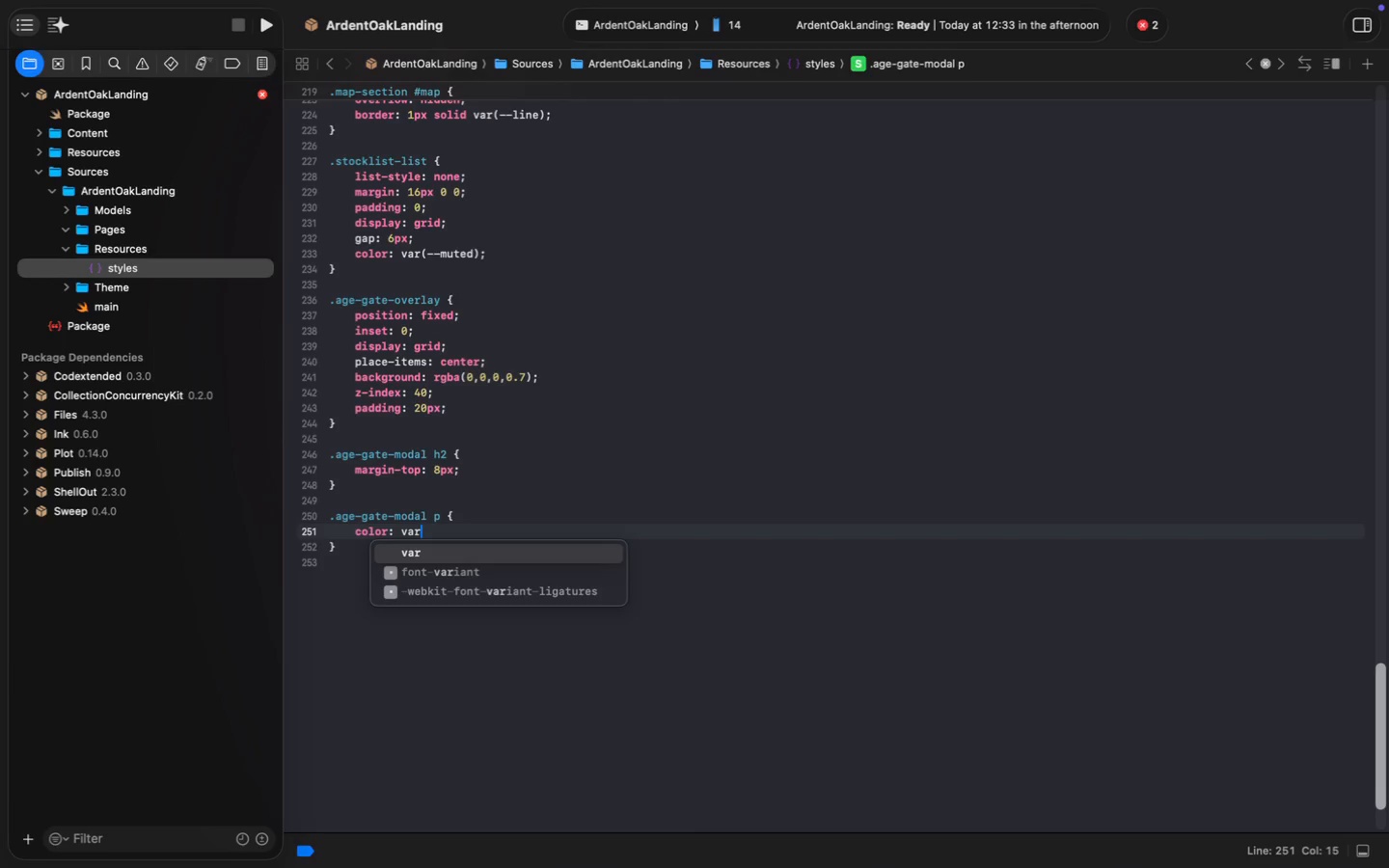 
 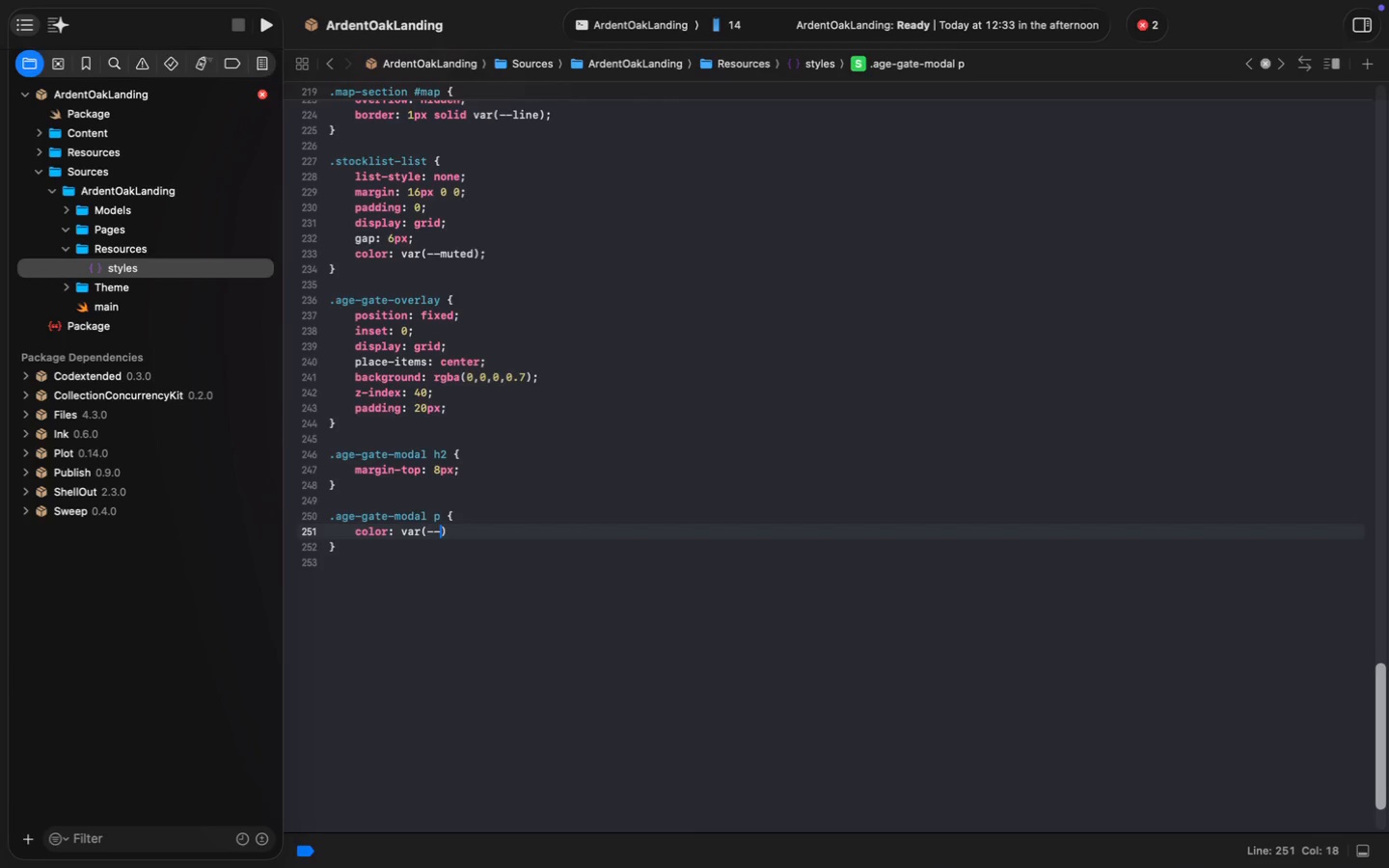 
key(Enter)
 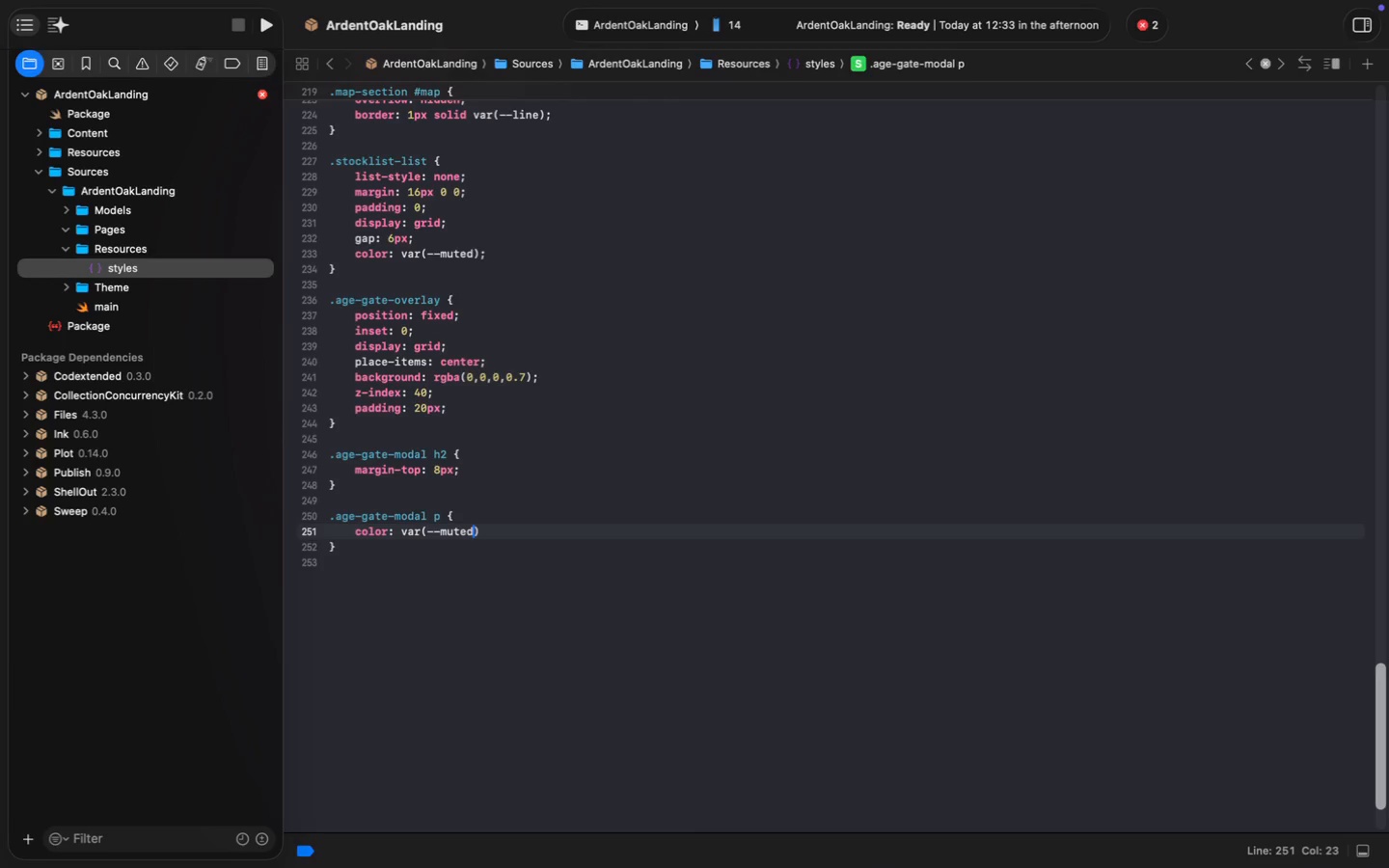 
key(Meta+MetaRight)
 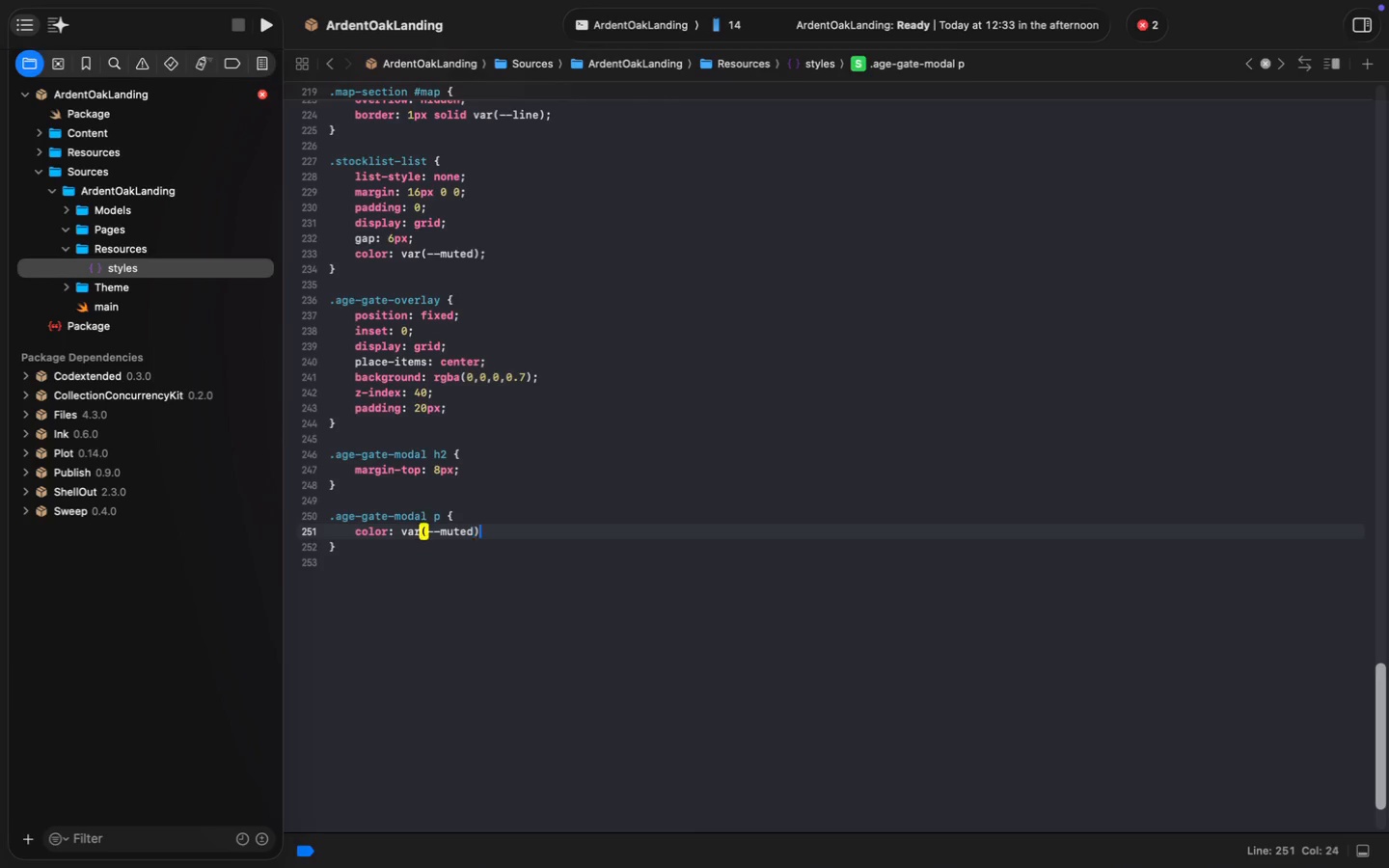 
key(Meta+ArrowRight)
 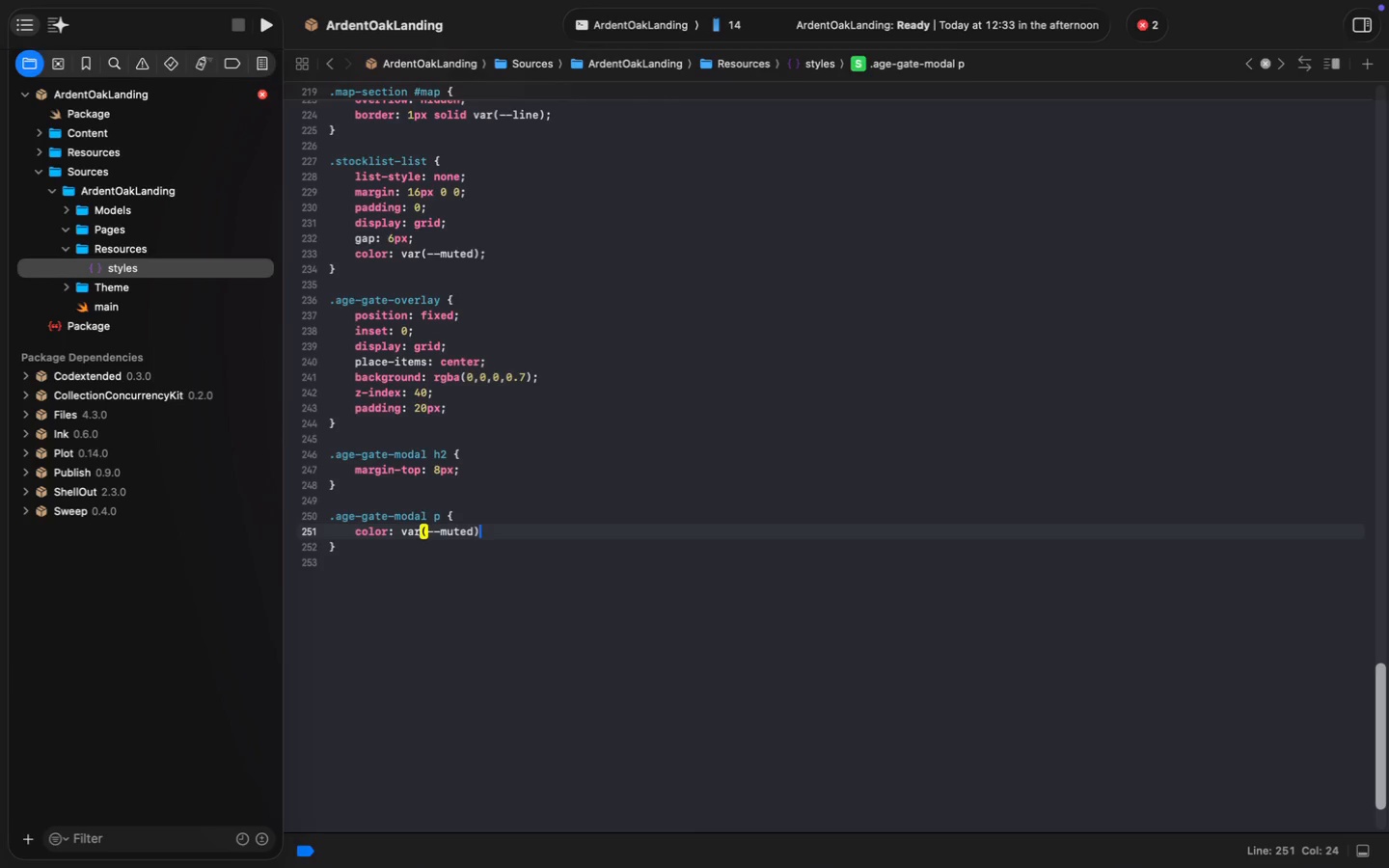 
key(Semicolon)
 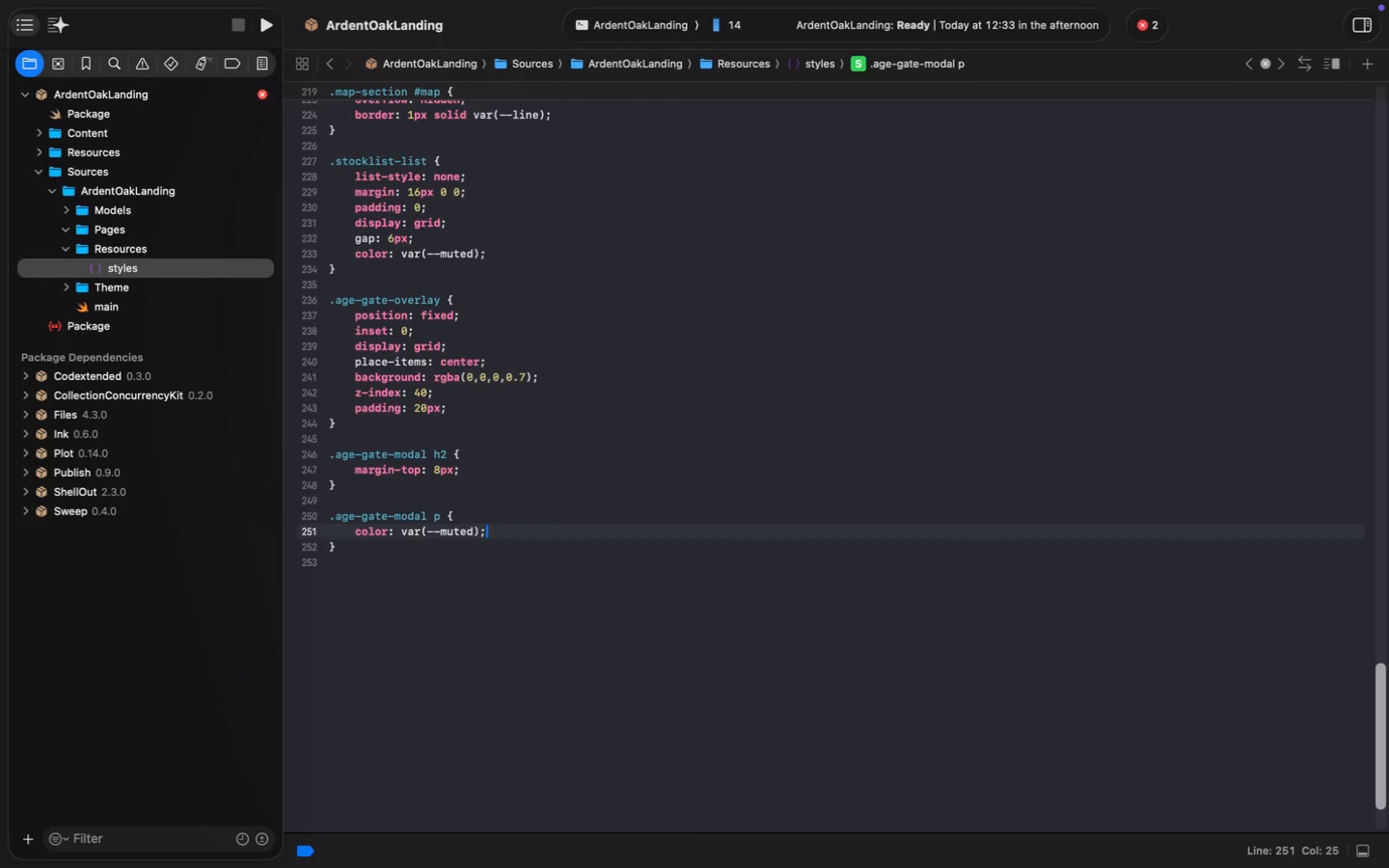 
key(ArrowDown)
 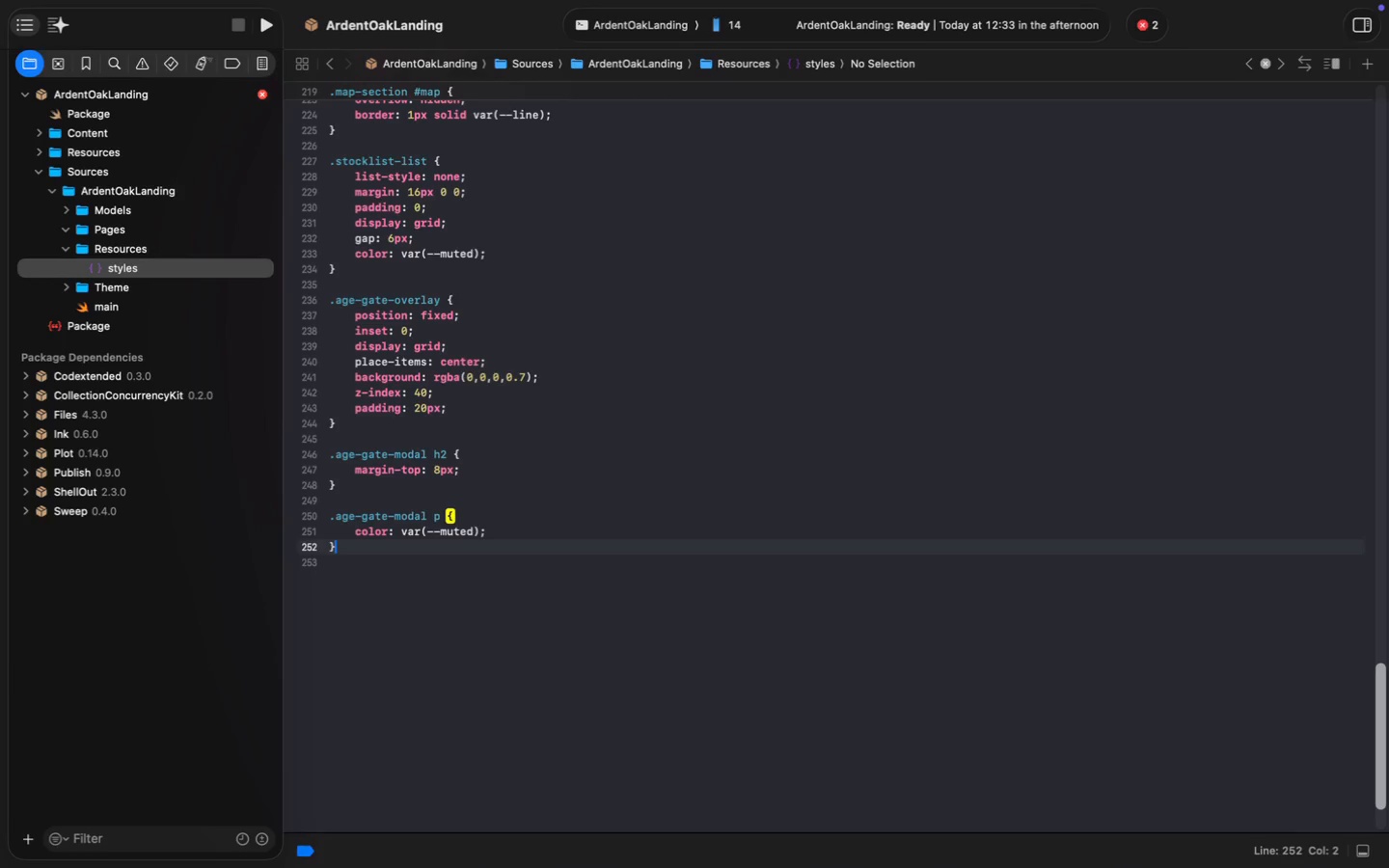 
key(Enter)
 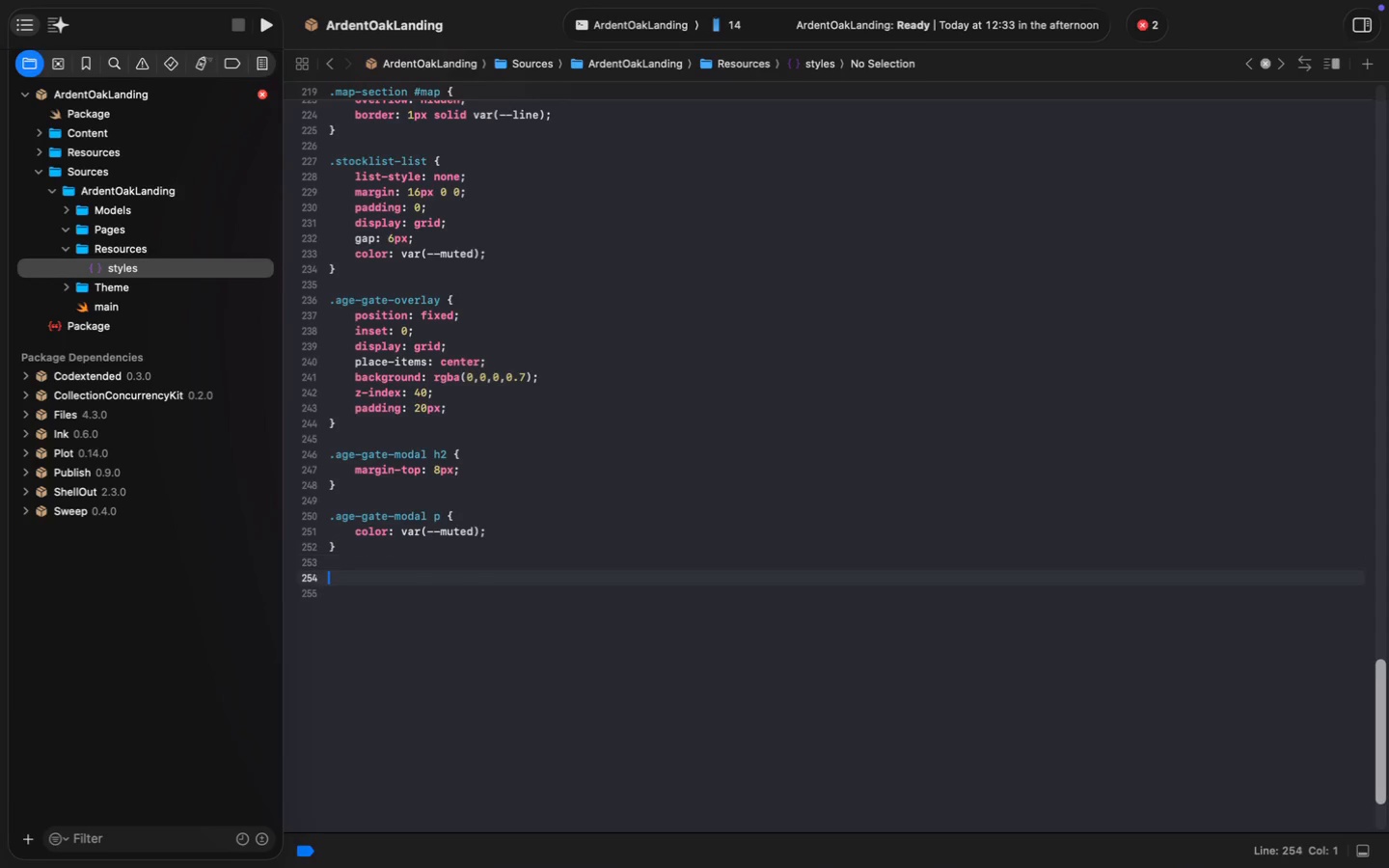 
key(Enter)
 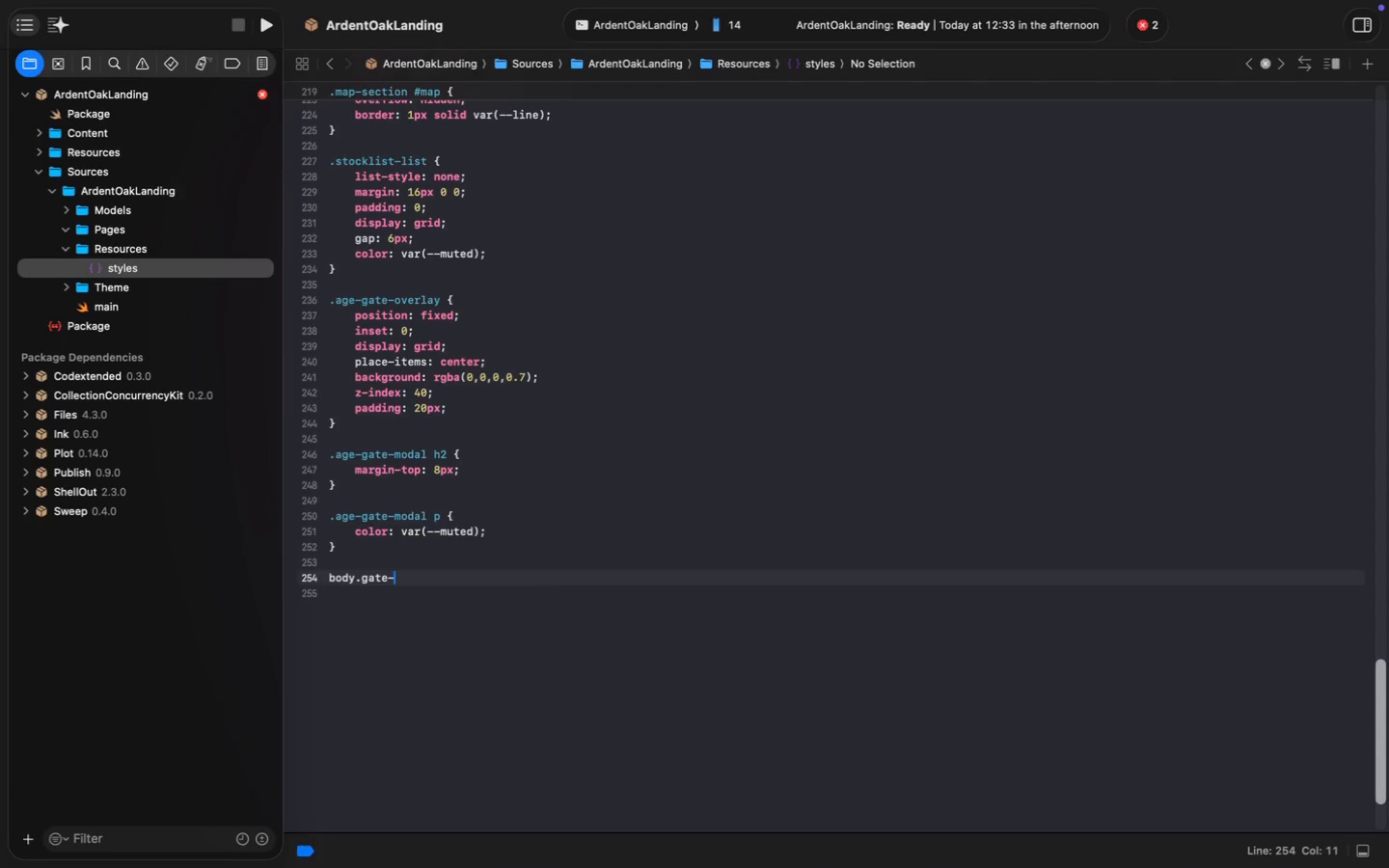 
type(body.gate-open main,)
 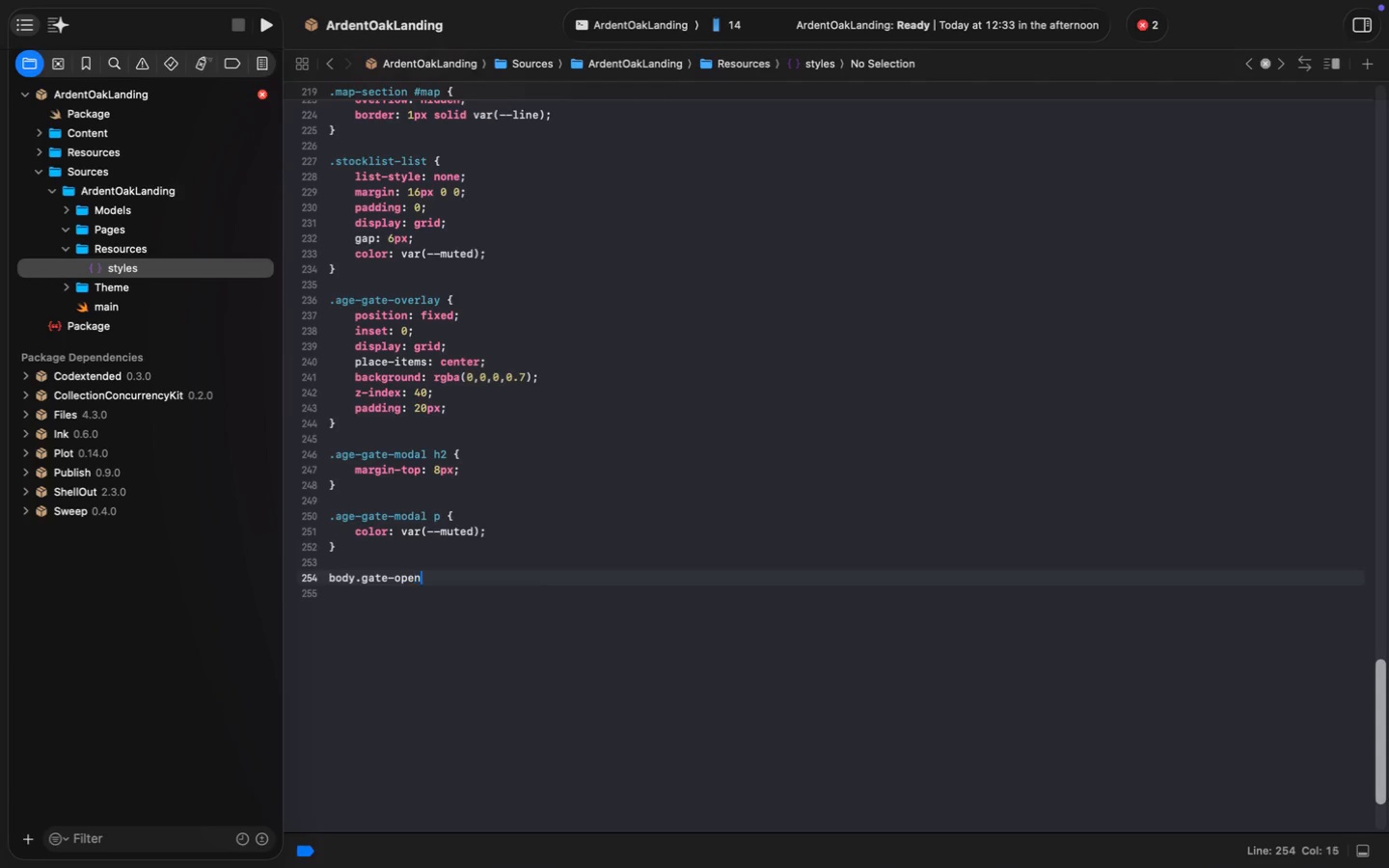 
key(Enter)
 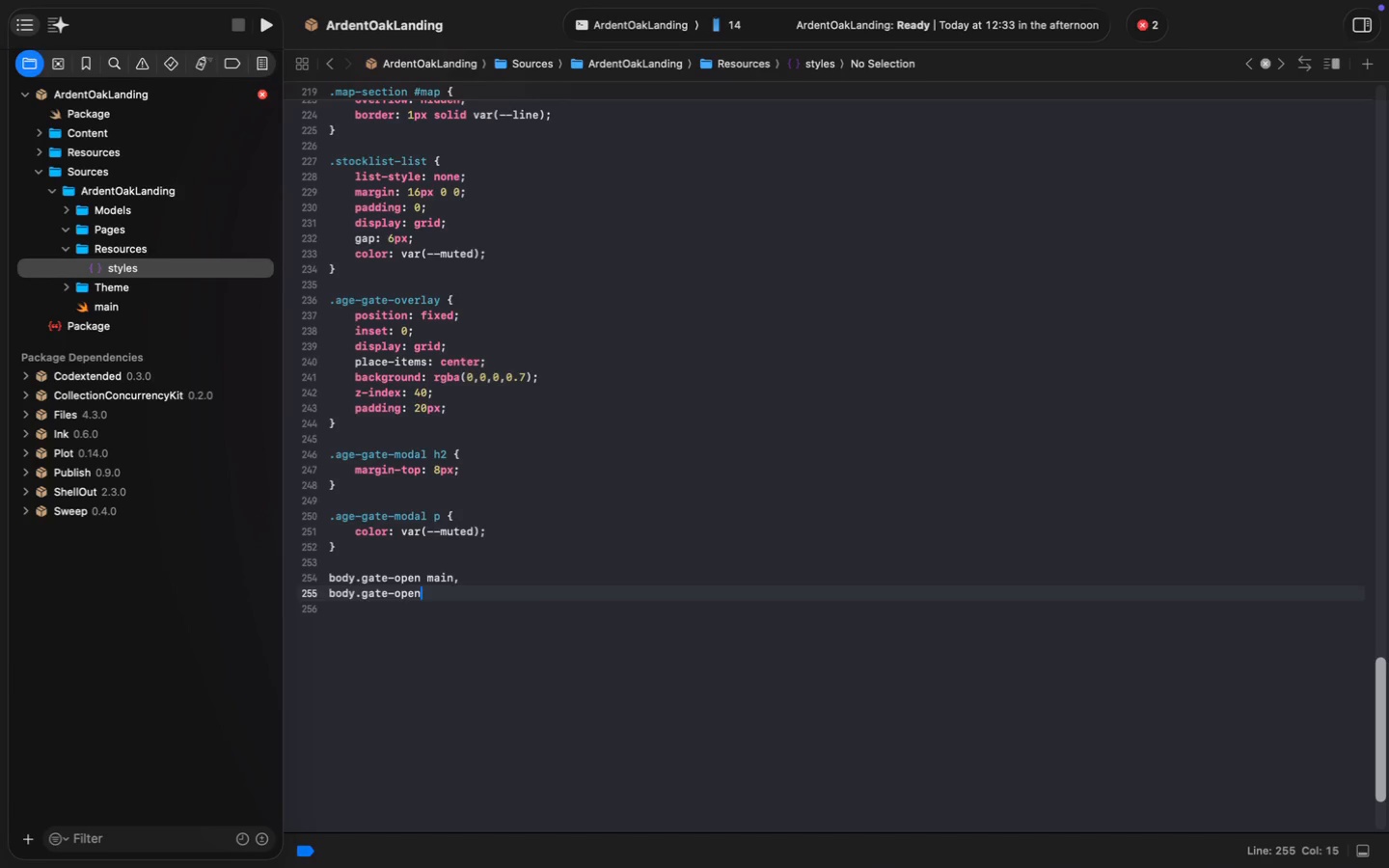 
type(body.ga)
key(Tab)
type( .site)
 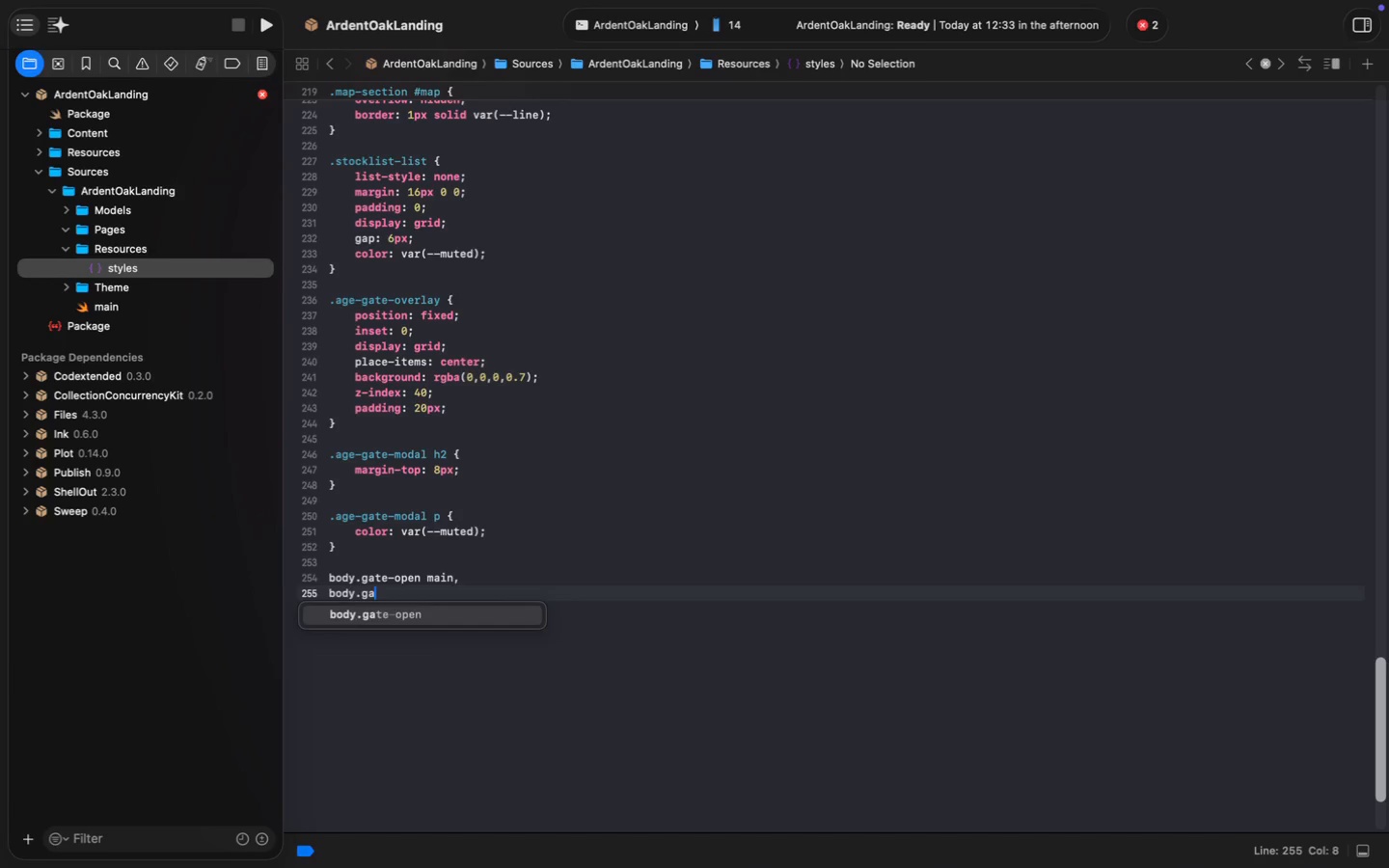 
key(ArrowDown)
 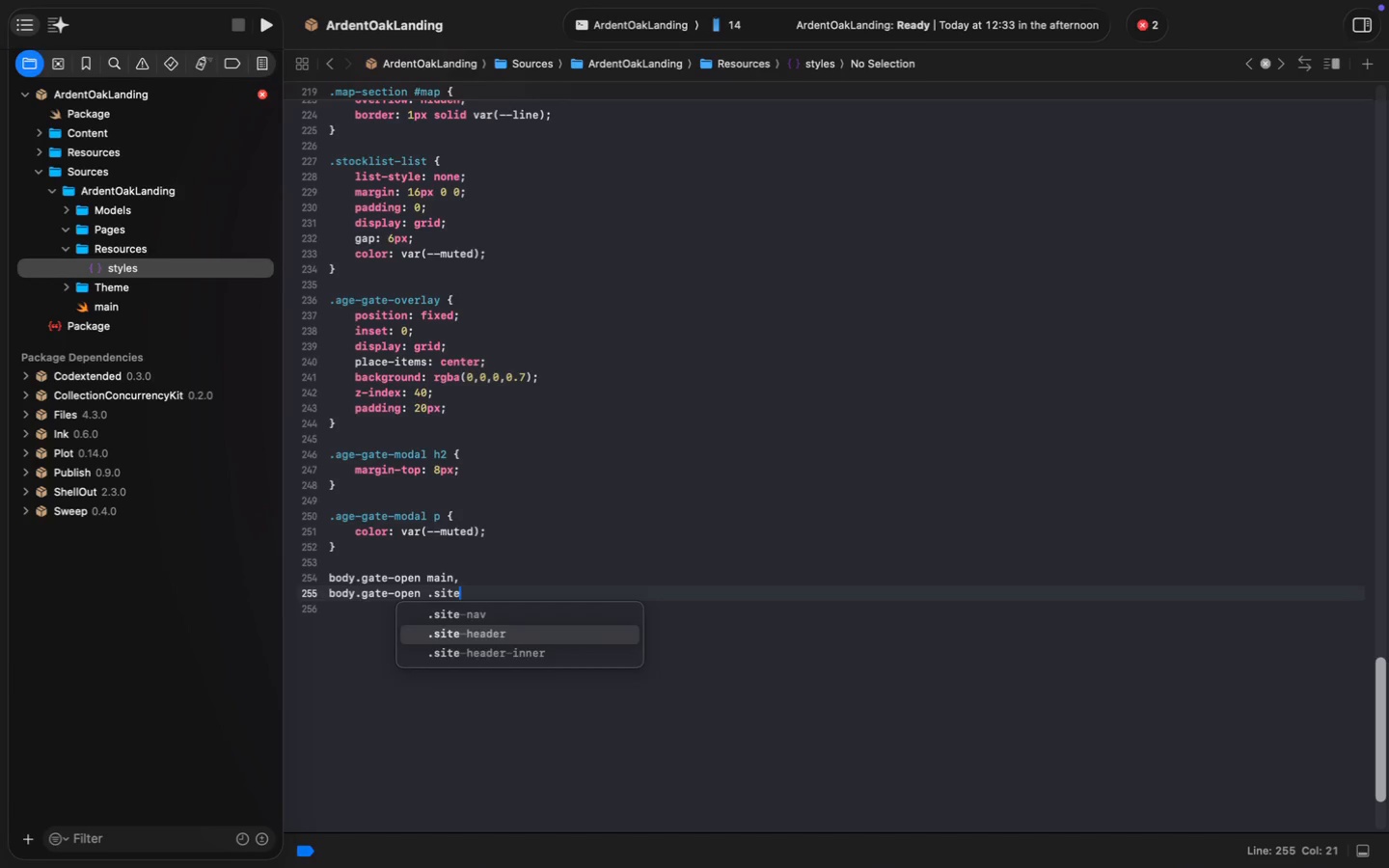 
key(Enter)
 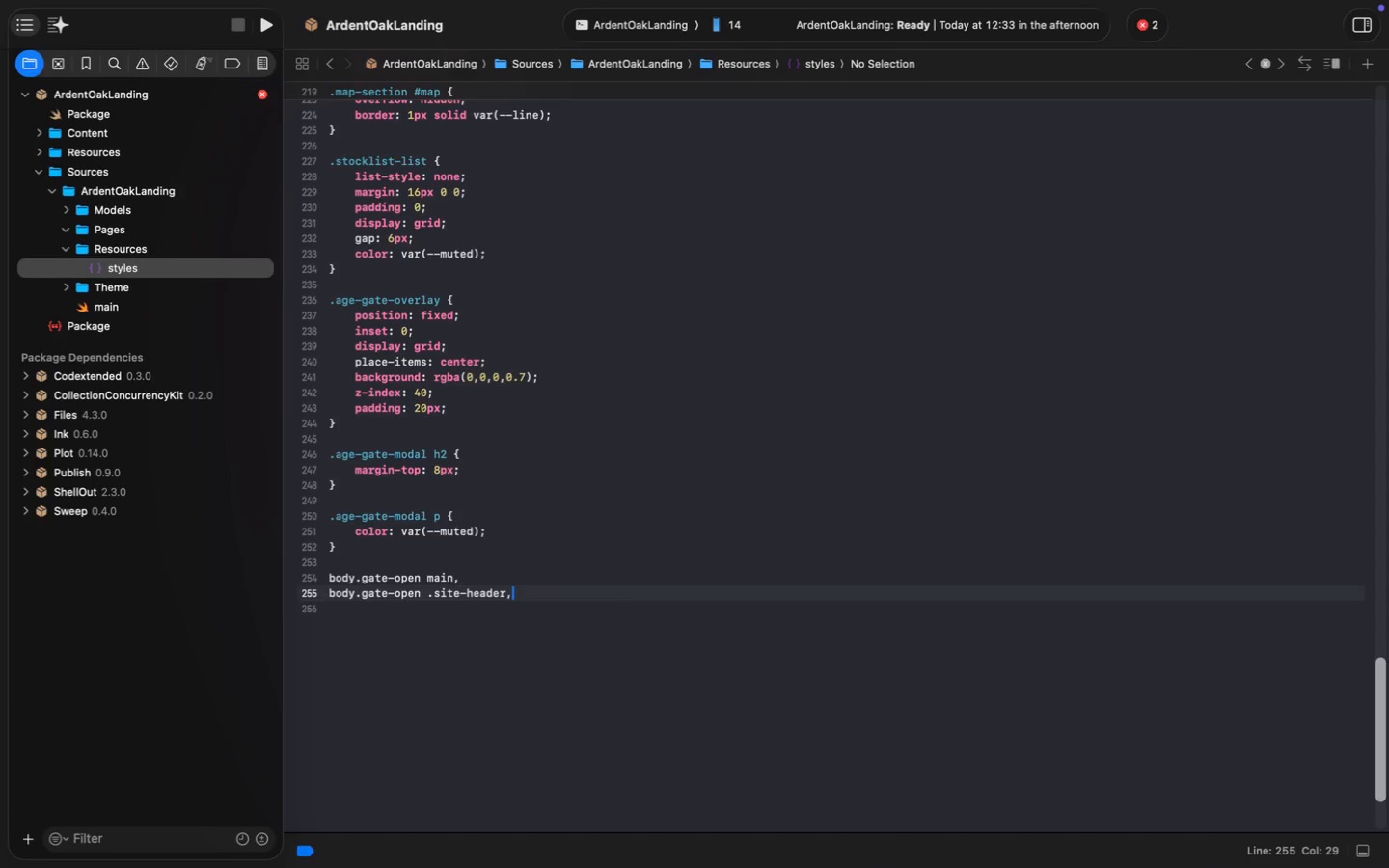 
key(Comma)
 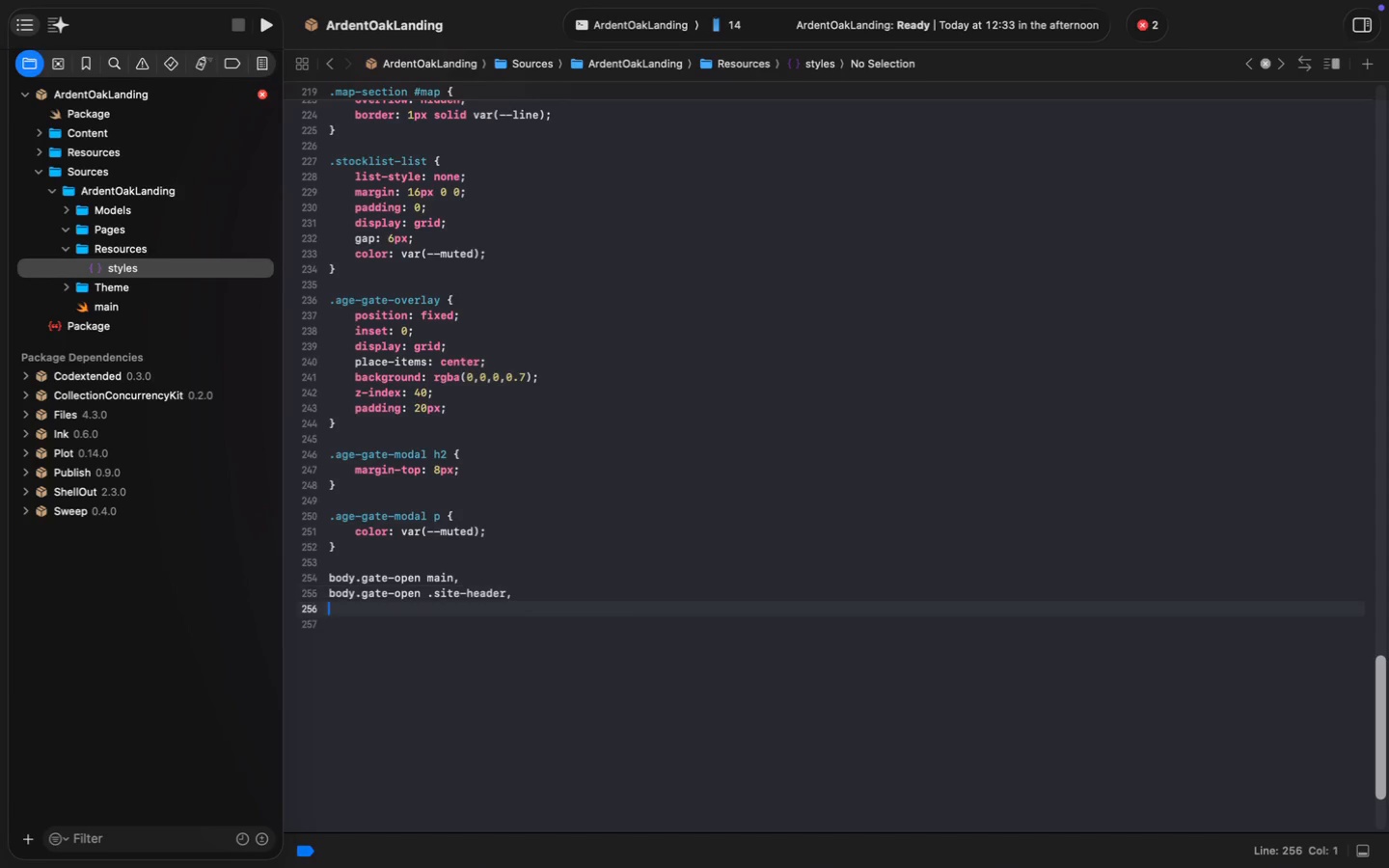 
key(Enter)
 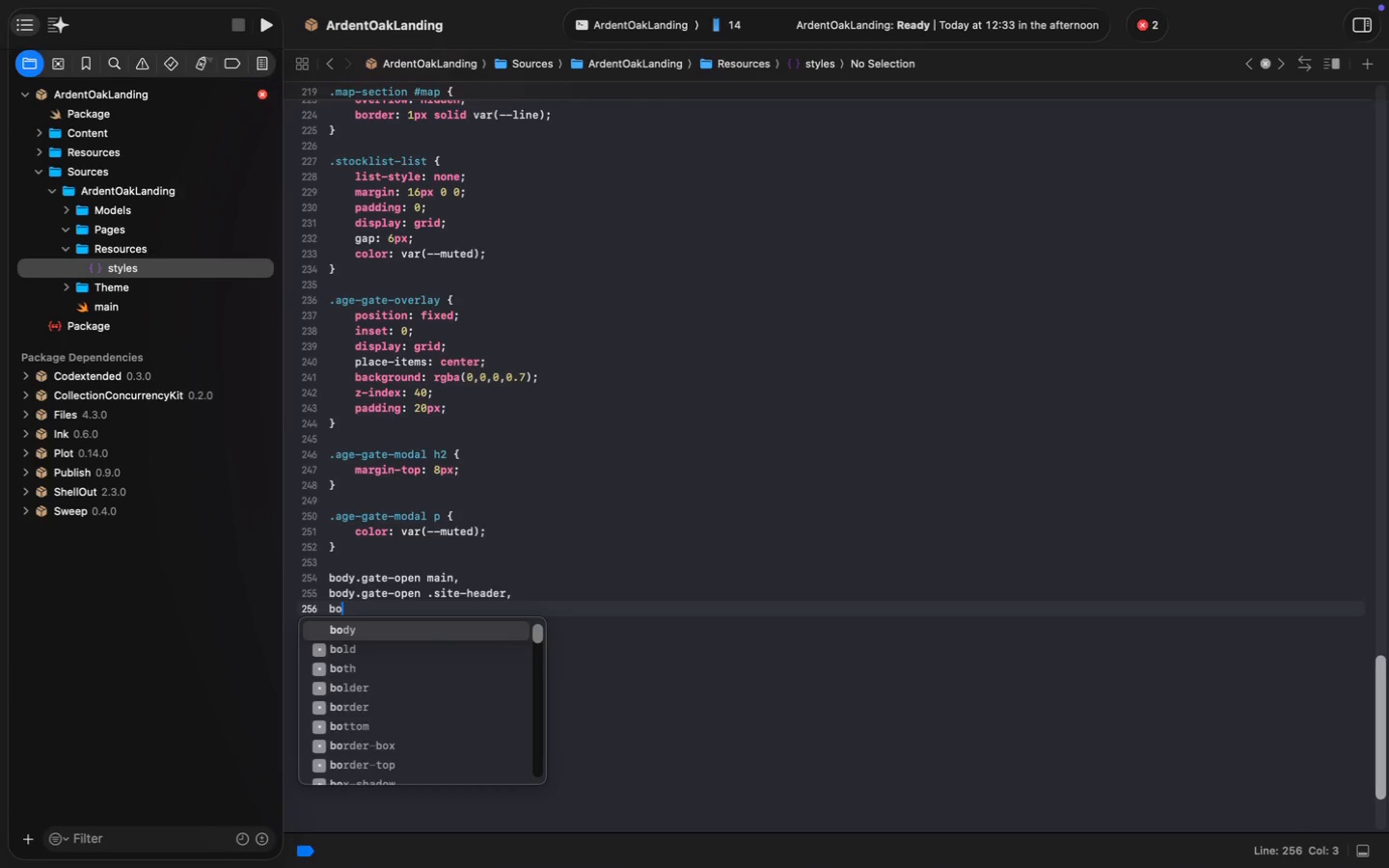 
type(body.)
 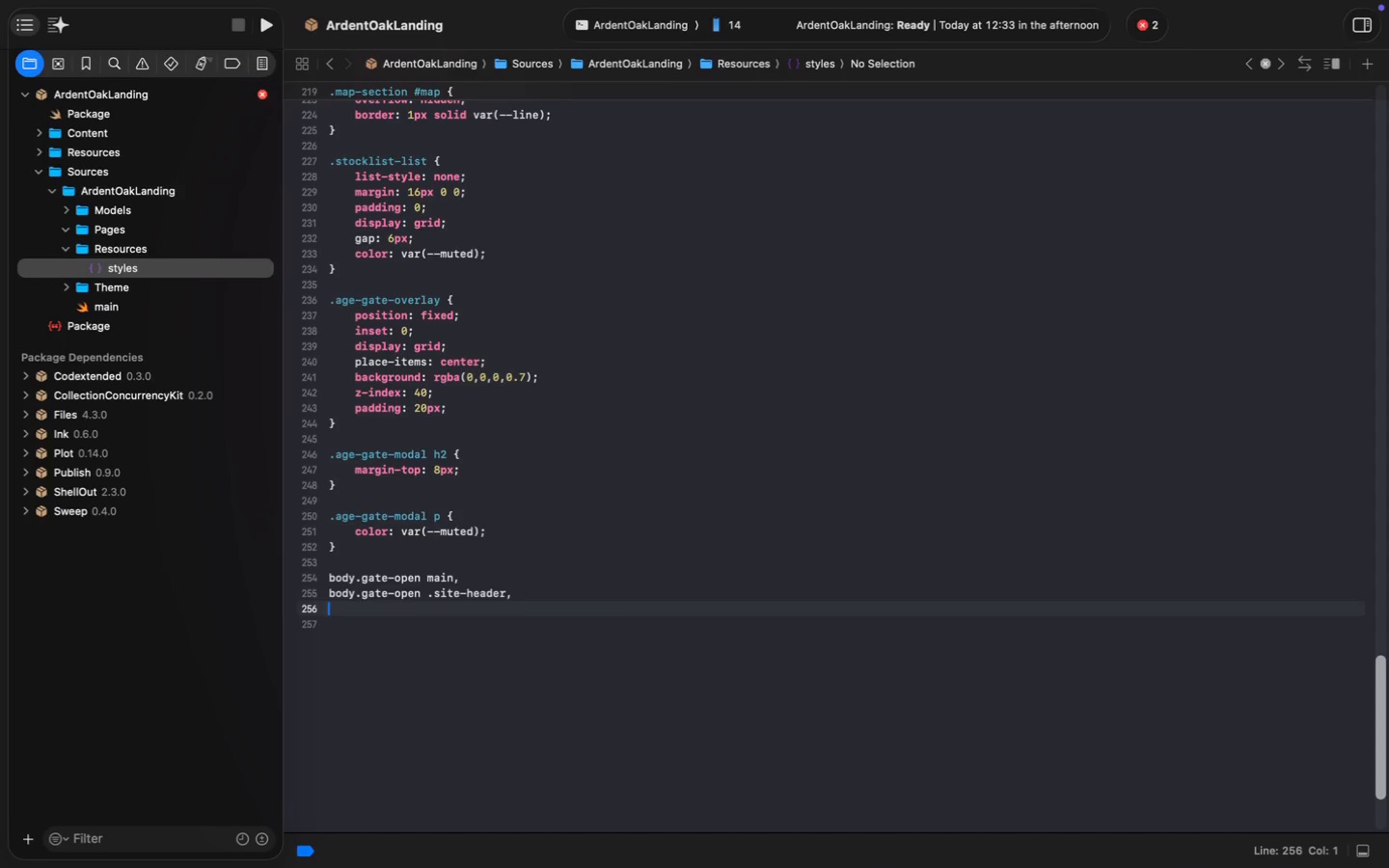 
key(Enter)
 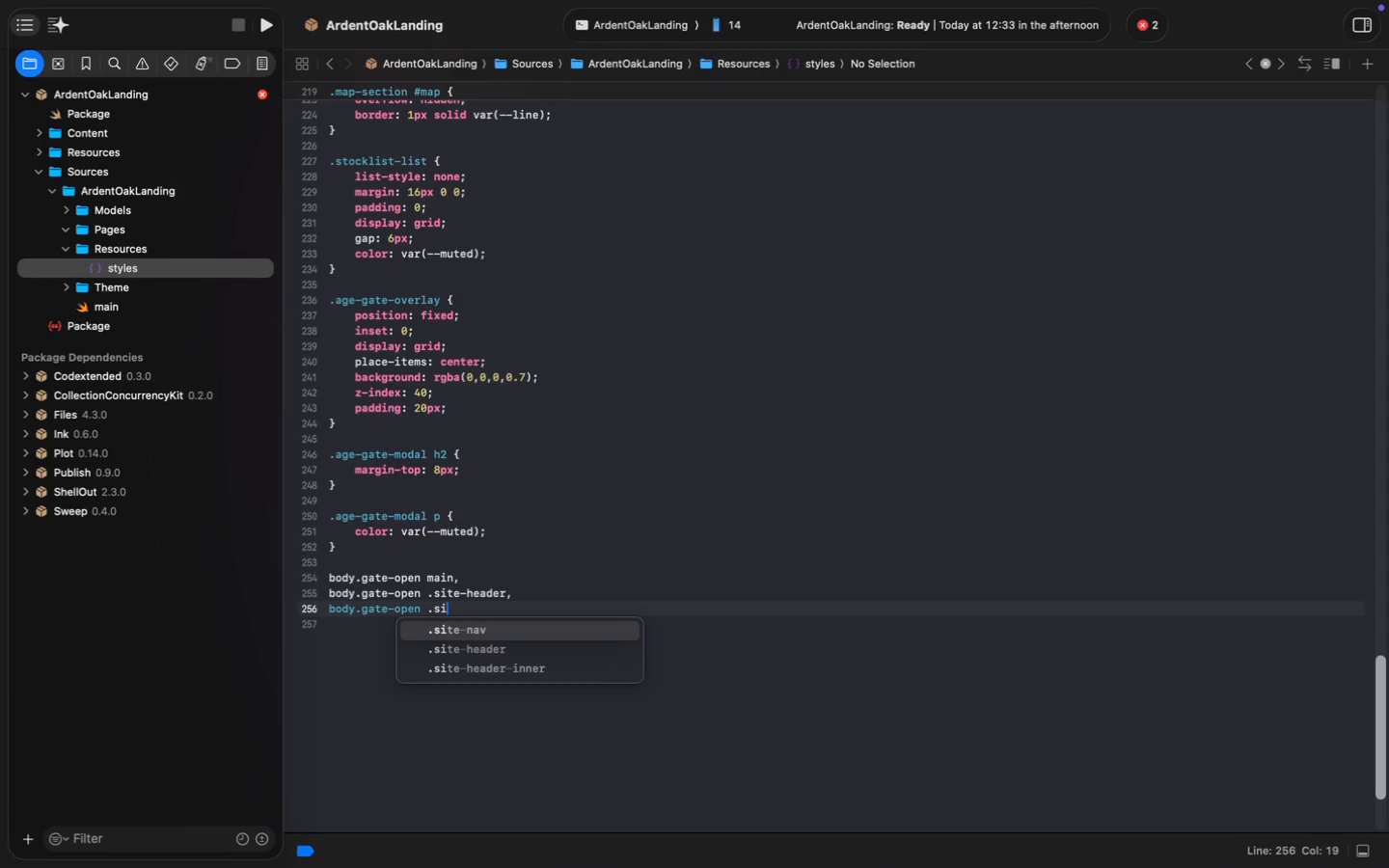 
type( /)
key(Backspace)
type(.si)
 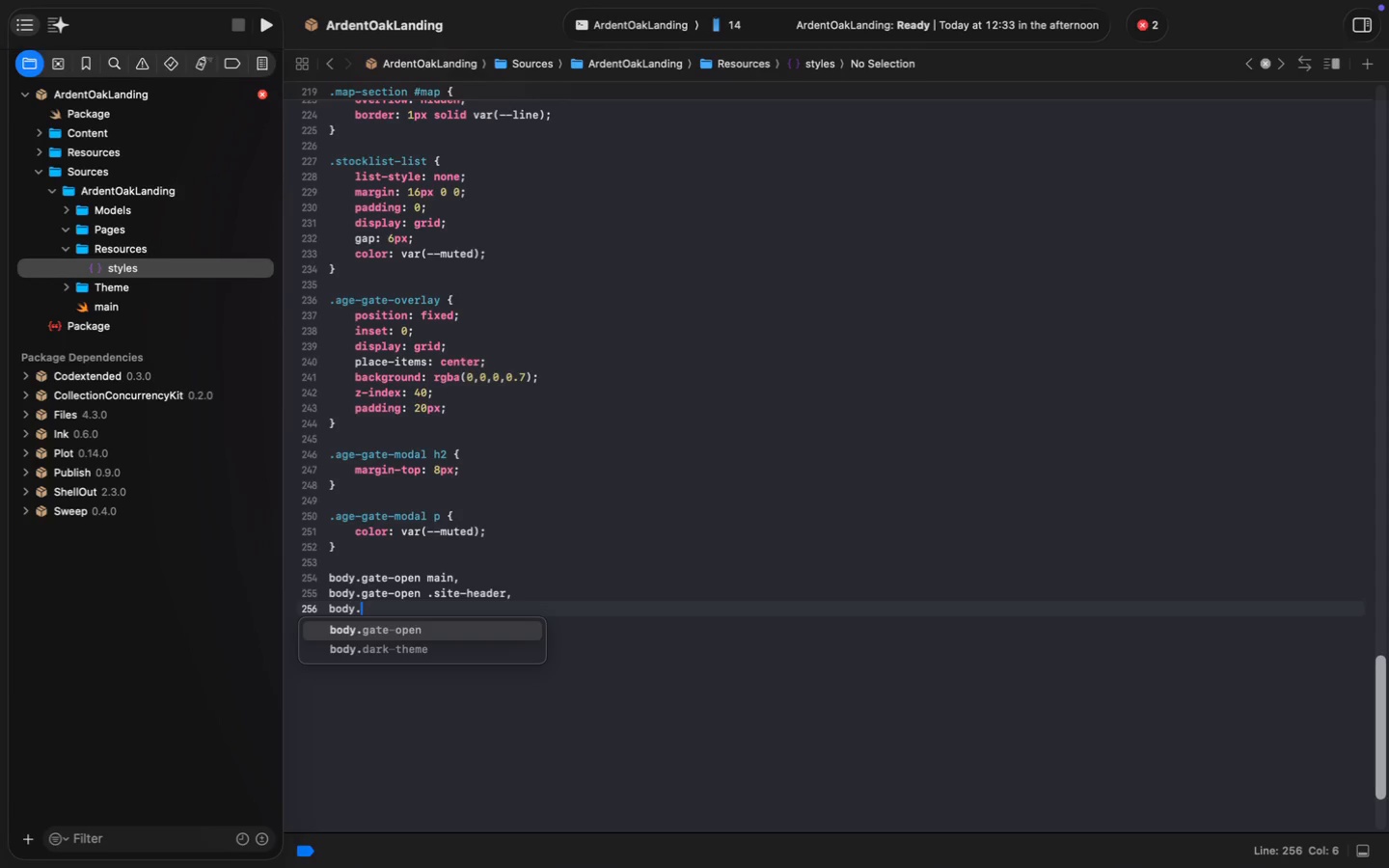 
key(ArrowDown)
 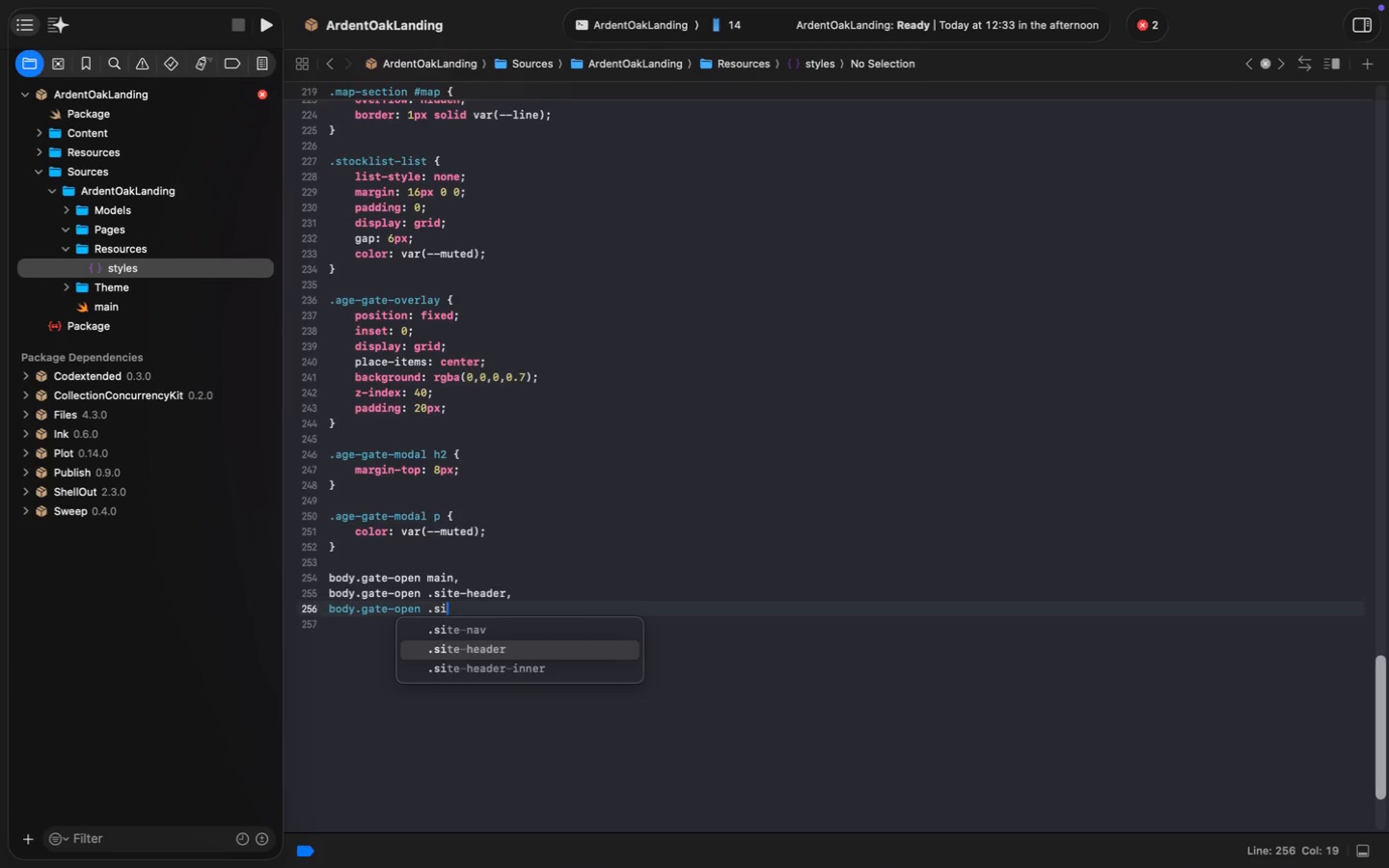 
key(ArrowUp)
 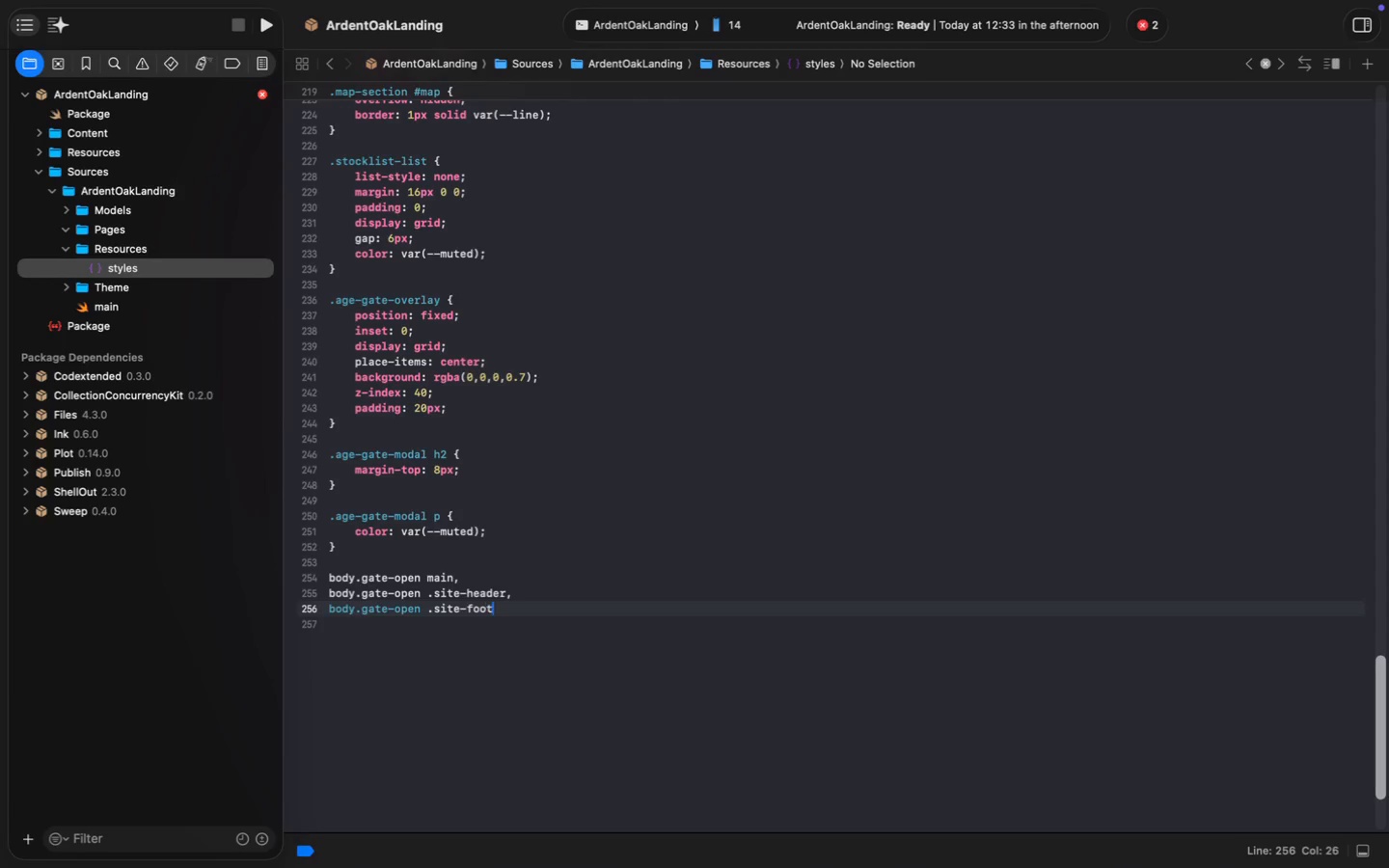 
type(te-g)
key(Backspace)
type(footer {)
 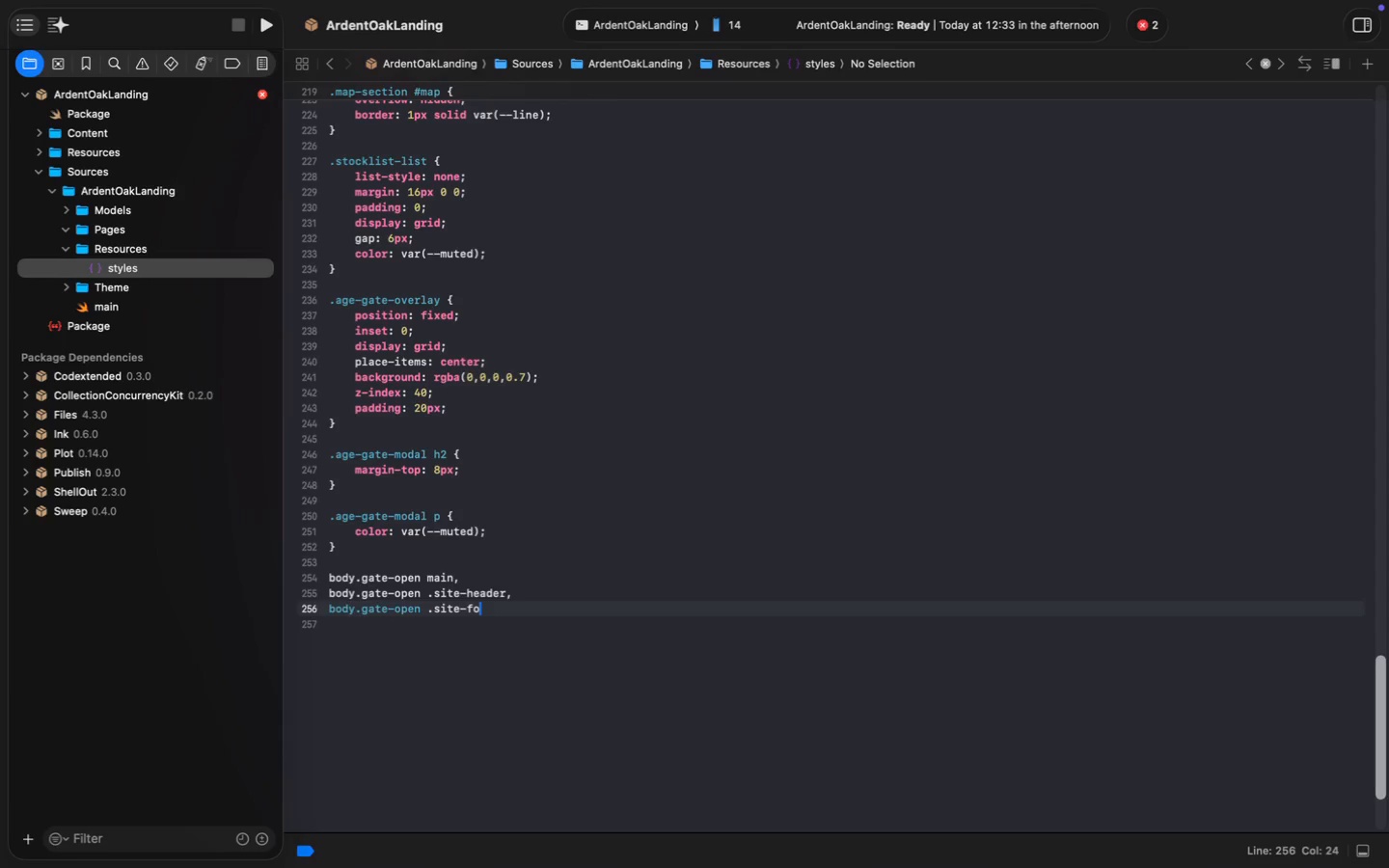 
key(Enter)
 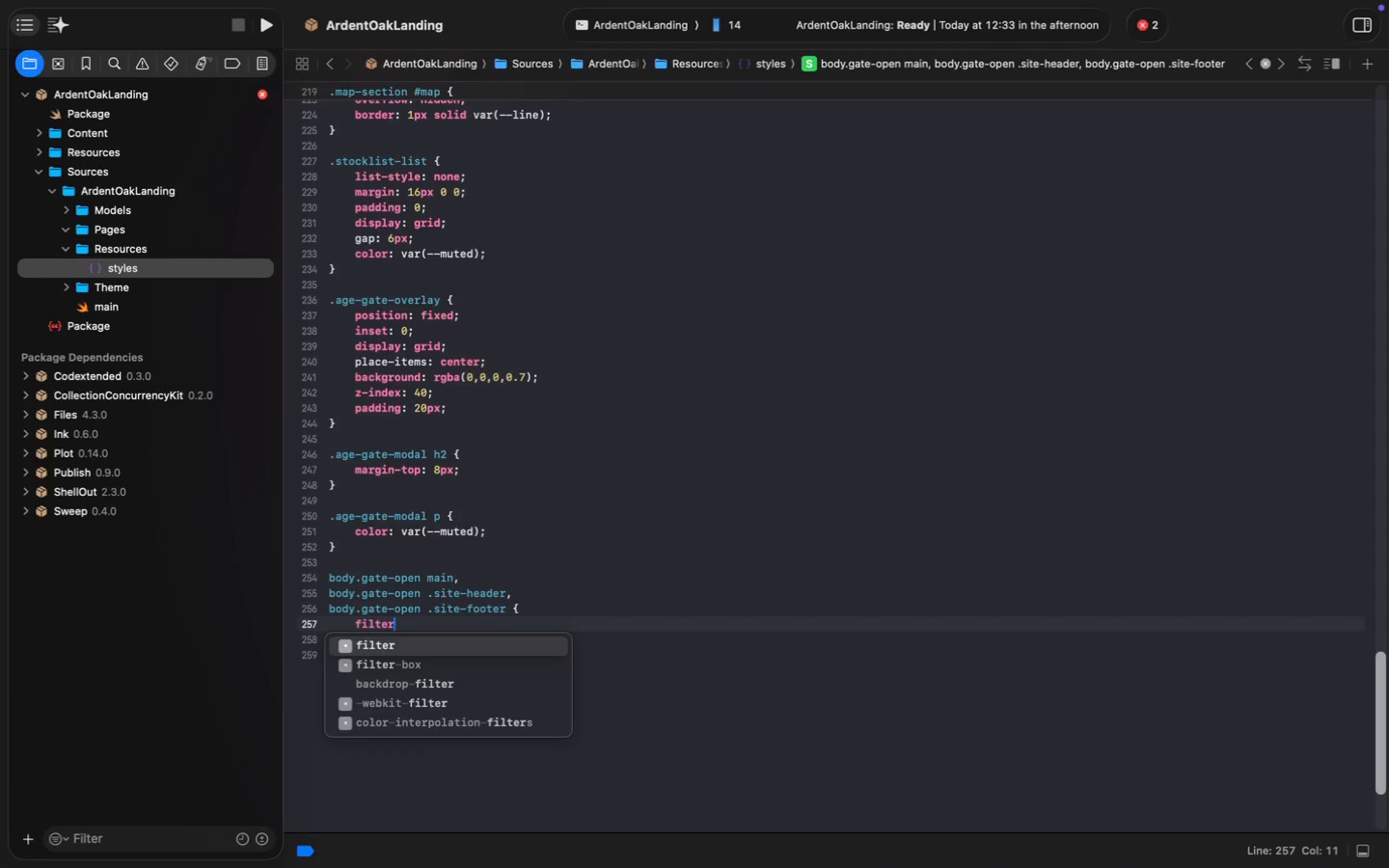 
type(filter: blur(3px)
 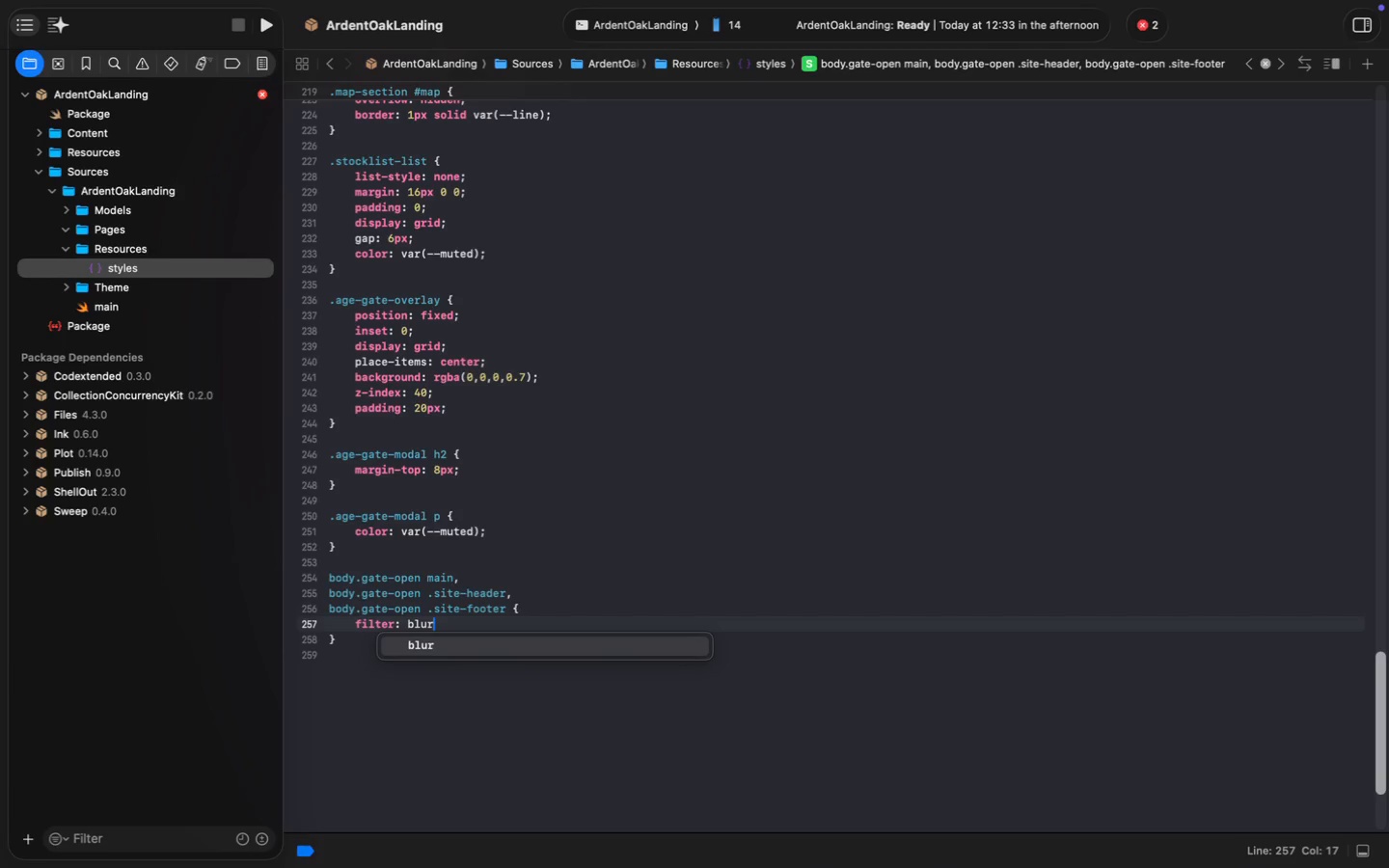 
key(ArrowRight)
 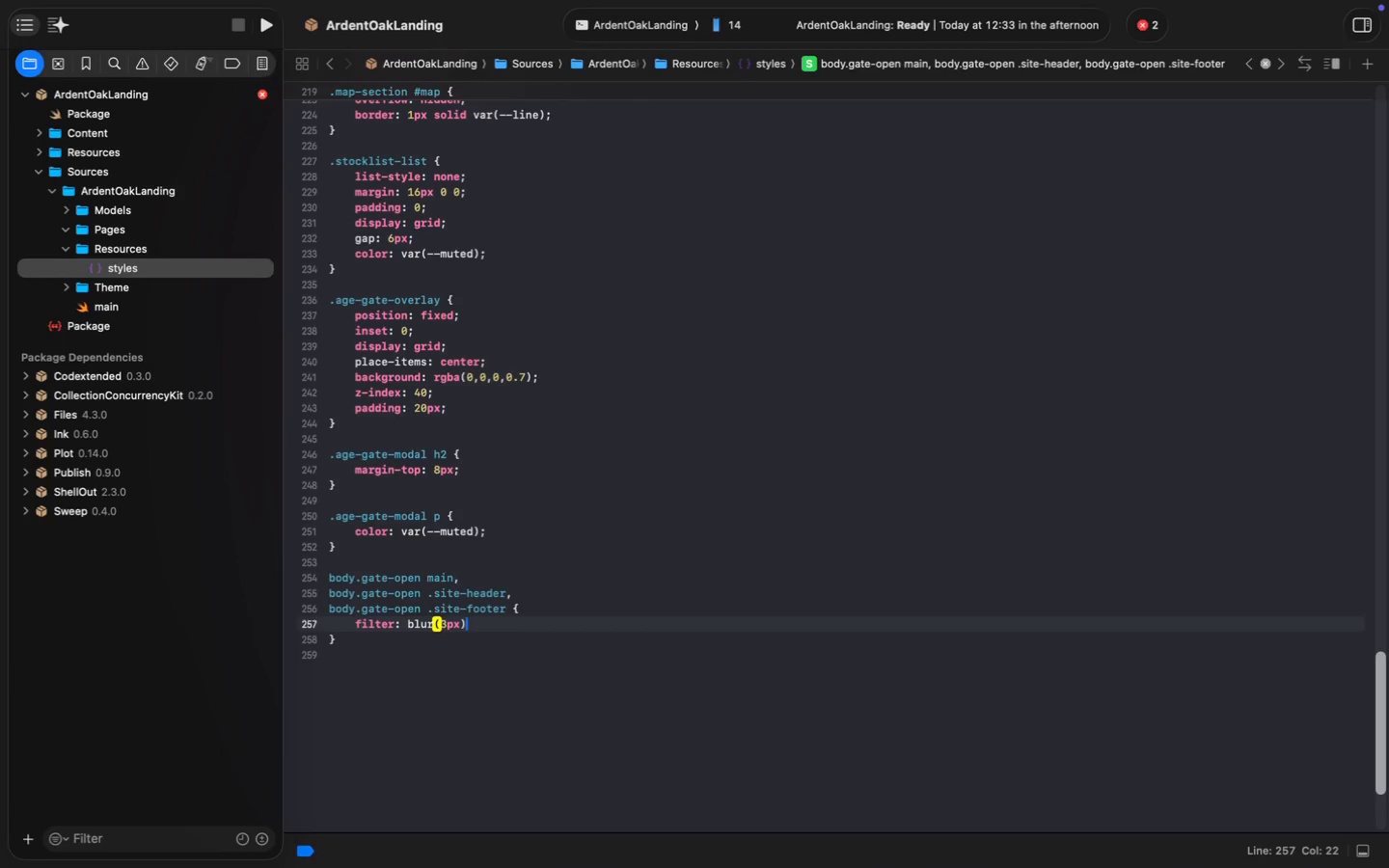 
key(Semicolon)
 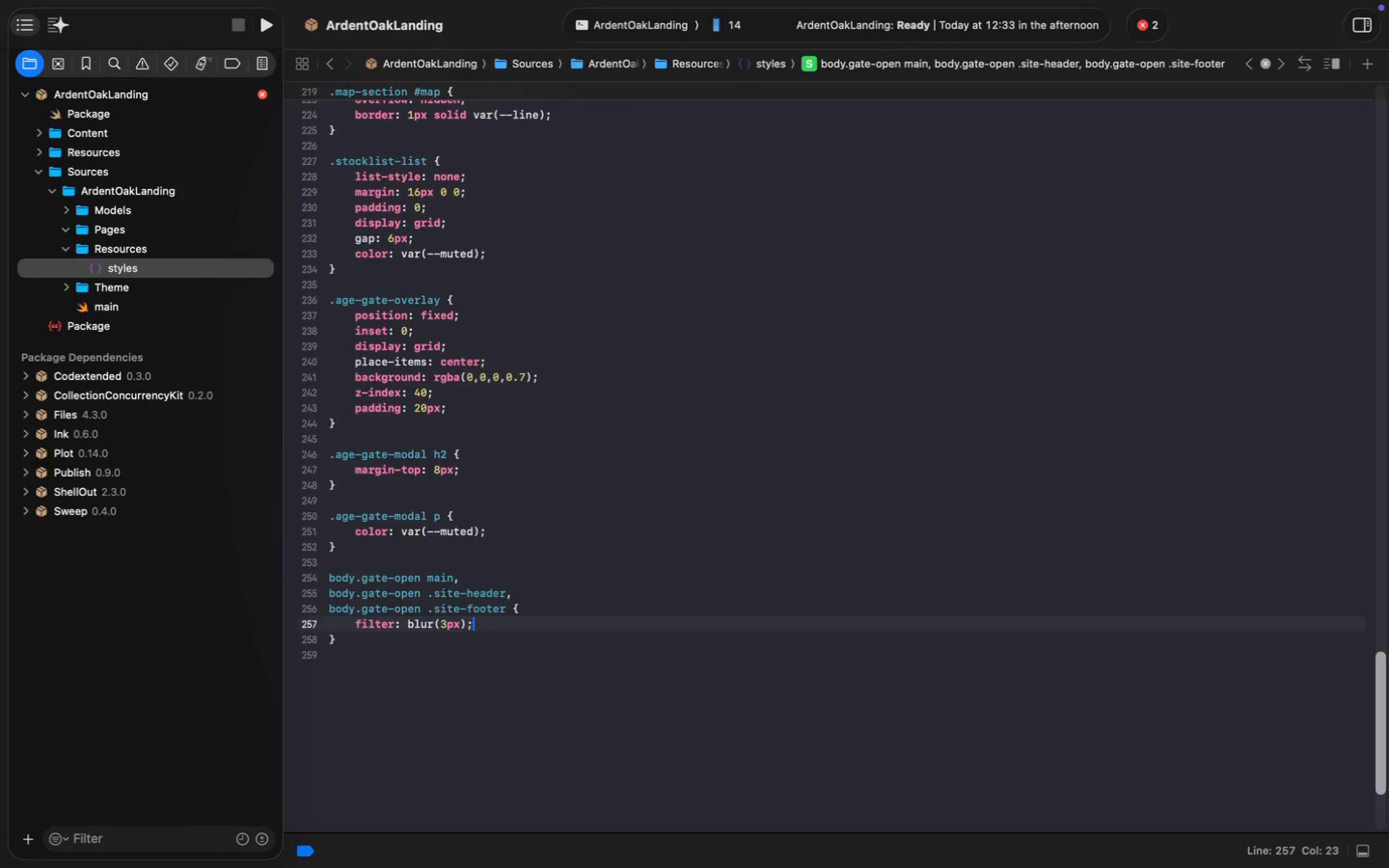 
key(ArrowDown)
 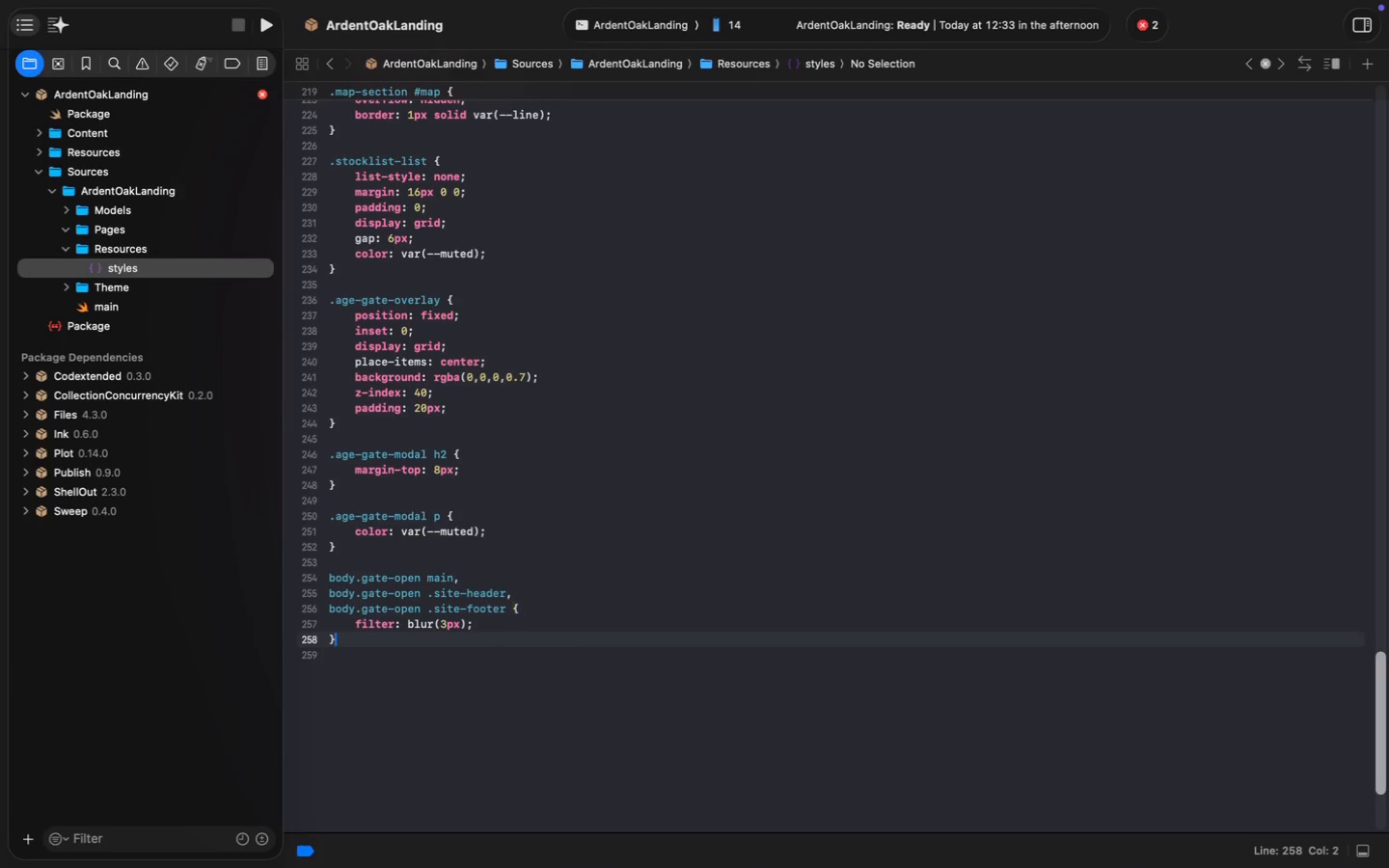 
key(Enter)
 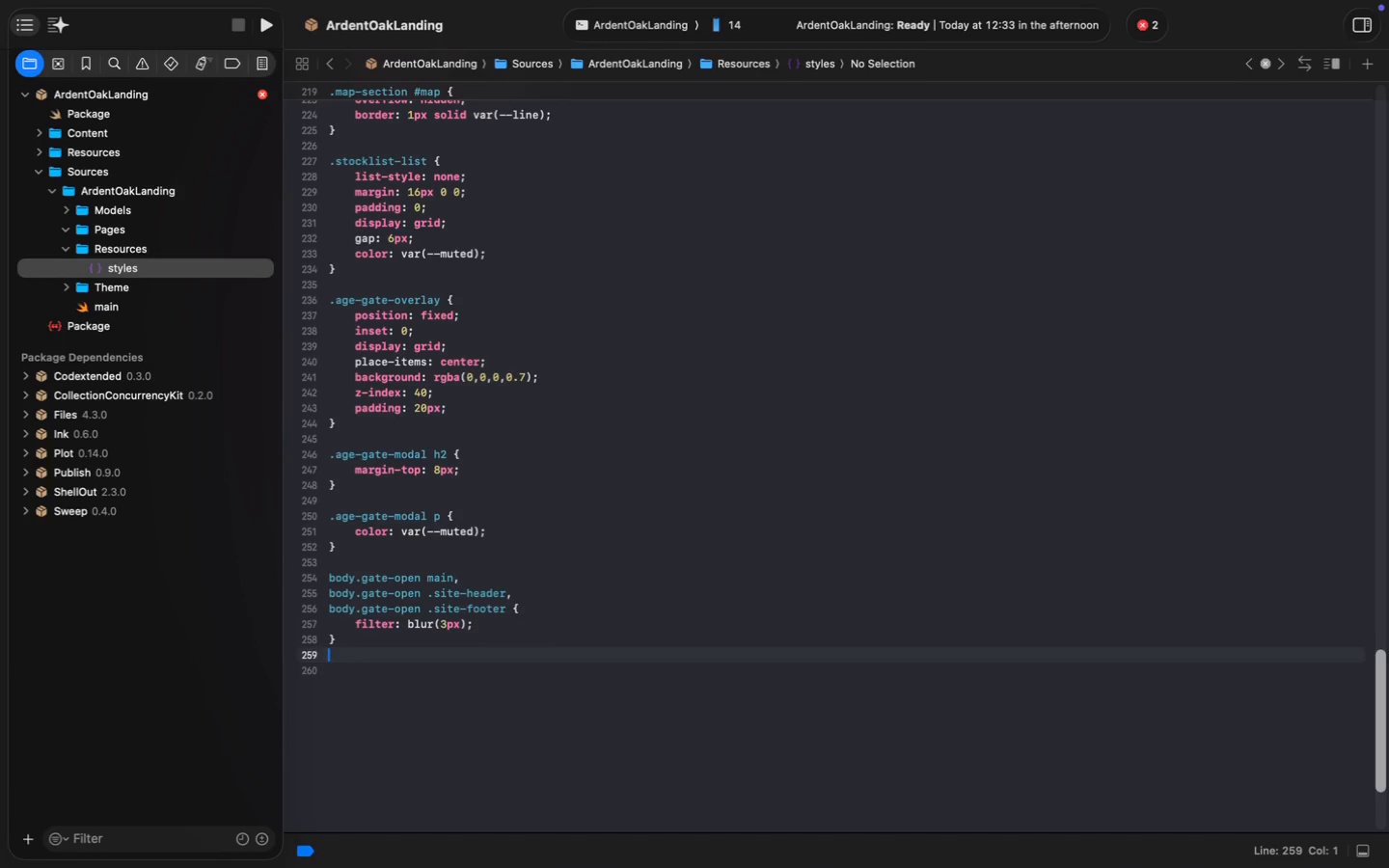 
key(Enter)
 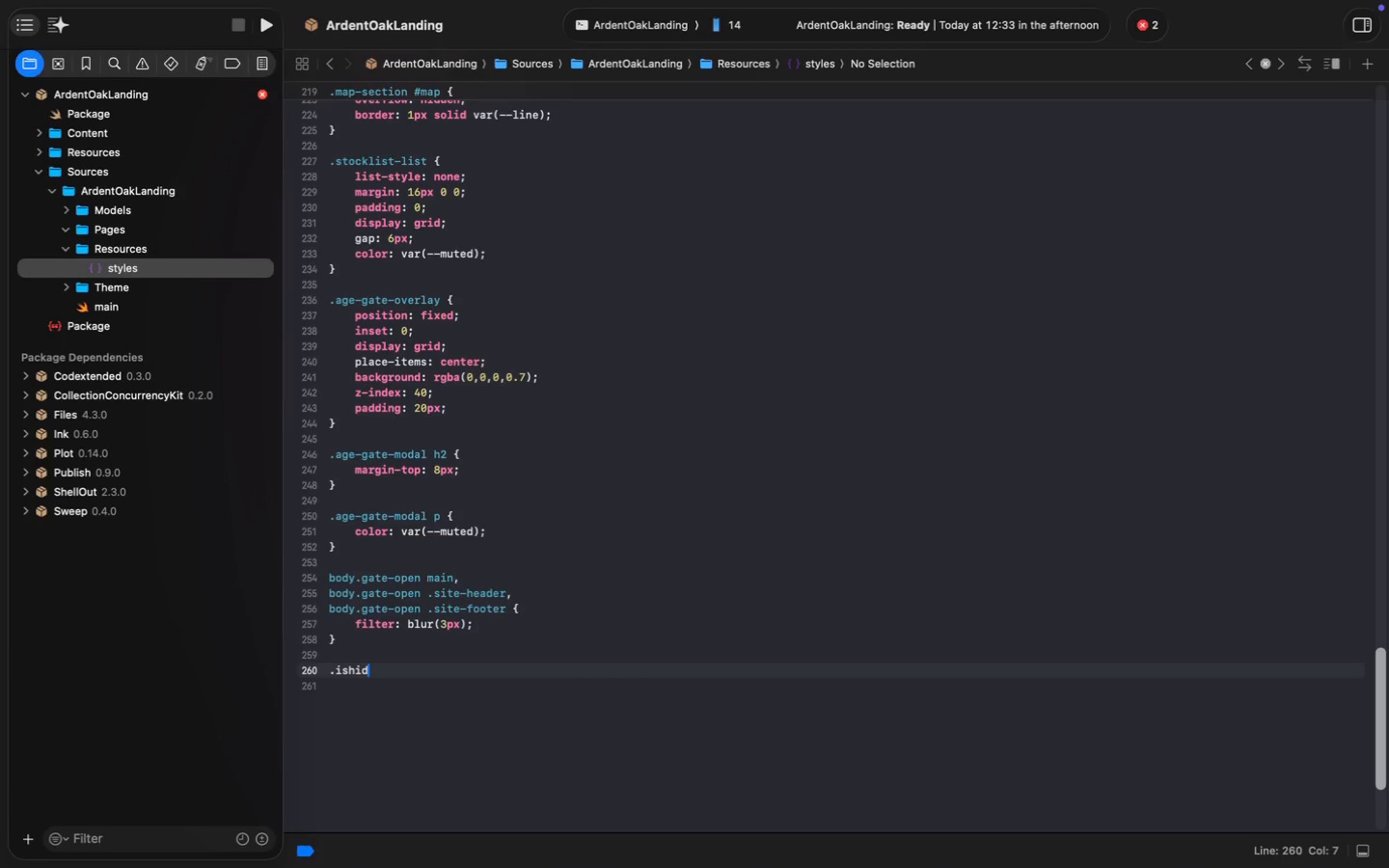 
type(.ishidden)
 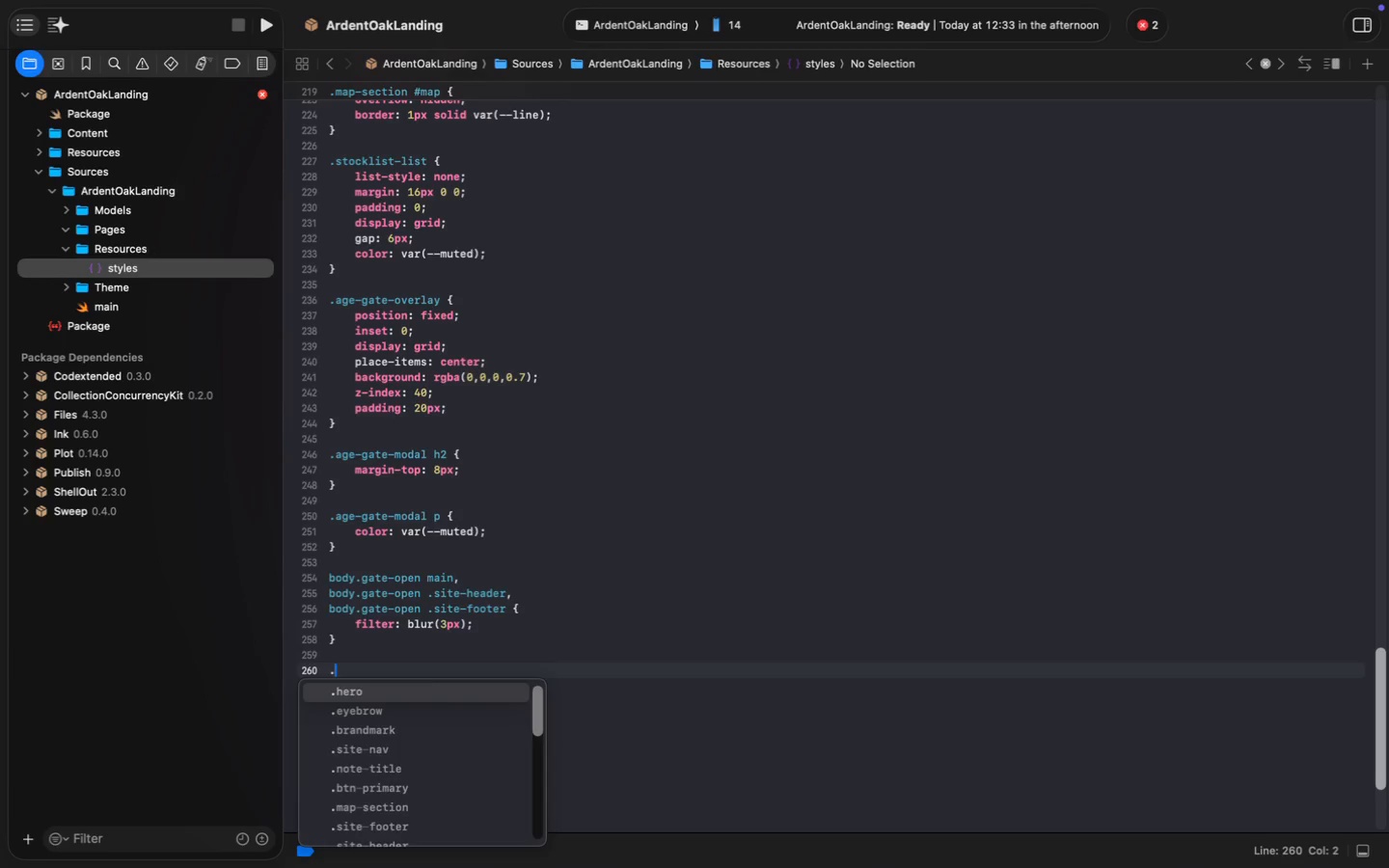 
key(ArrowLeft)
 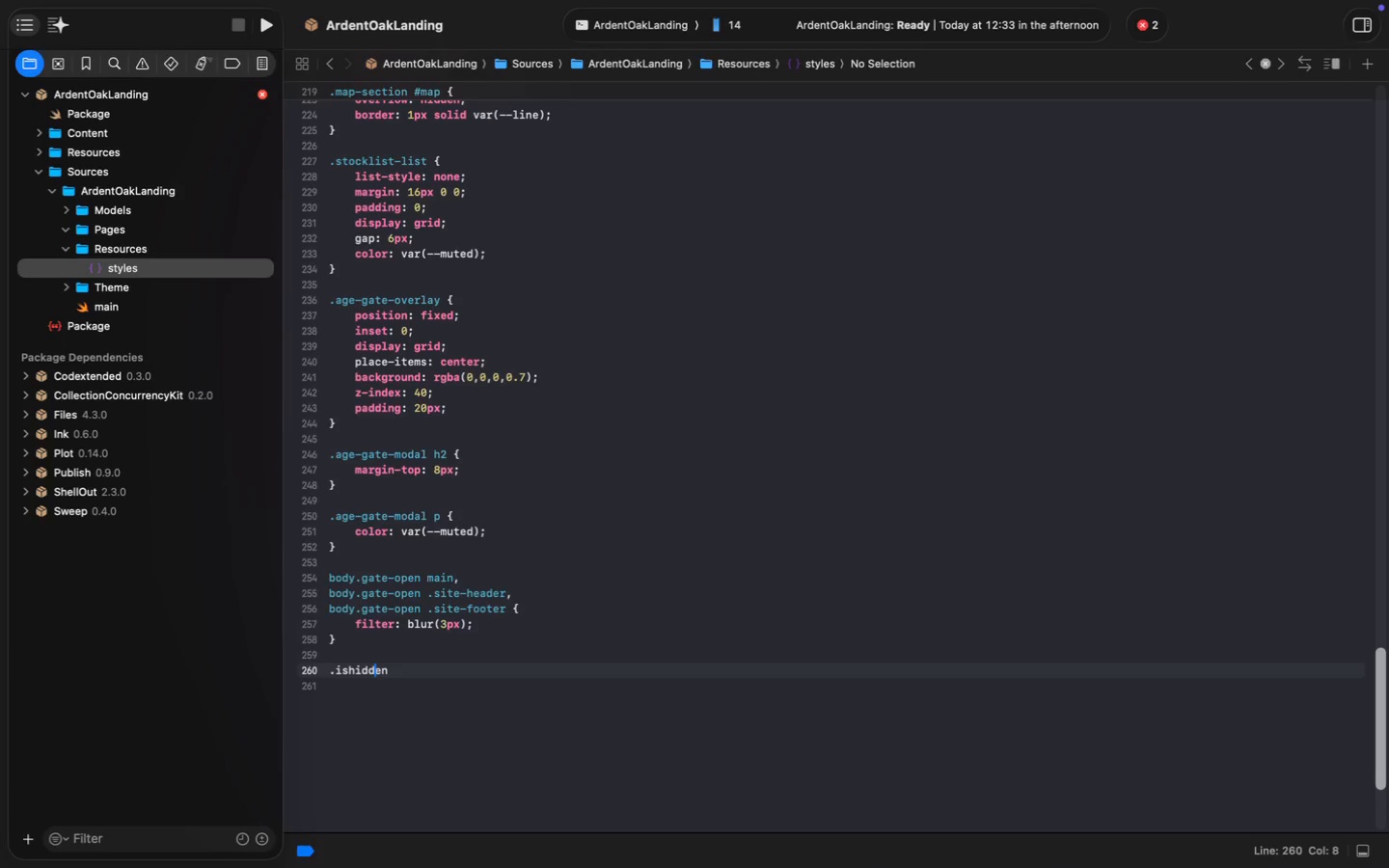 
key(ArrowLeft)
 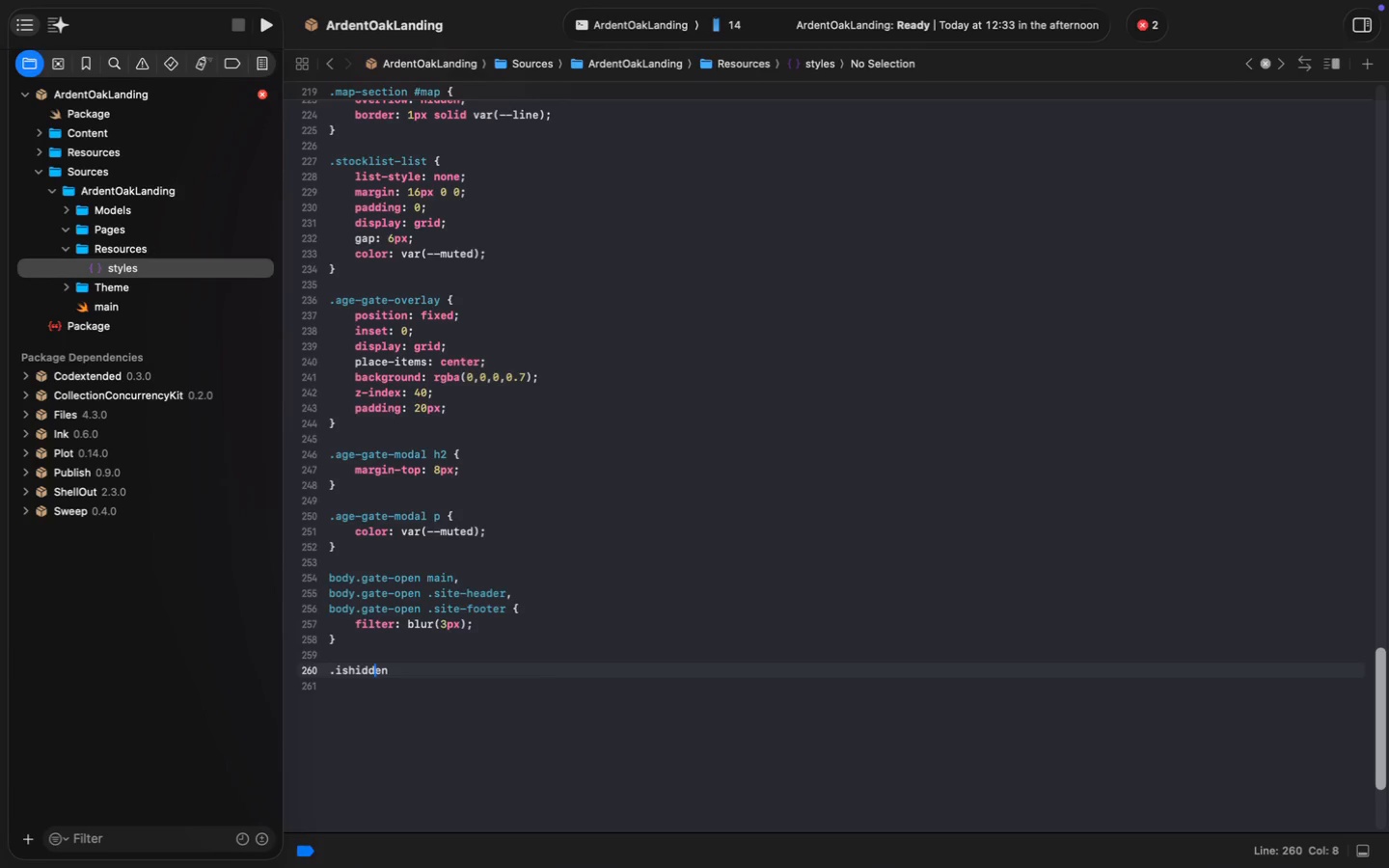 
key(ArrowLeft)
 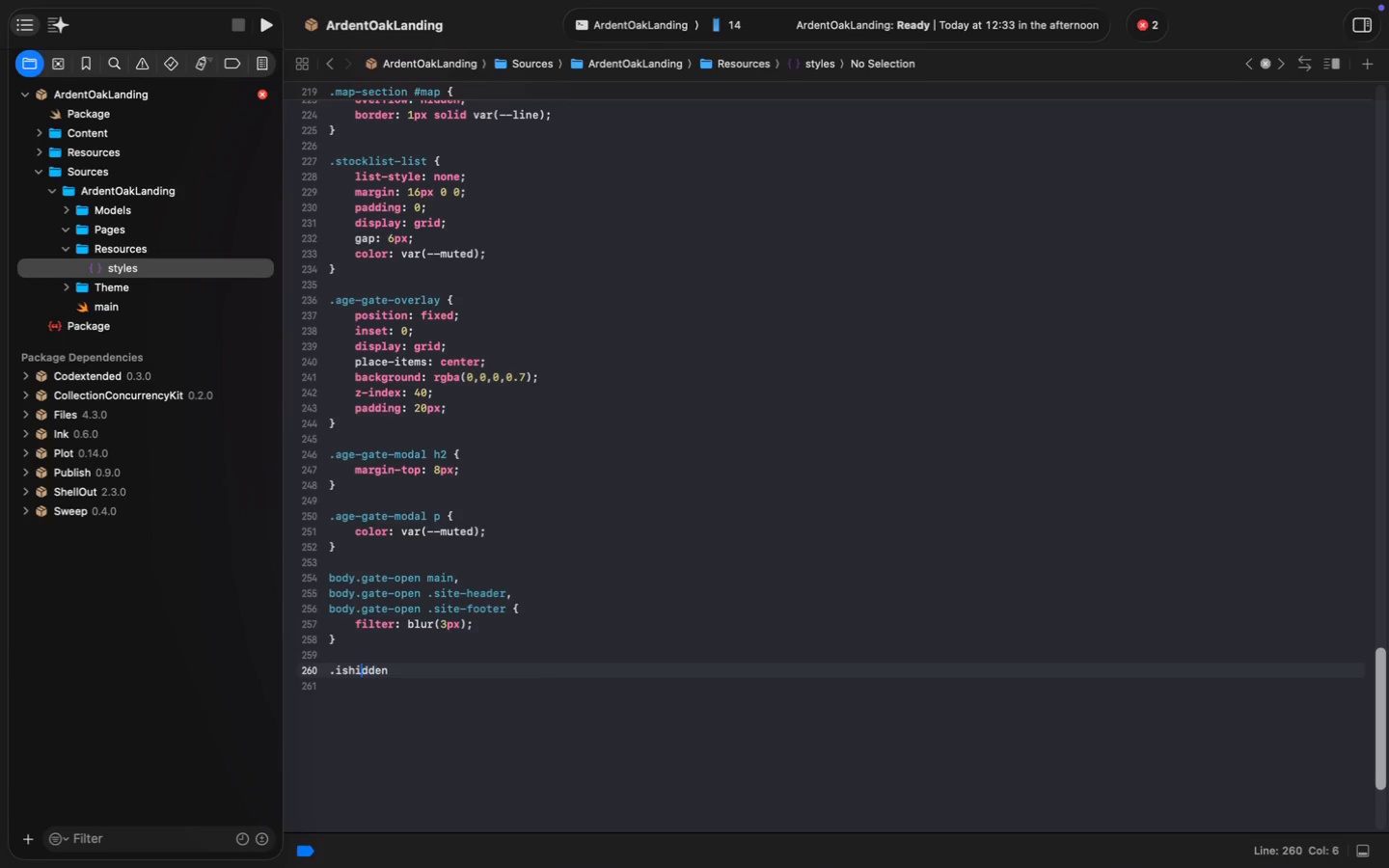 
key(ArrowLeft)
 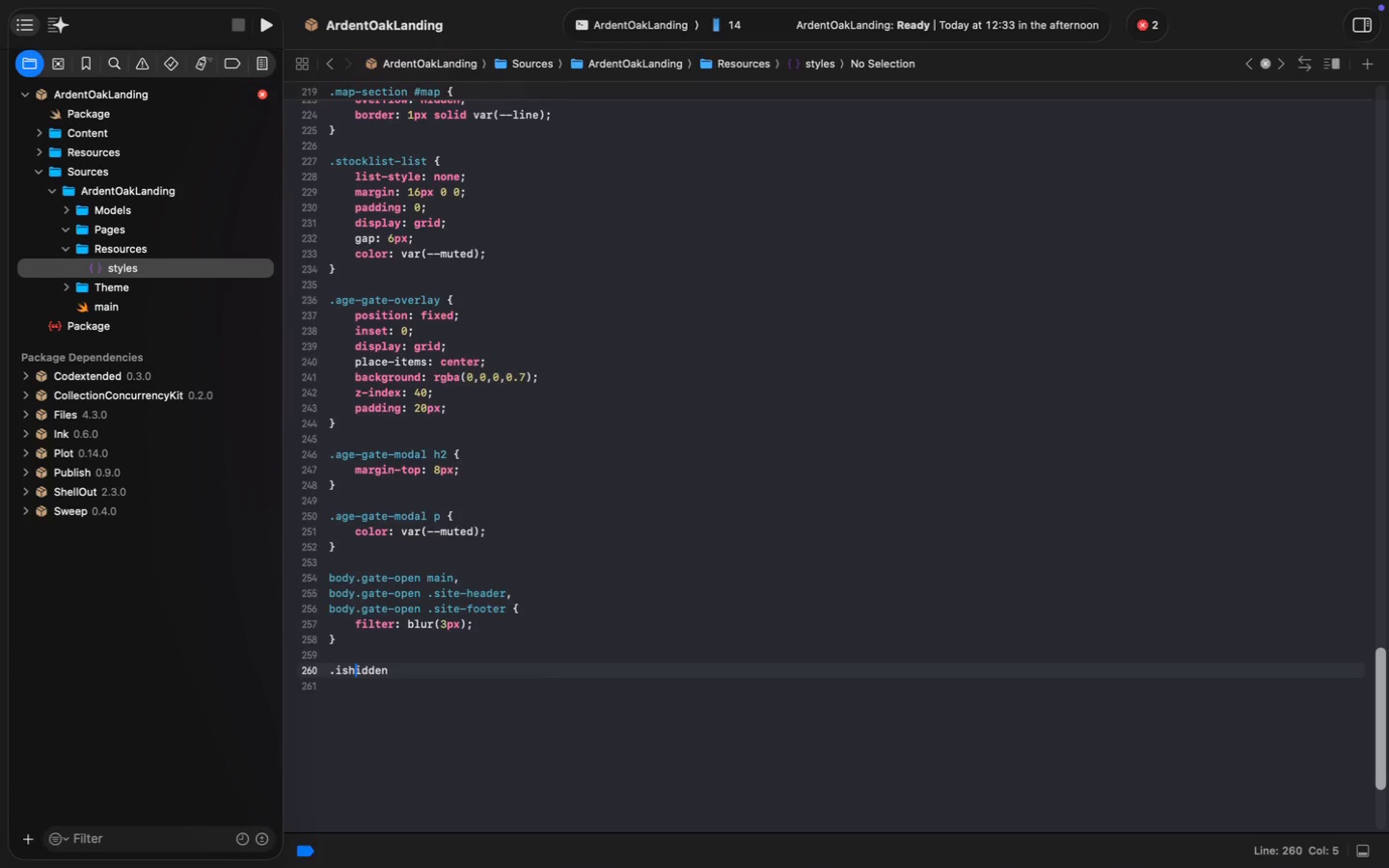 
key(ArrowLeft)
 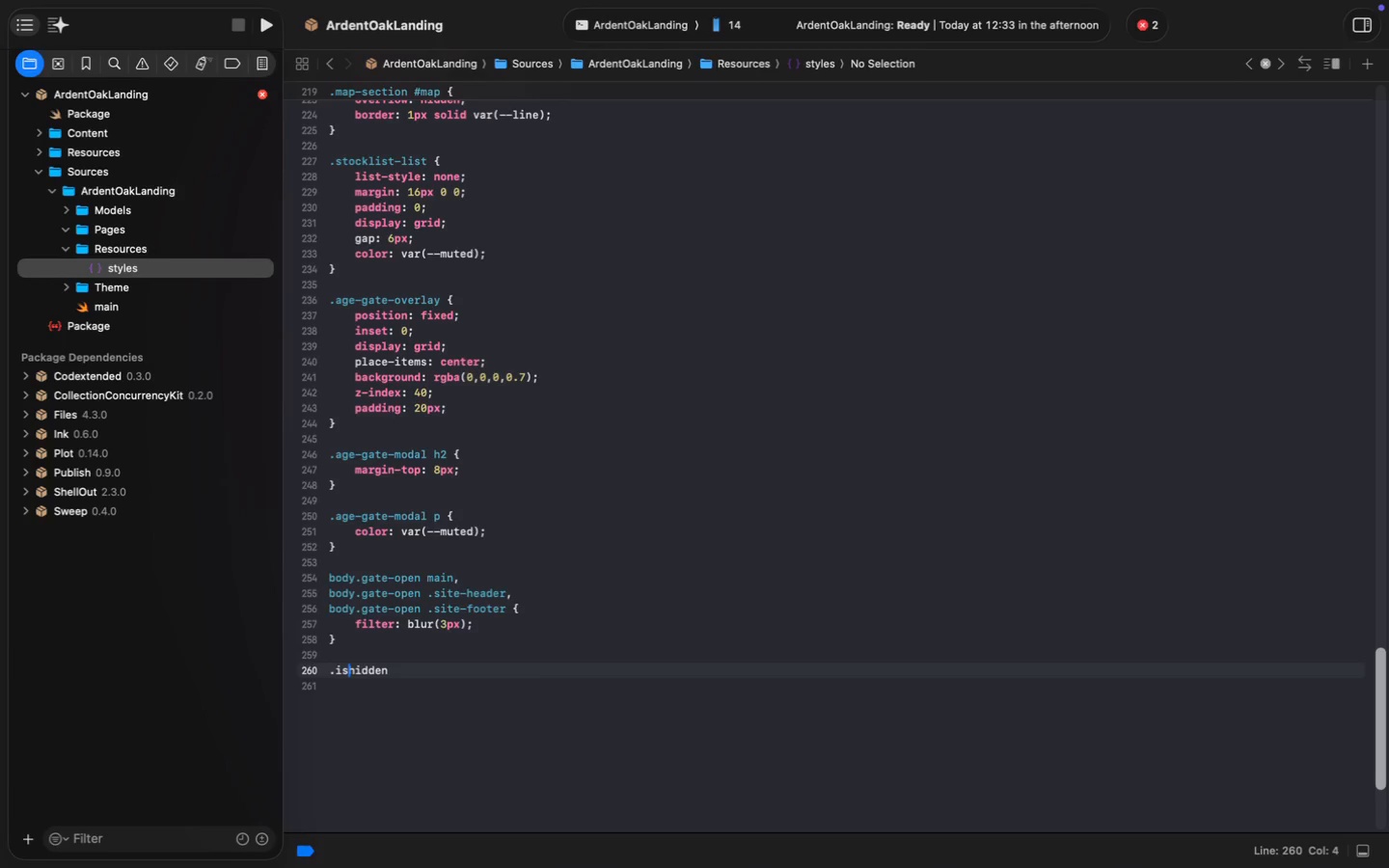 
key(ArrowLeft)
 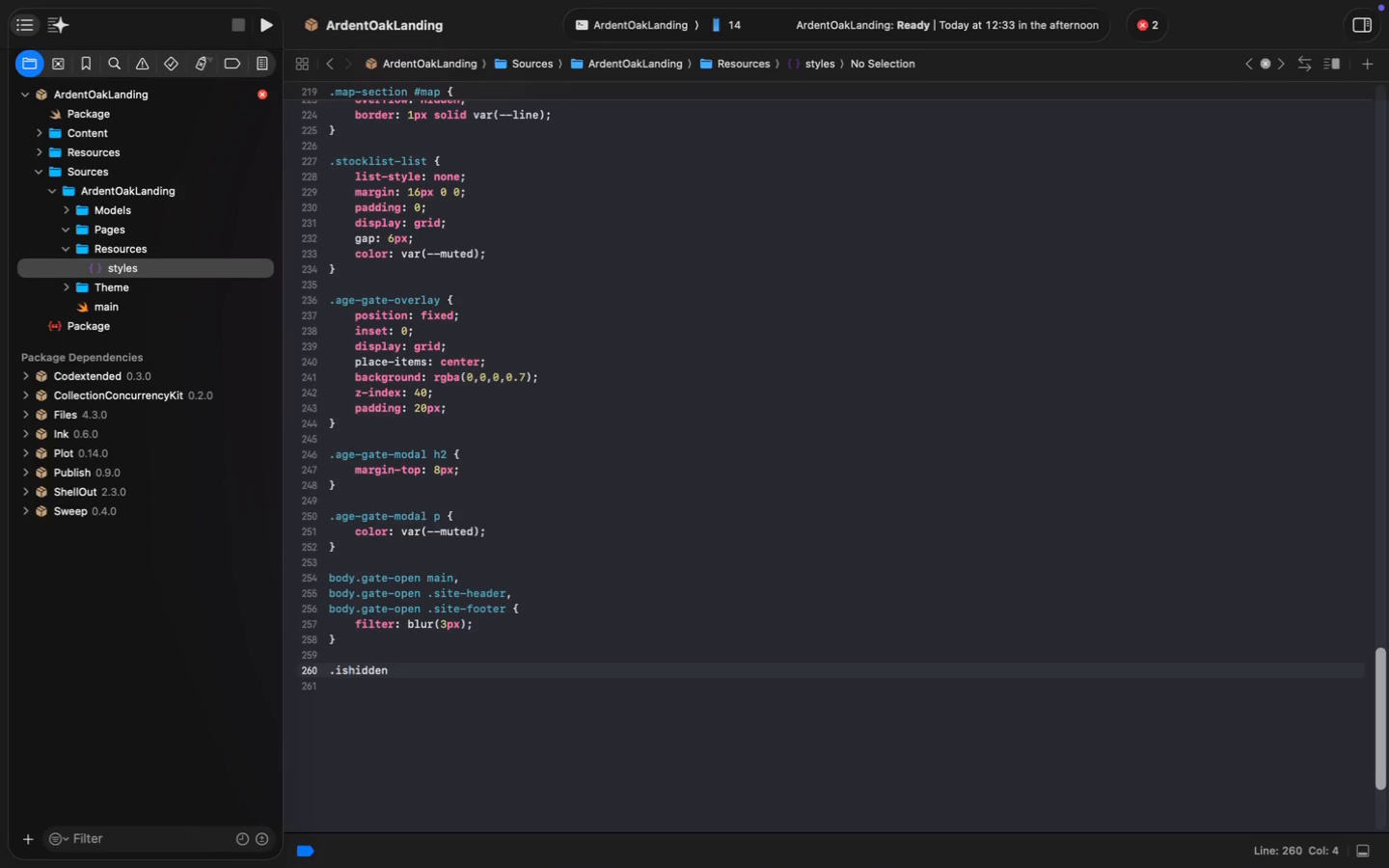 
key(Minus)
 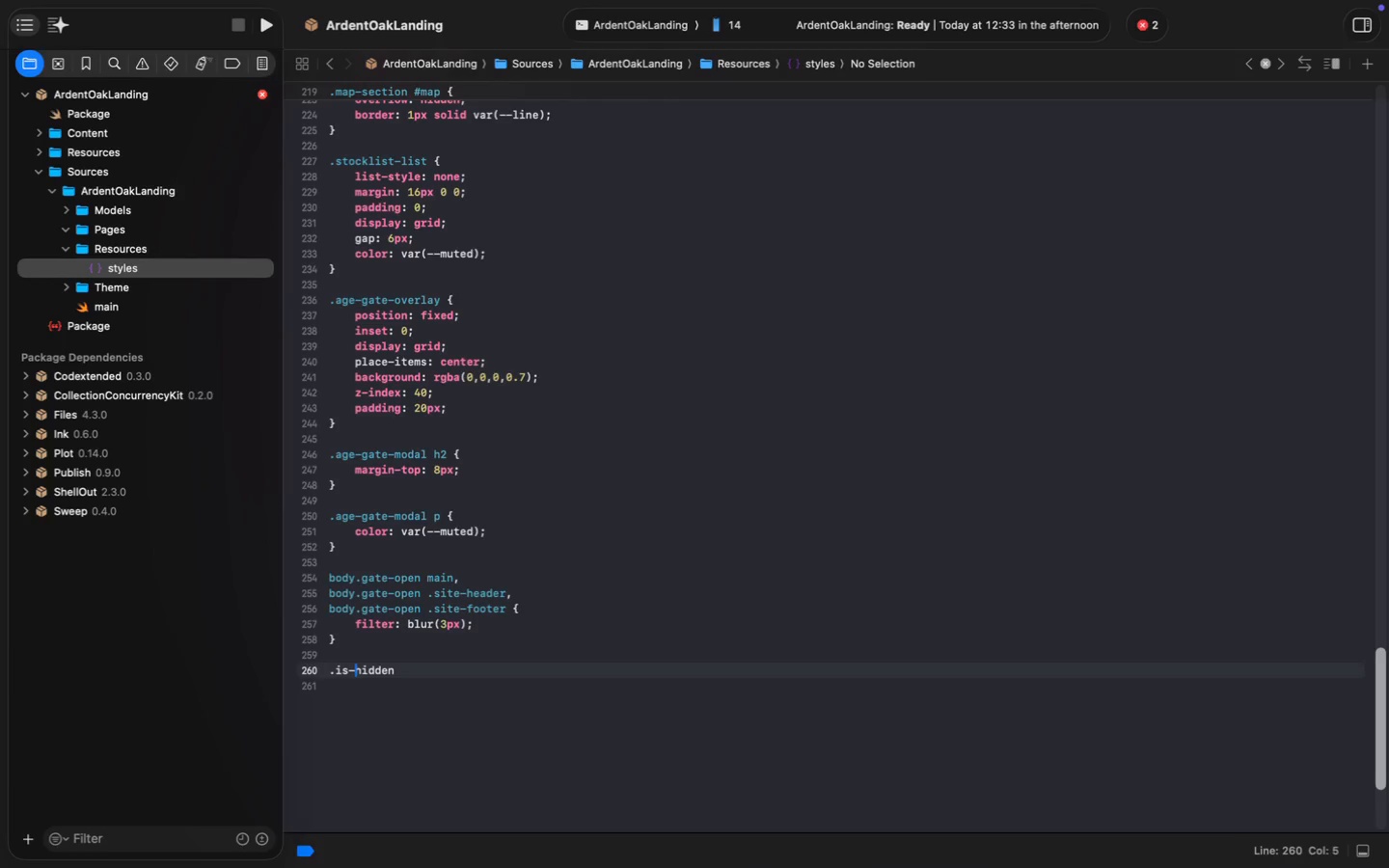 
key(Meta+ArrowRight)
 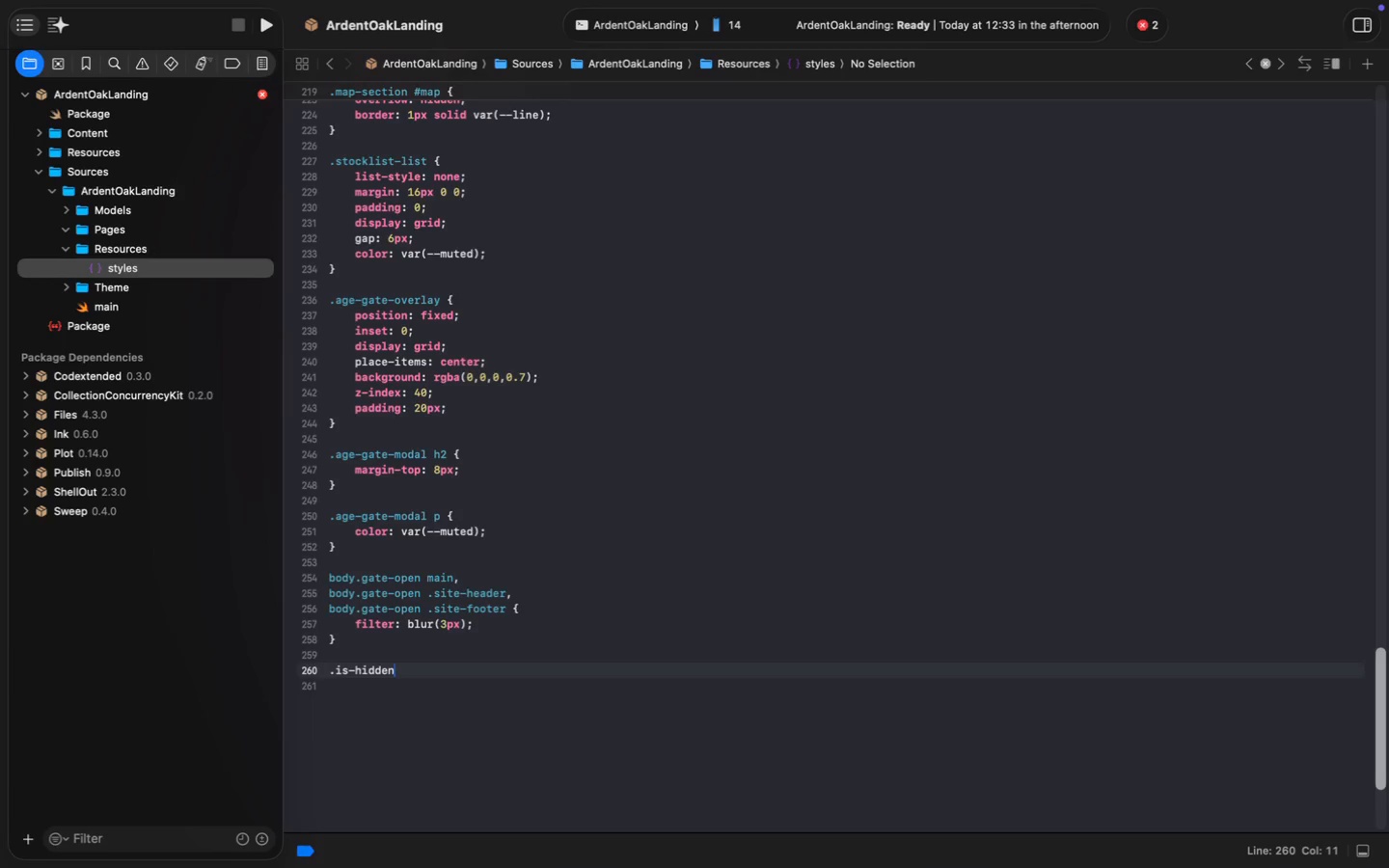 
key(Space)
 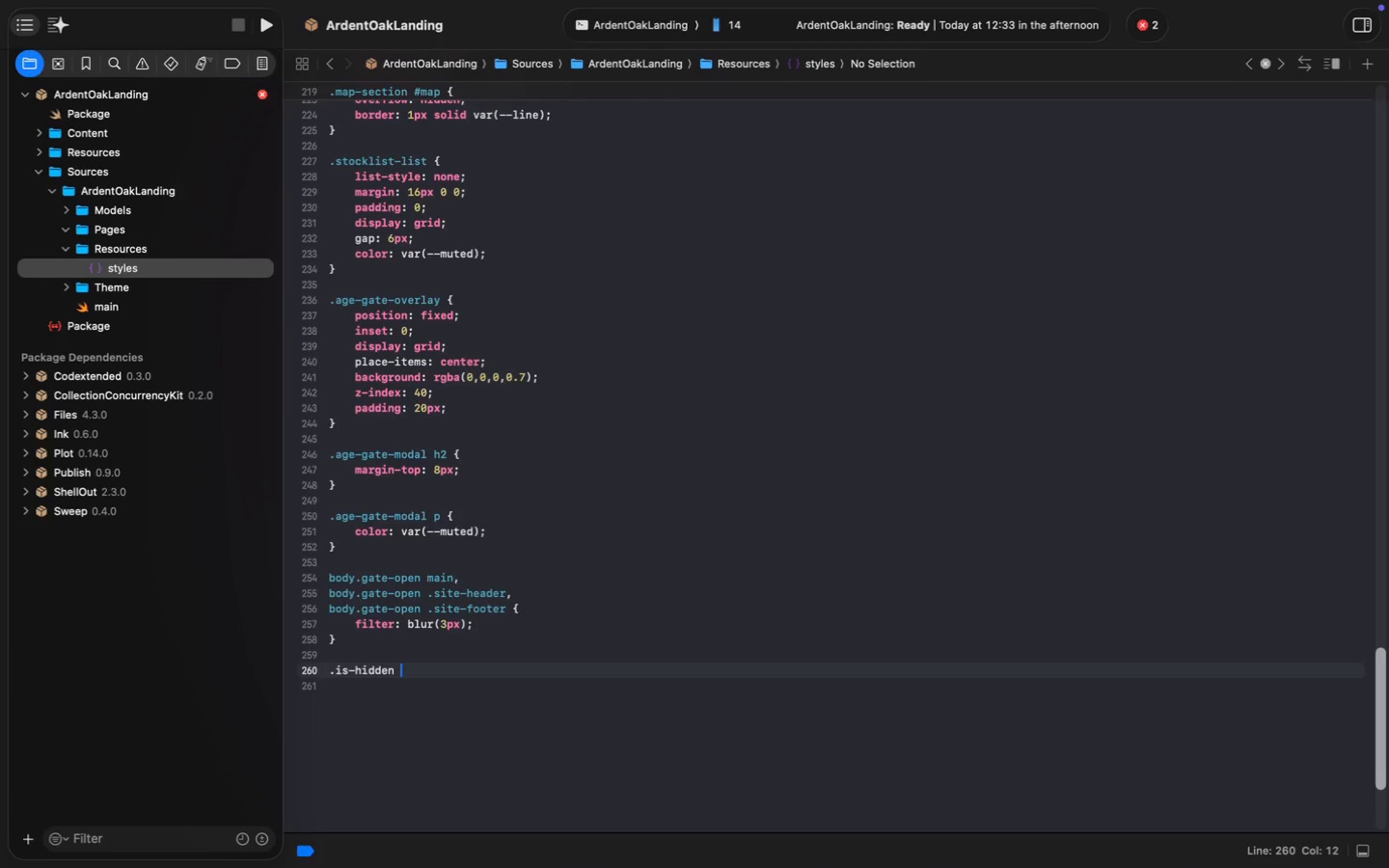 
key(Shift+ShiftLeft)
 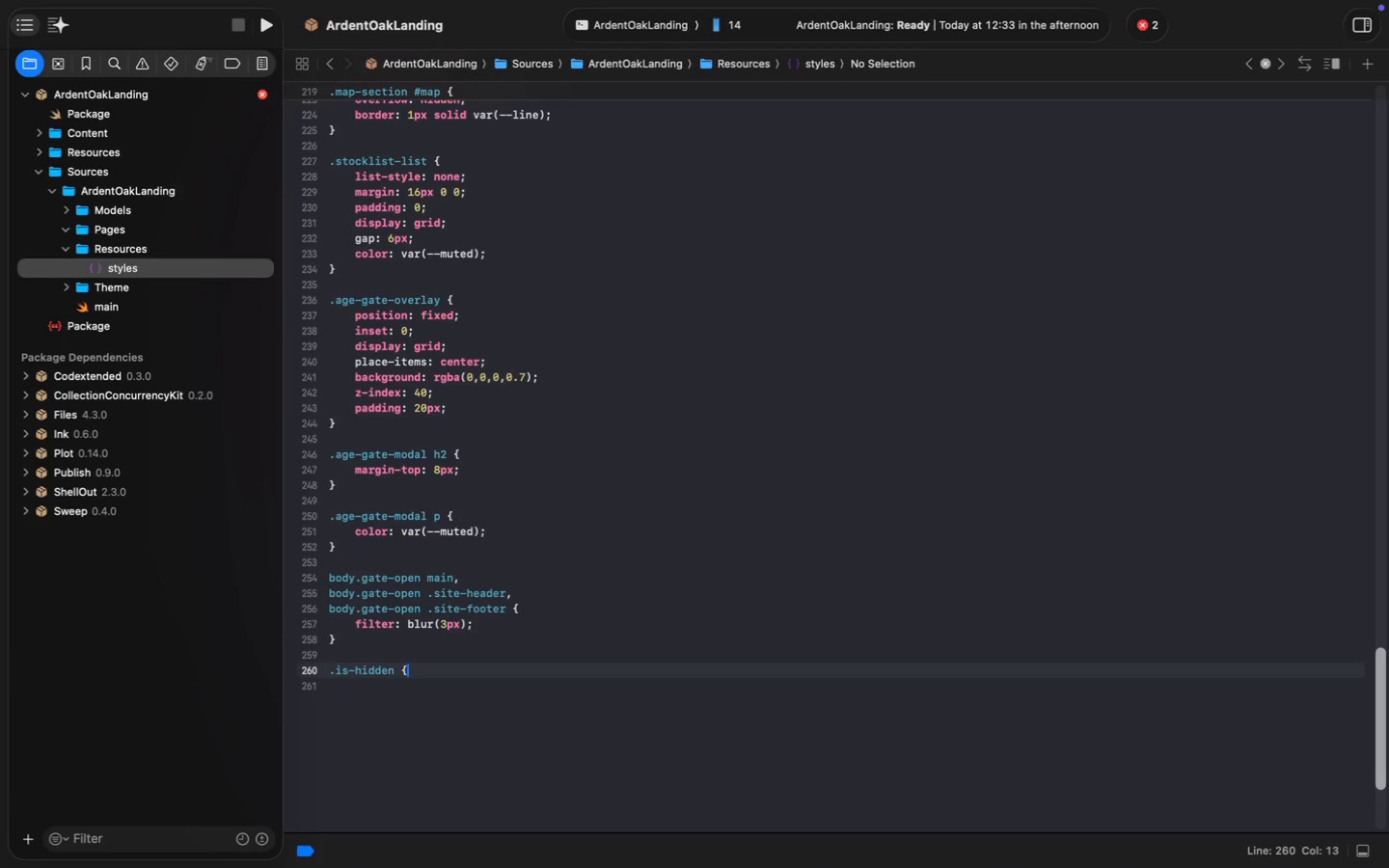 
key(Shift+BracketLeft)
 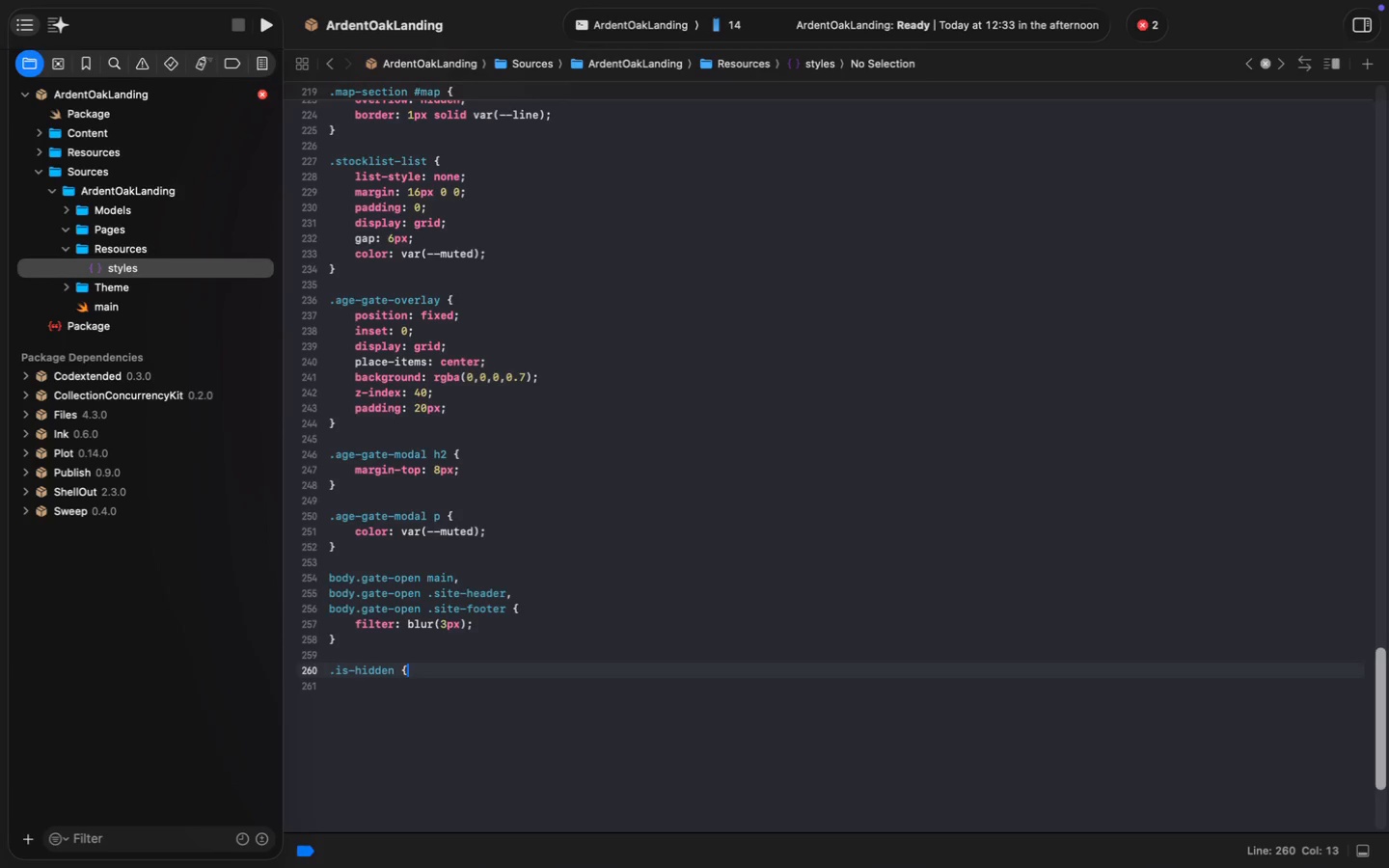 
key(Enter)
 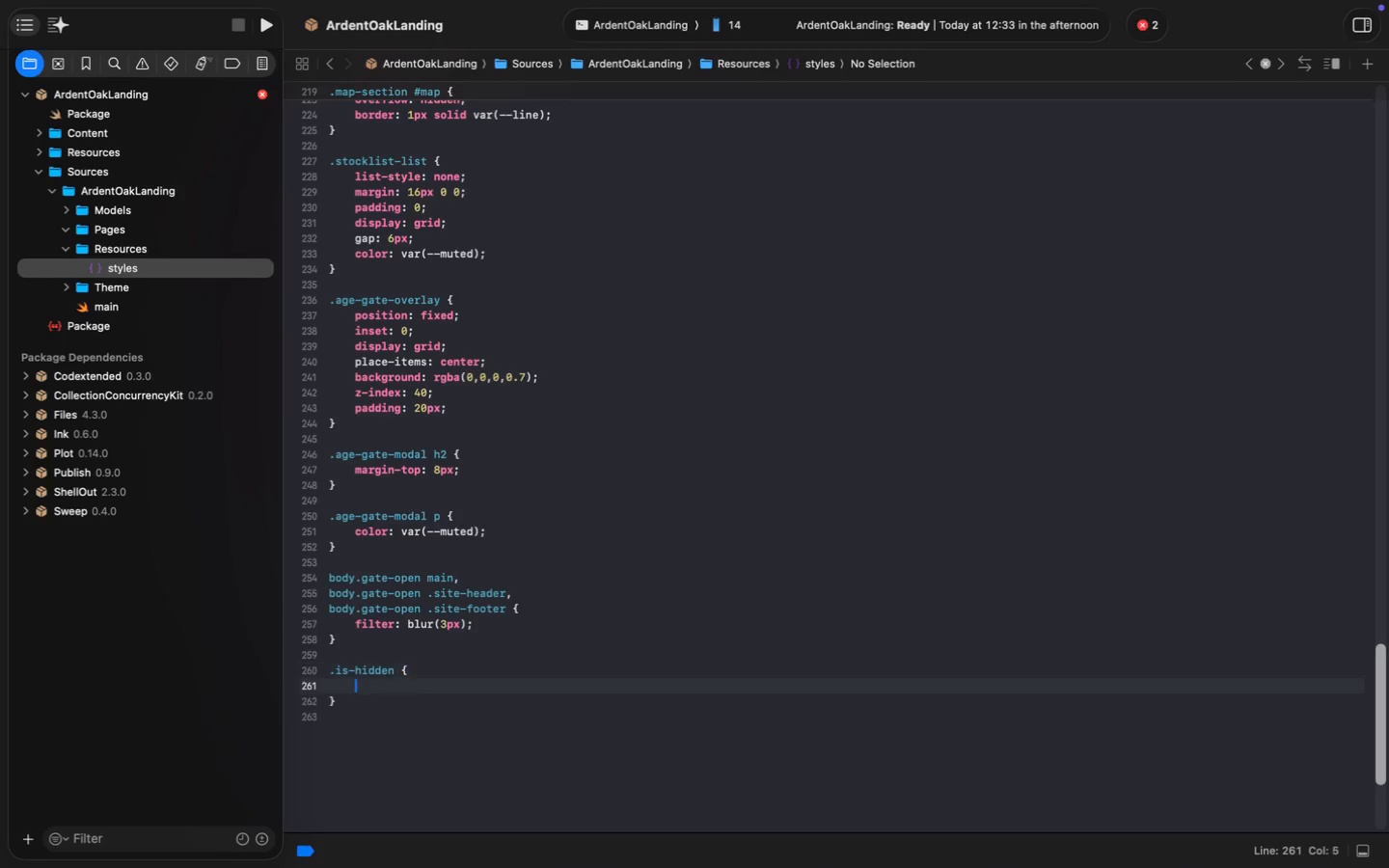 
type(displaynone)
 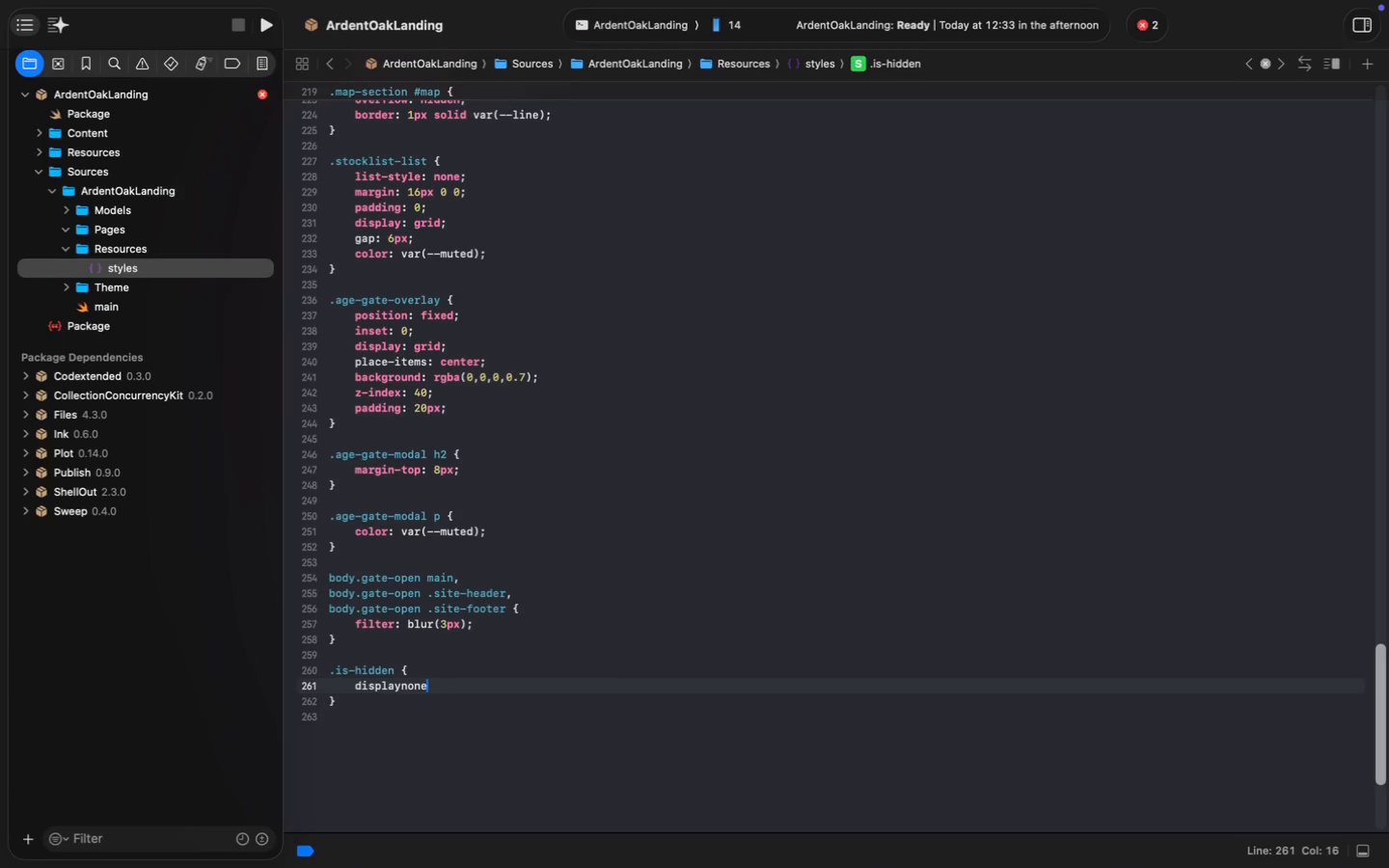 
key(ArrowLeft)
 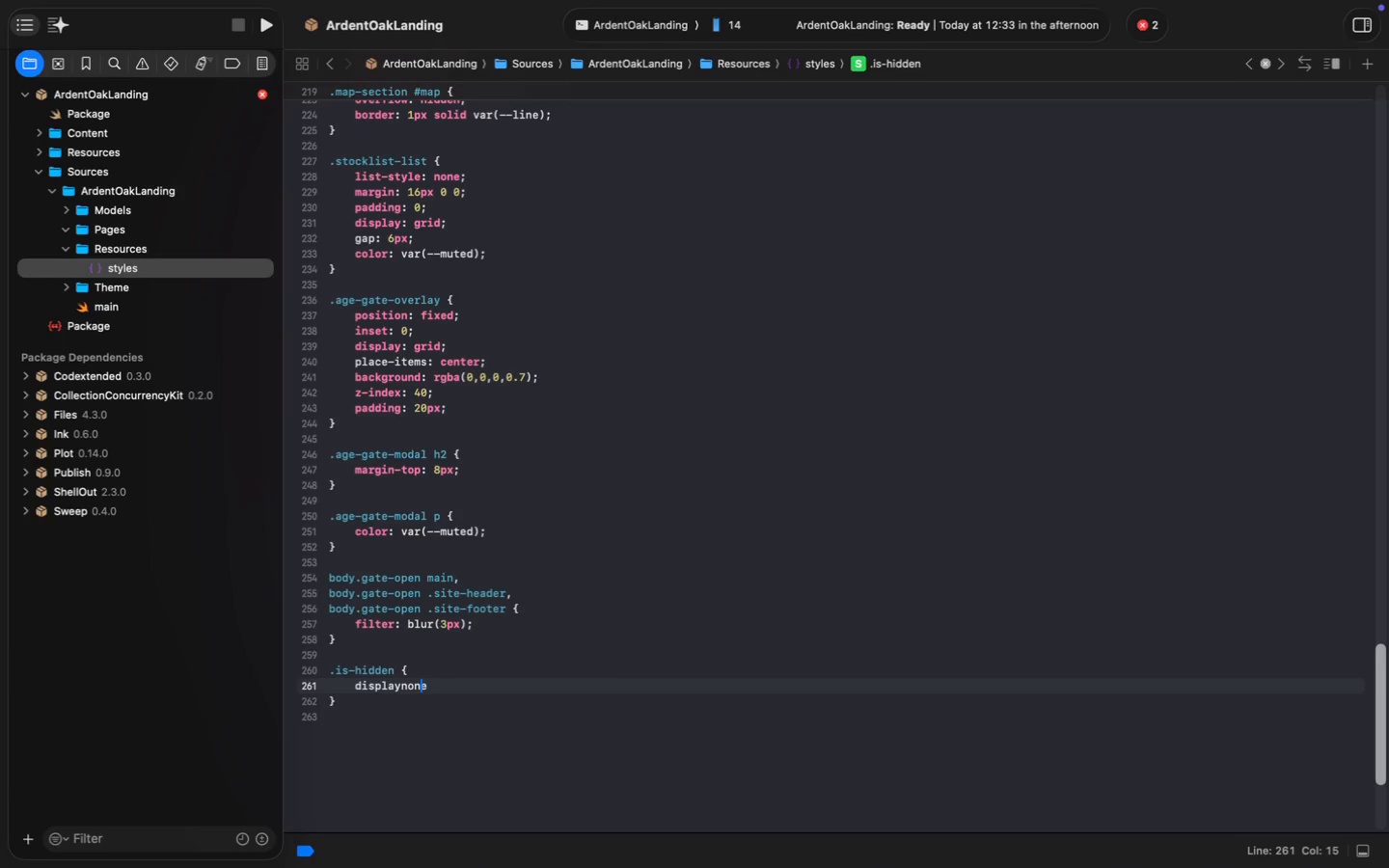 
key(ArrowLeft)
 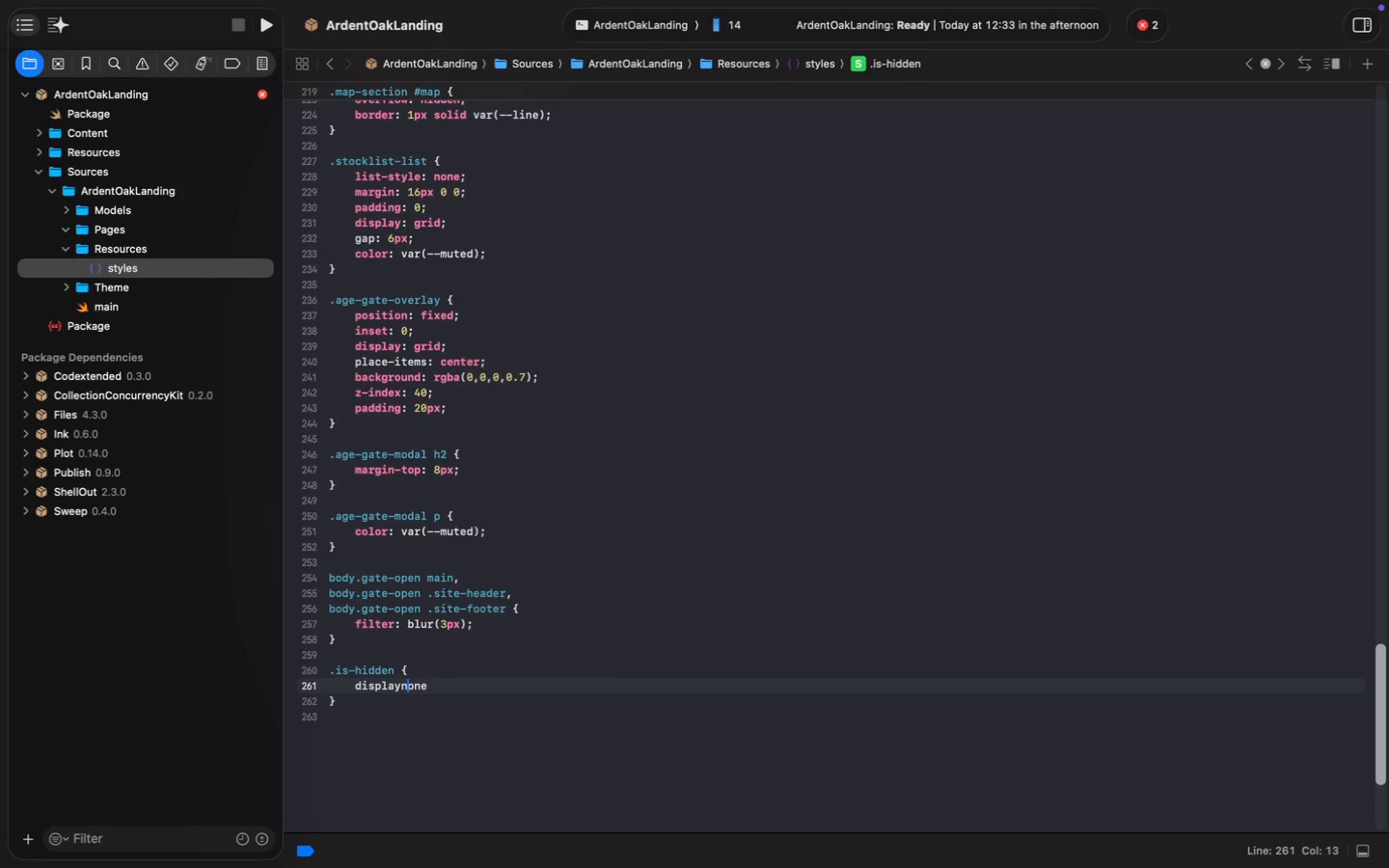 
key(ArrowLeft)
 